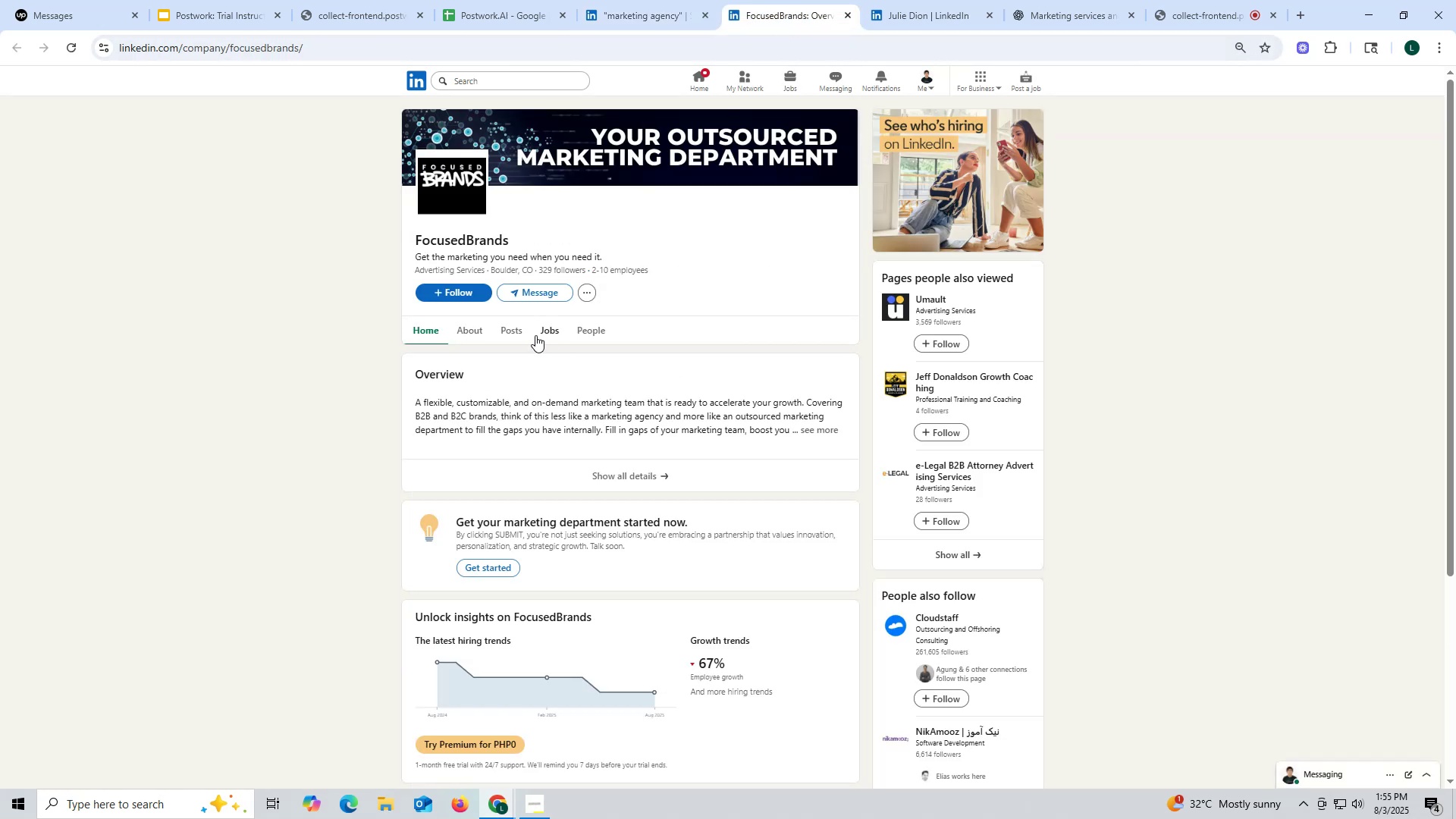 
left_click([519, 331])
 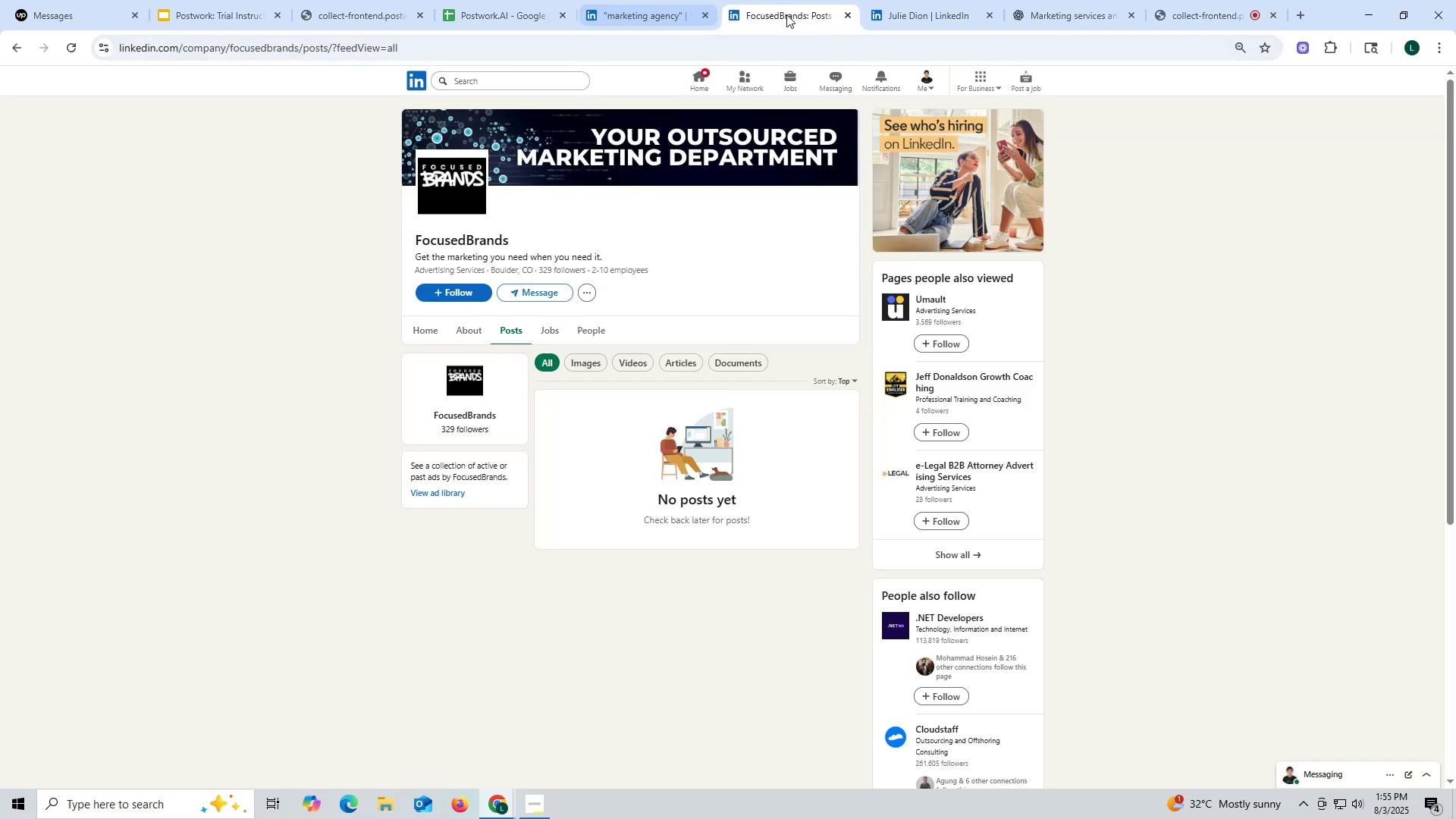 
left_click([846, 8])
 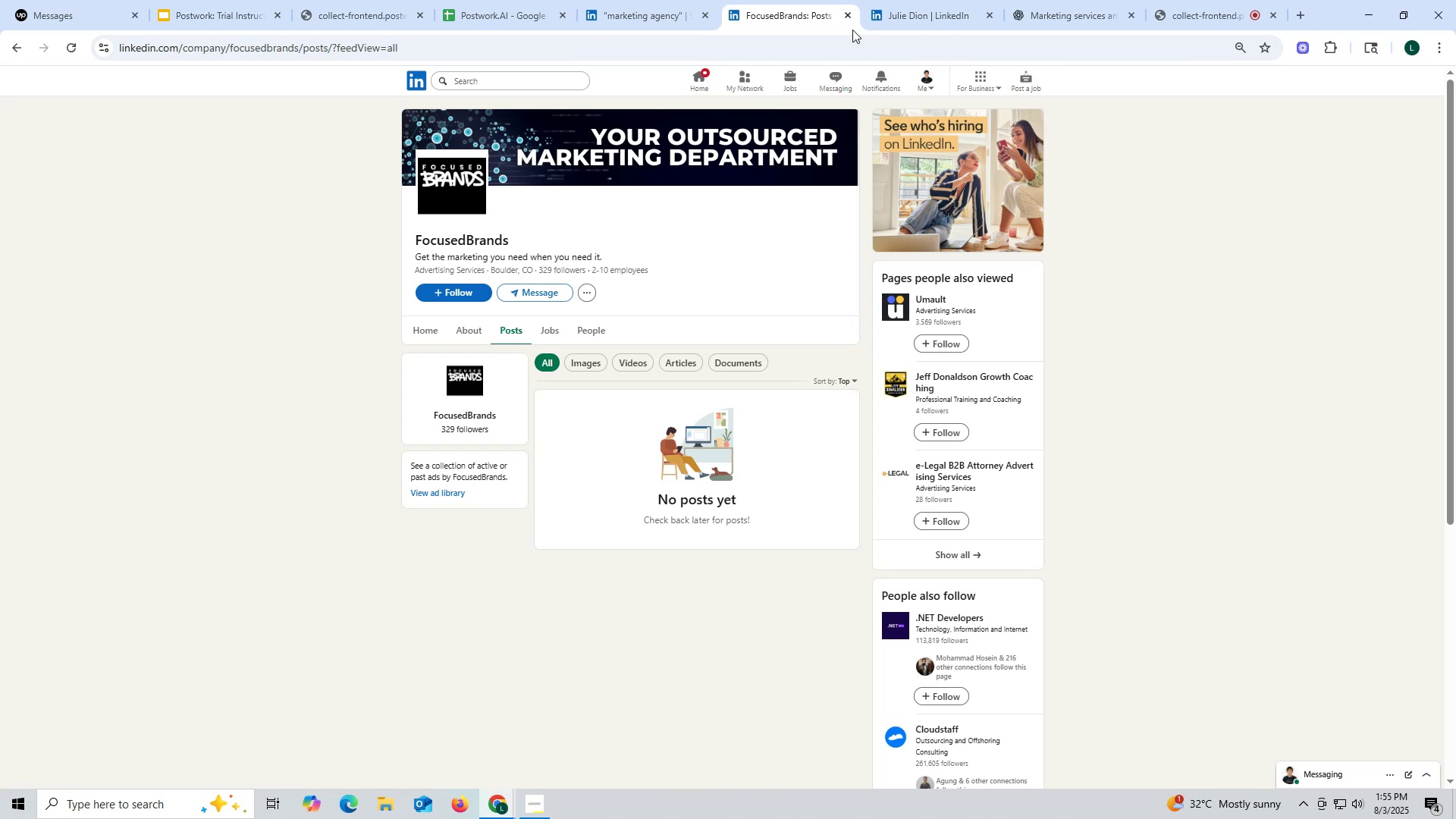 
left_click([852, 14])
 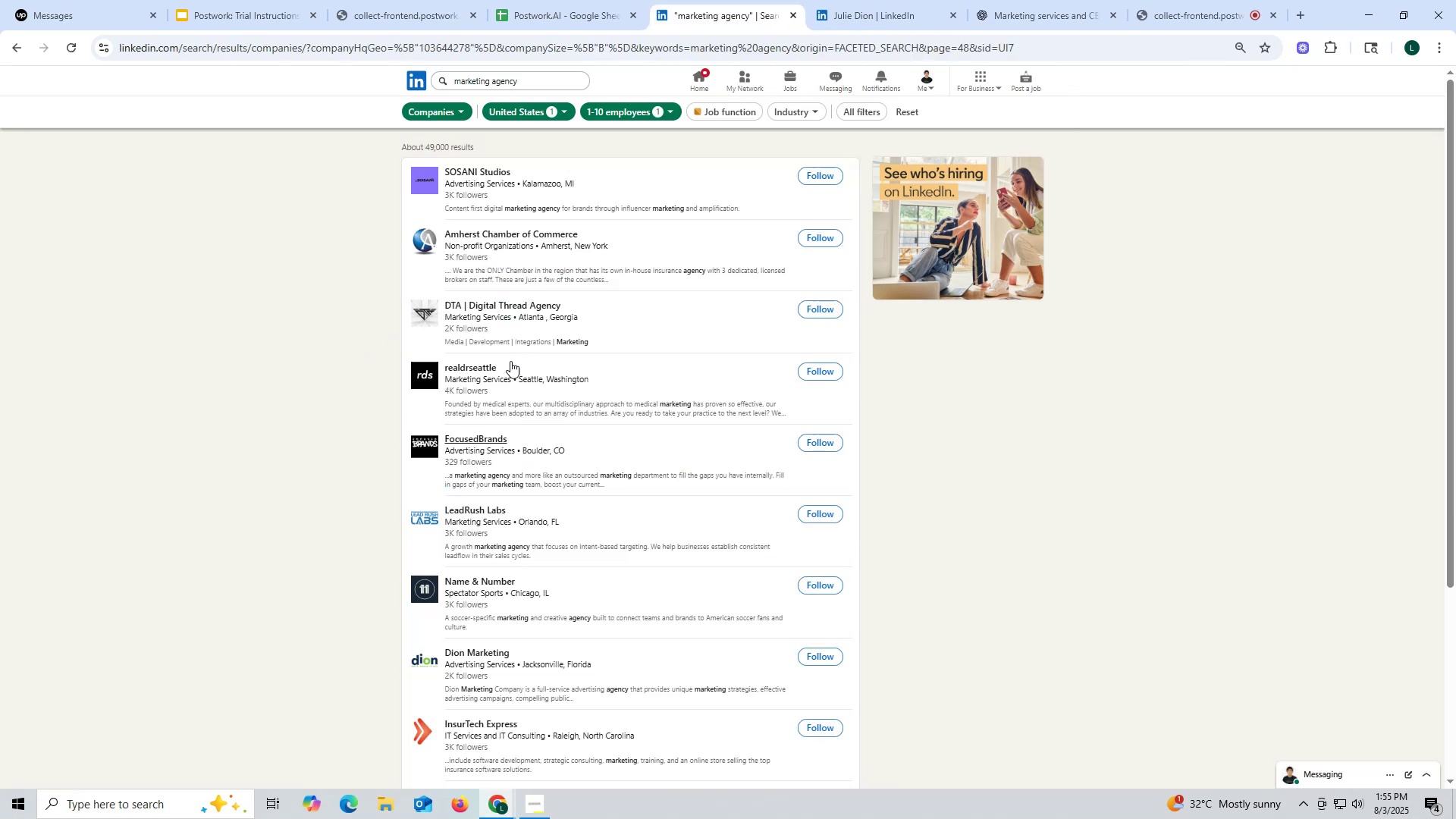 
wait(5.68)
 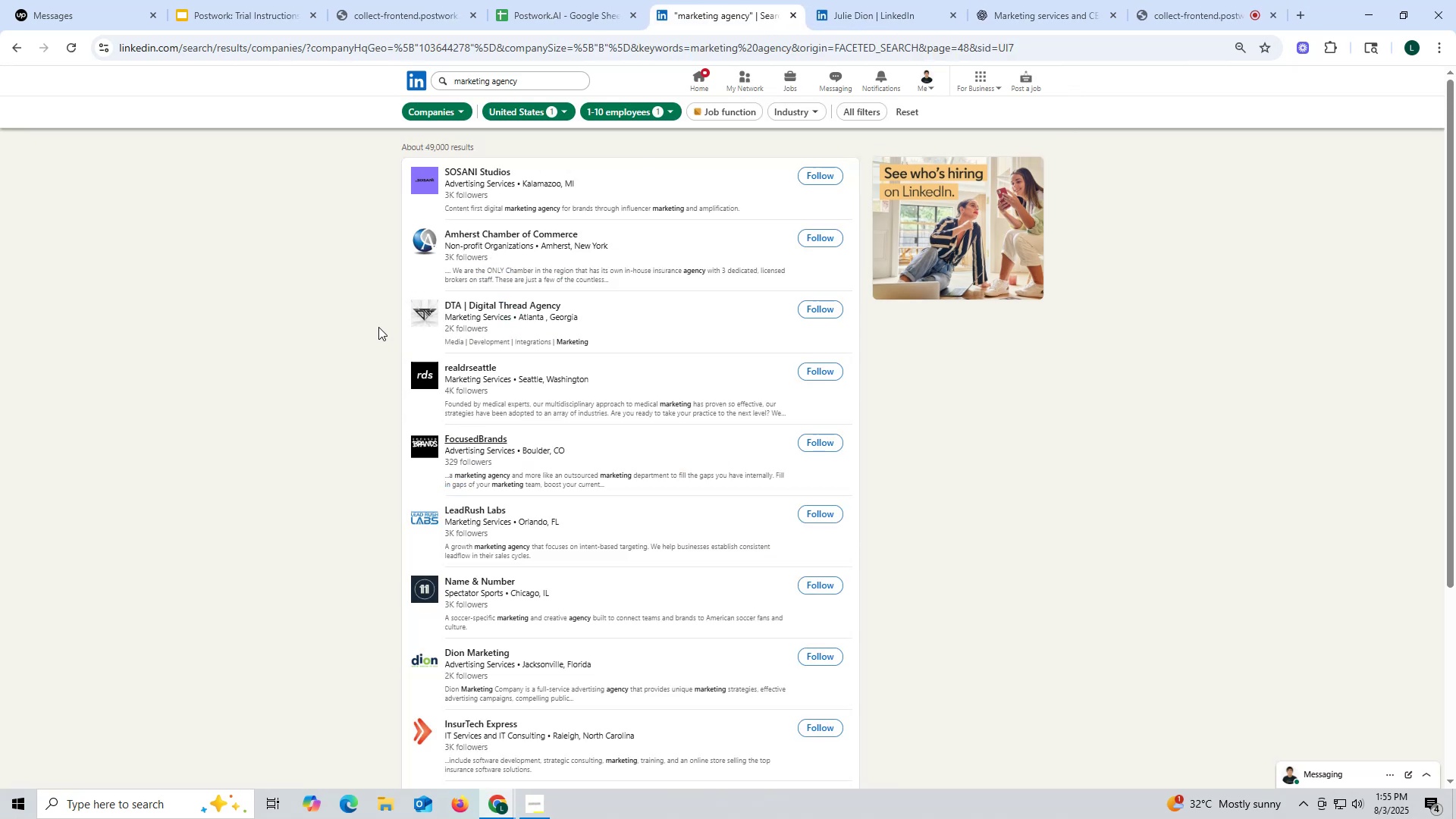 
right_click([460, 368])
 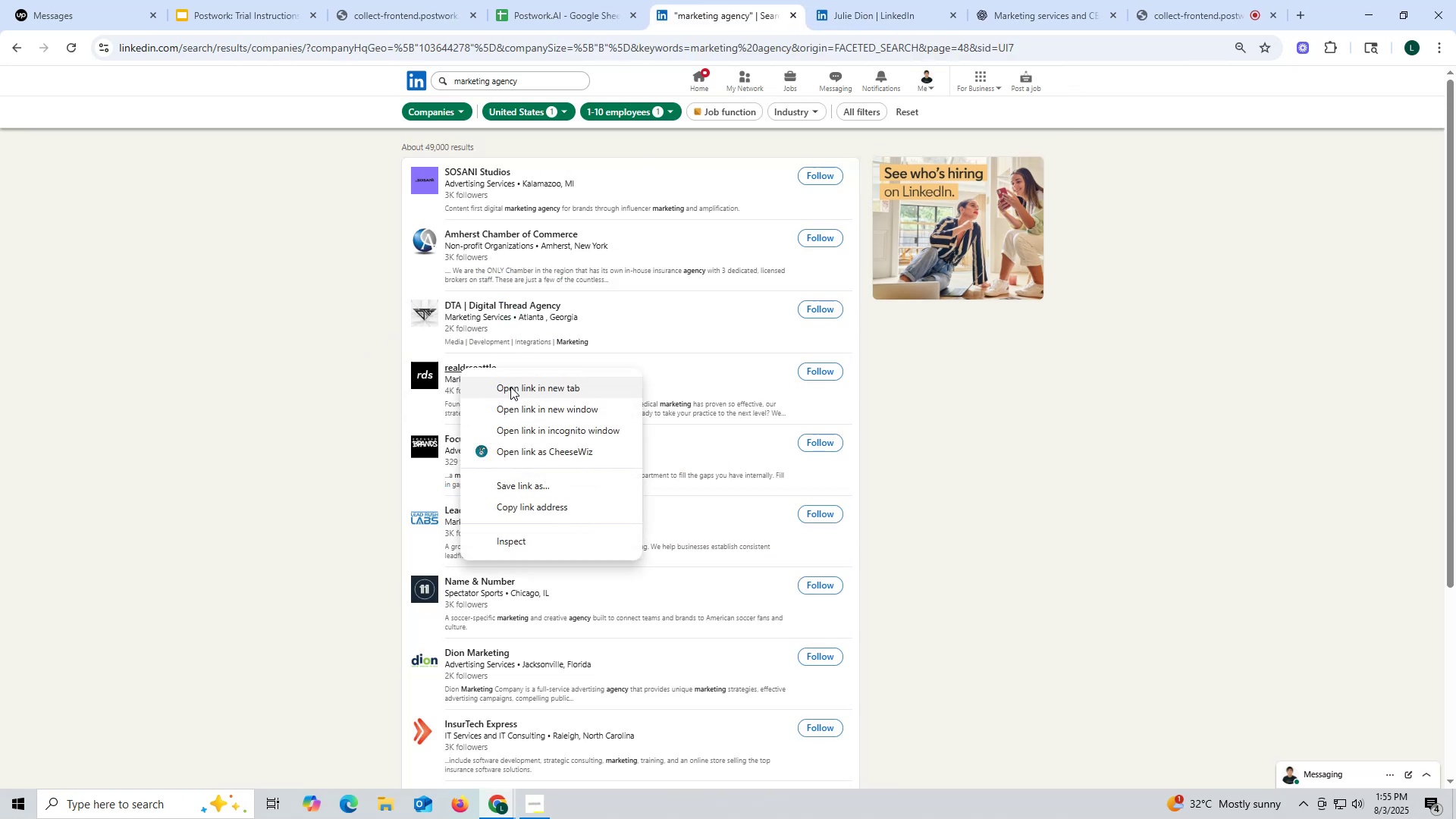 
left_click([513, 389])
 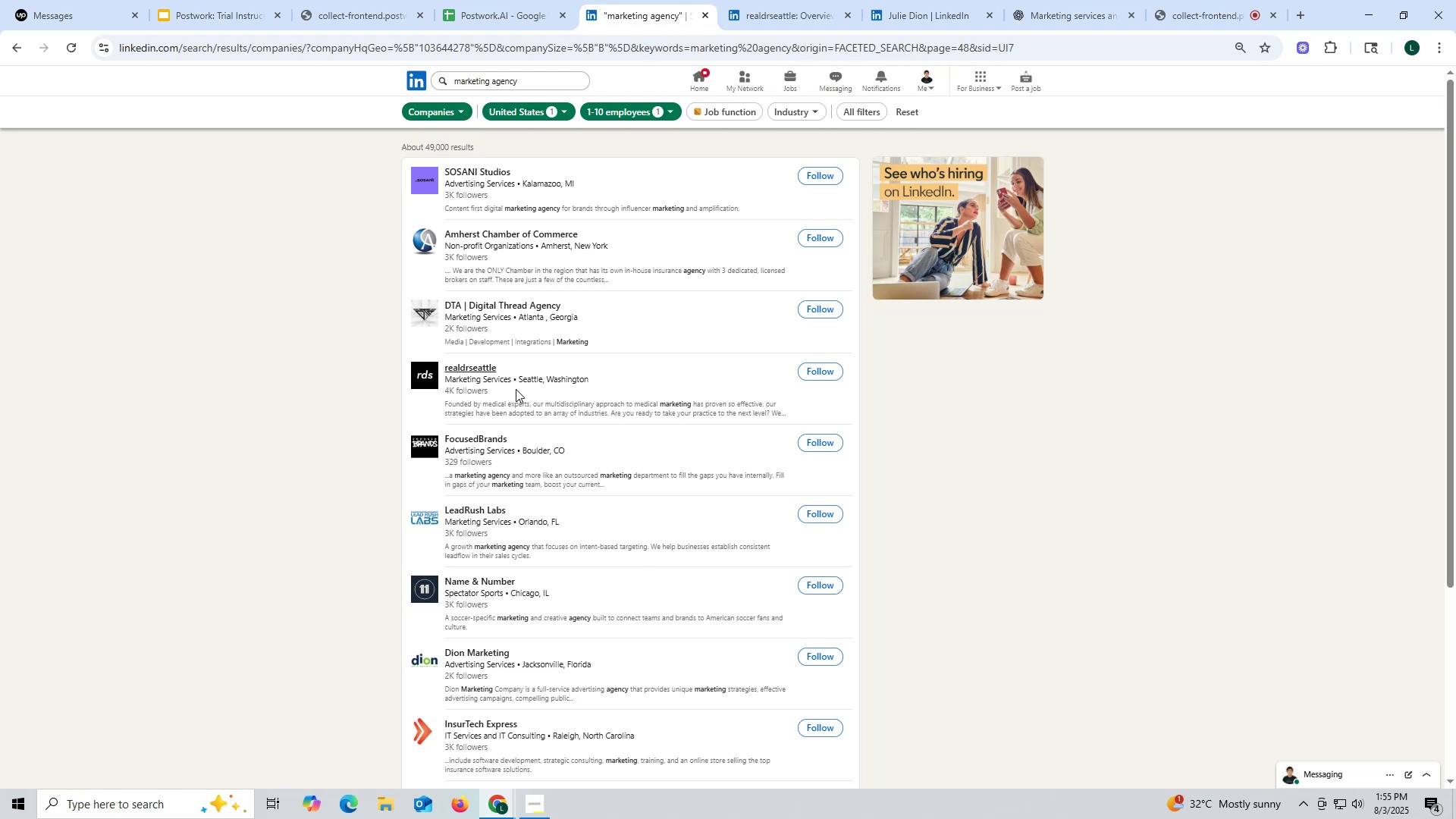 
wait(7.25)
 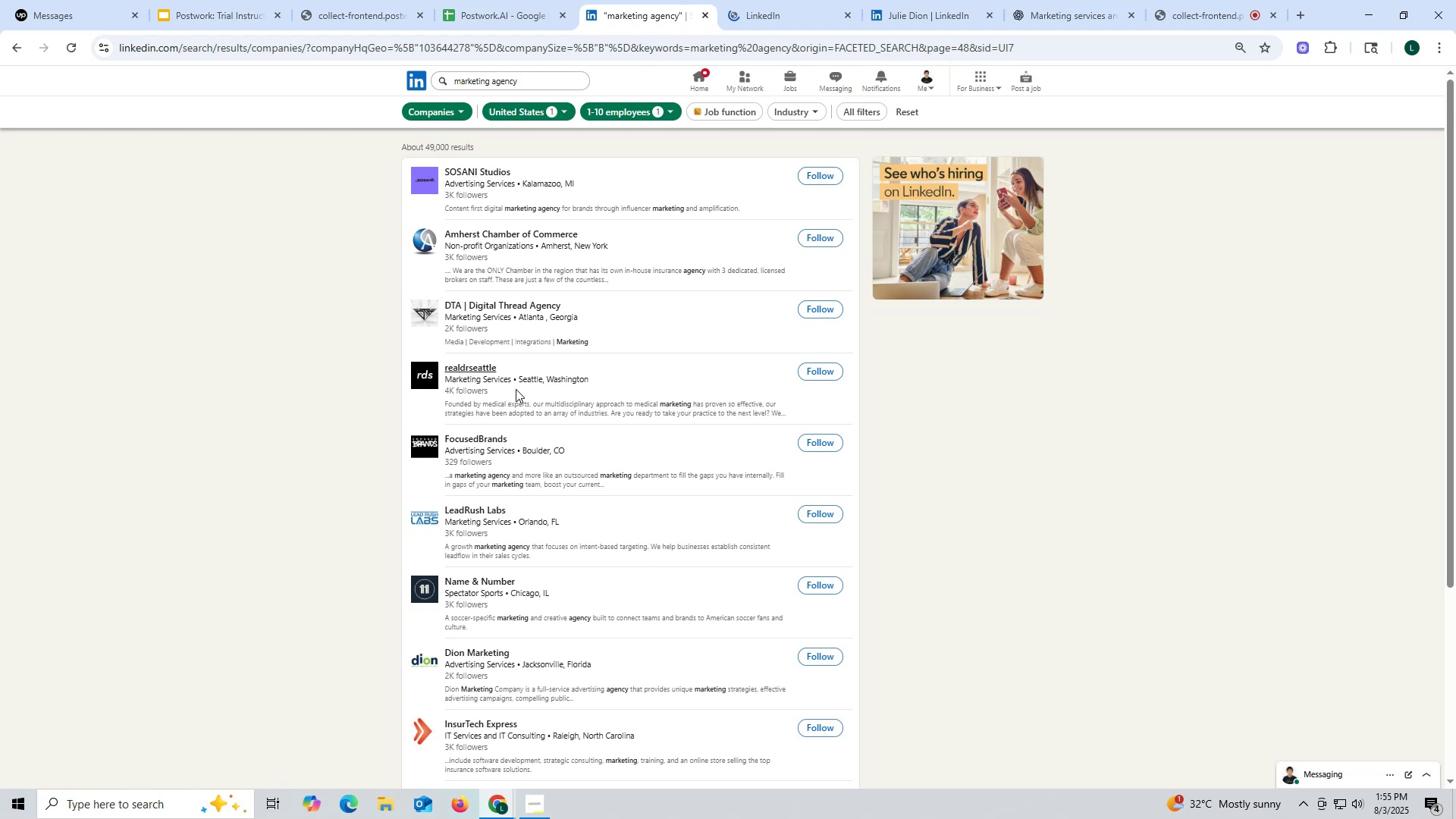 
left_click([777, 7])
 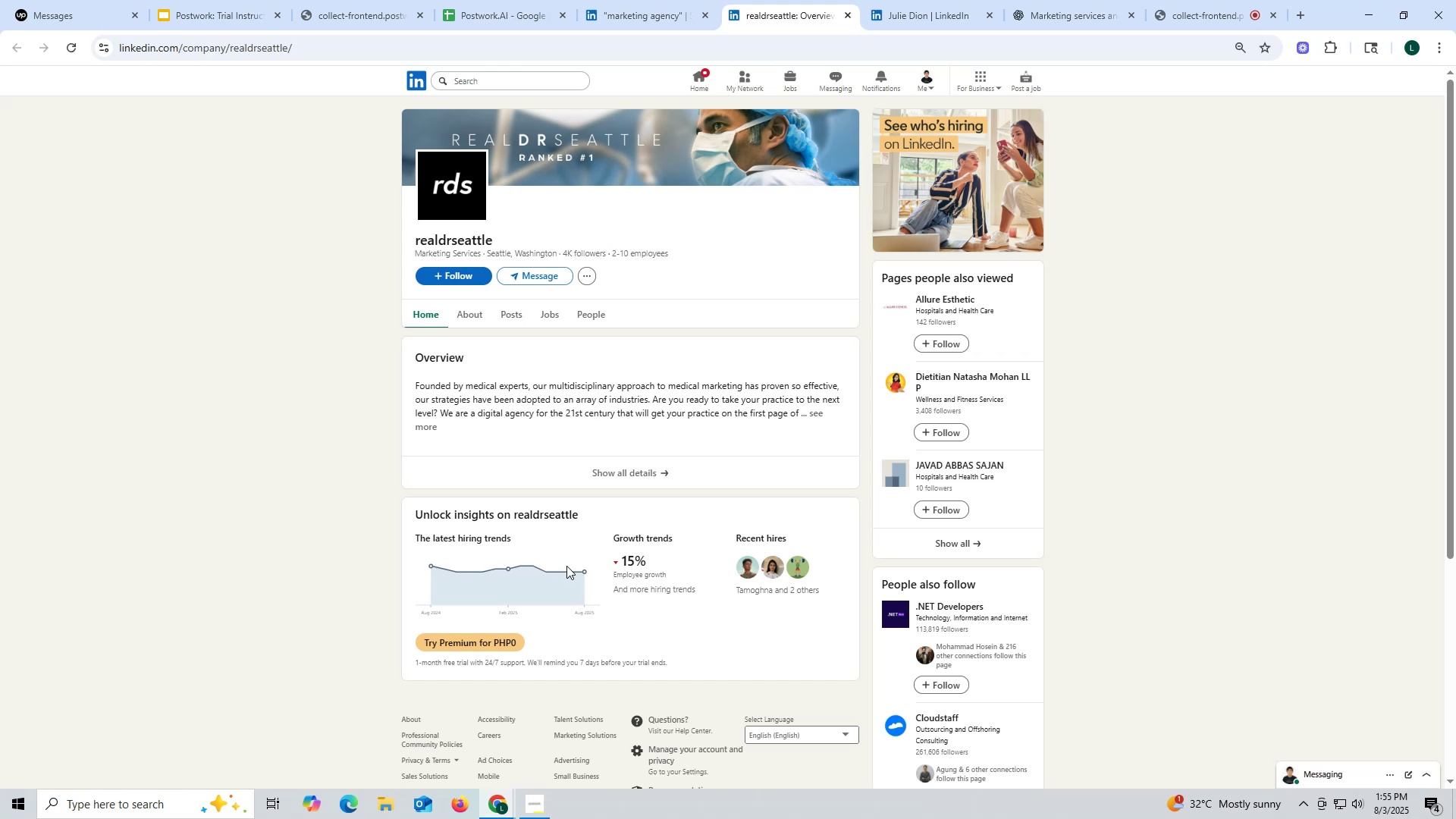 
wait(7.09)
 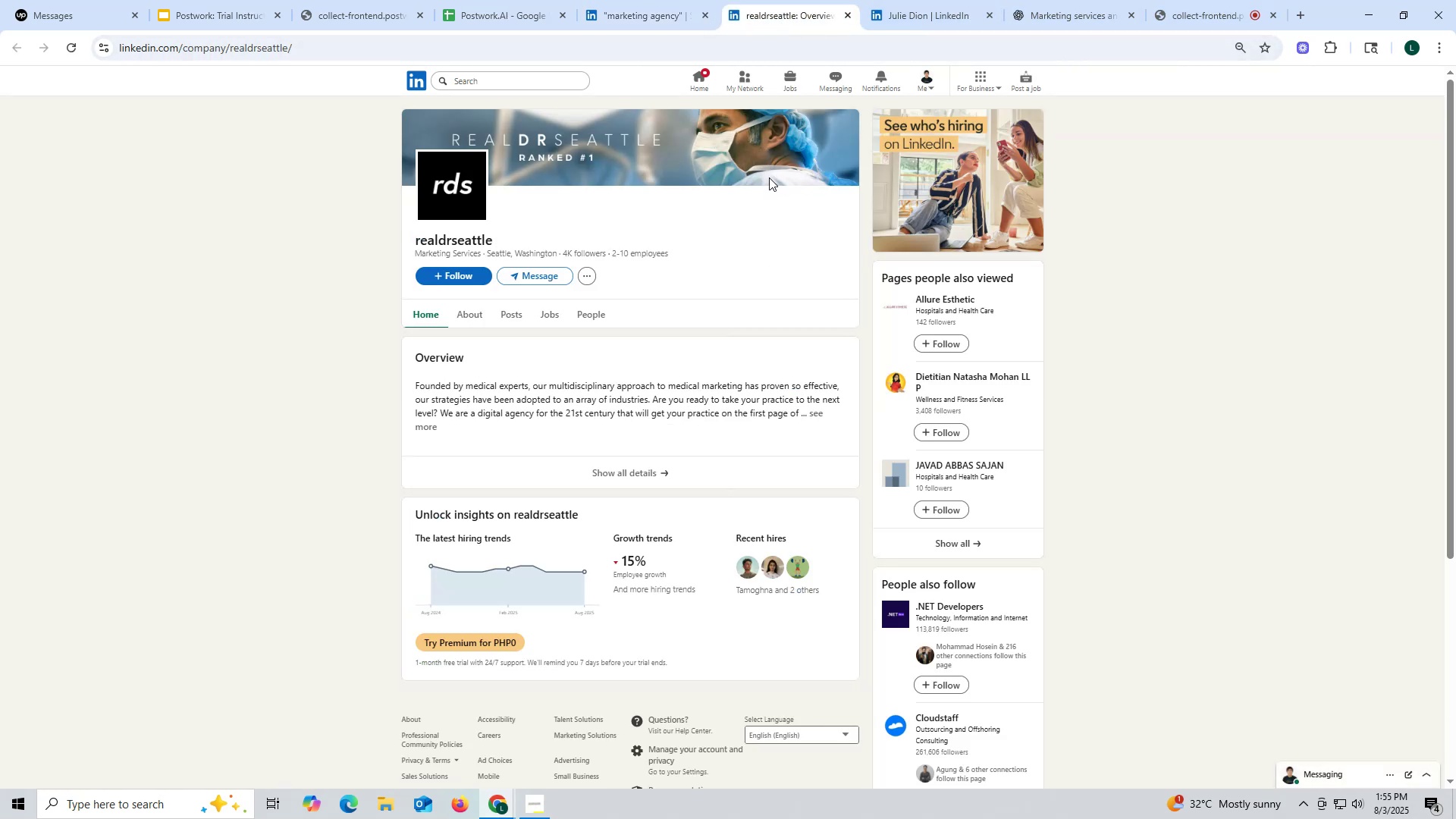 
left_click([504, 315])
 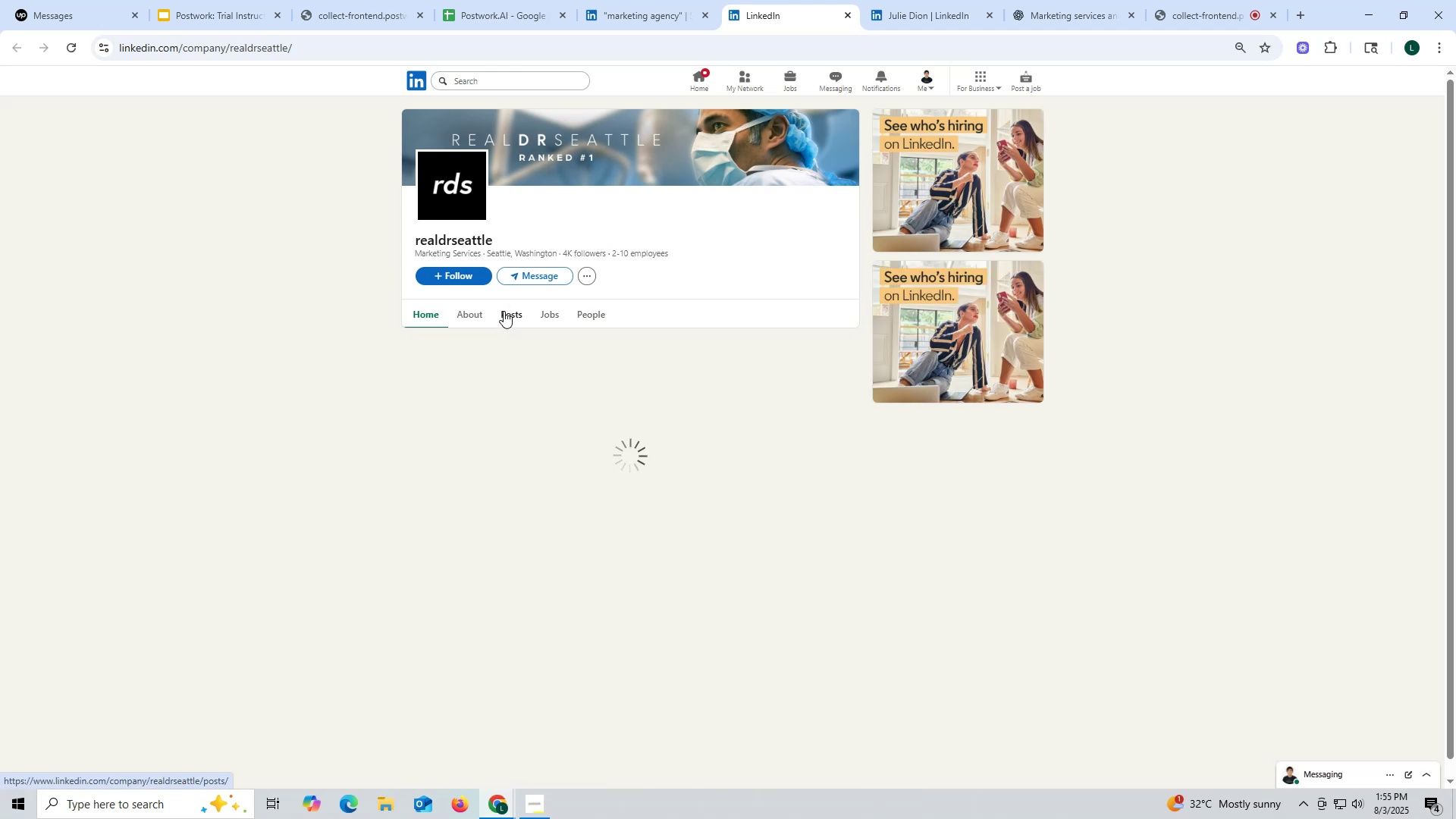 
mouse_move([518, 332])
 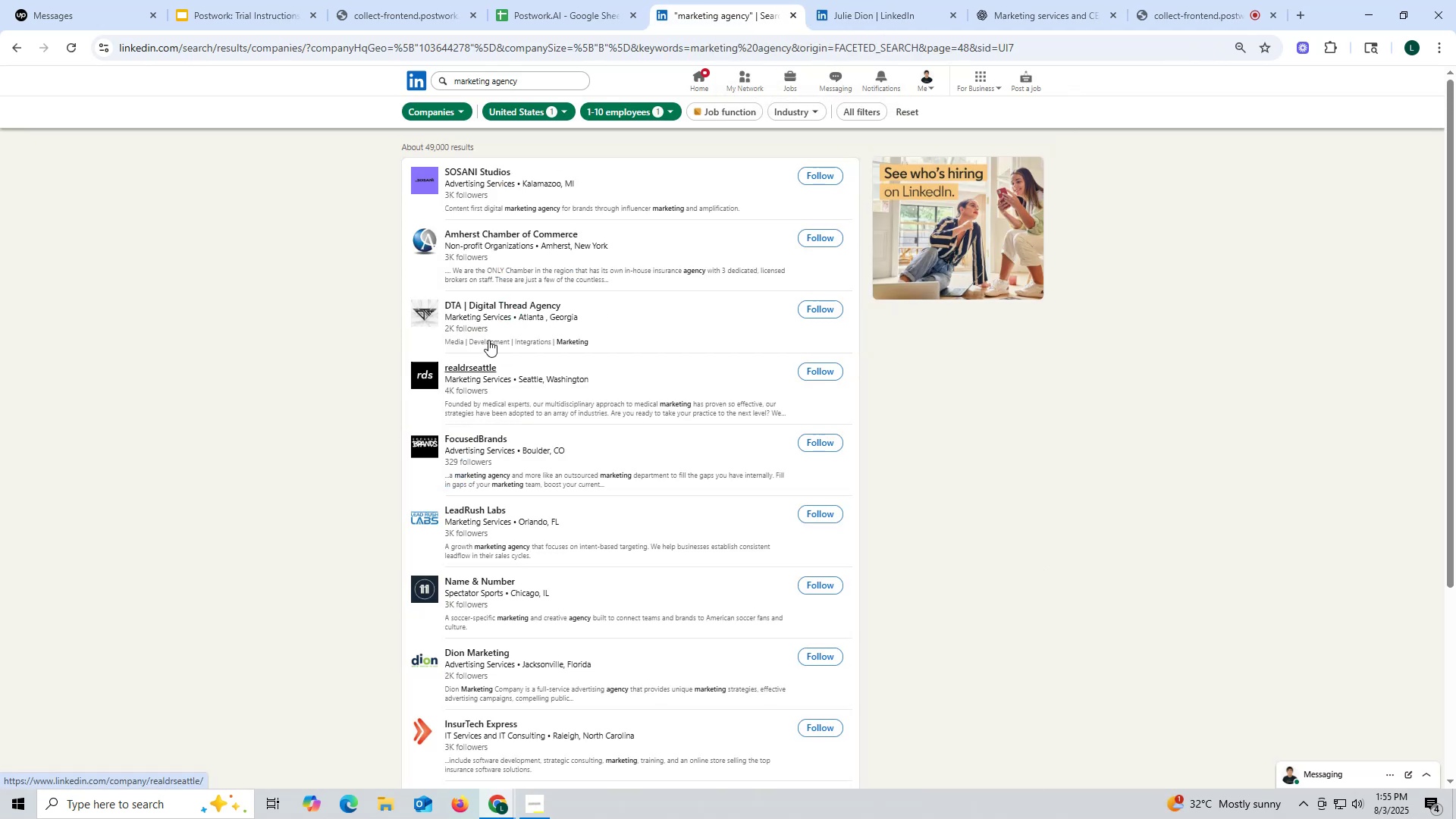 
wait(5.88)
 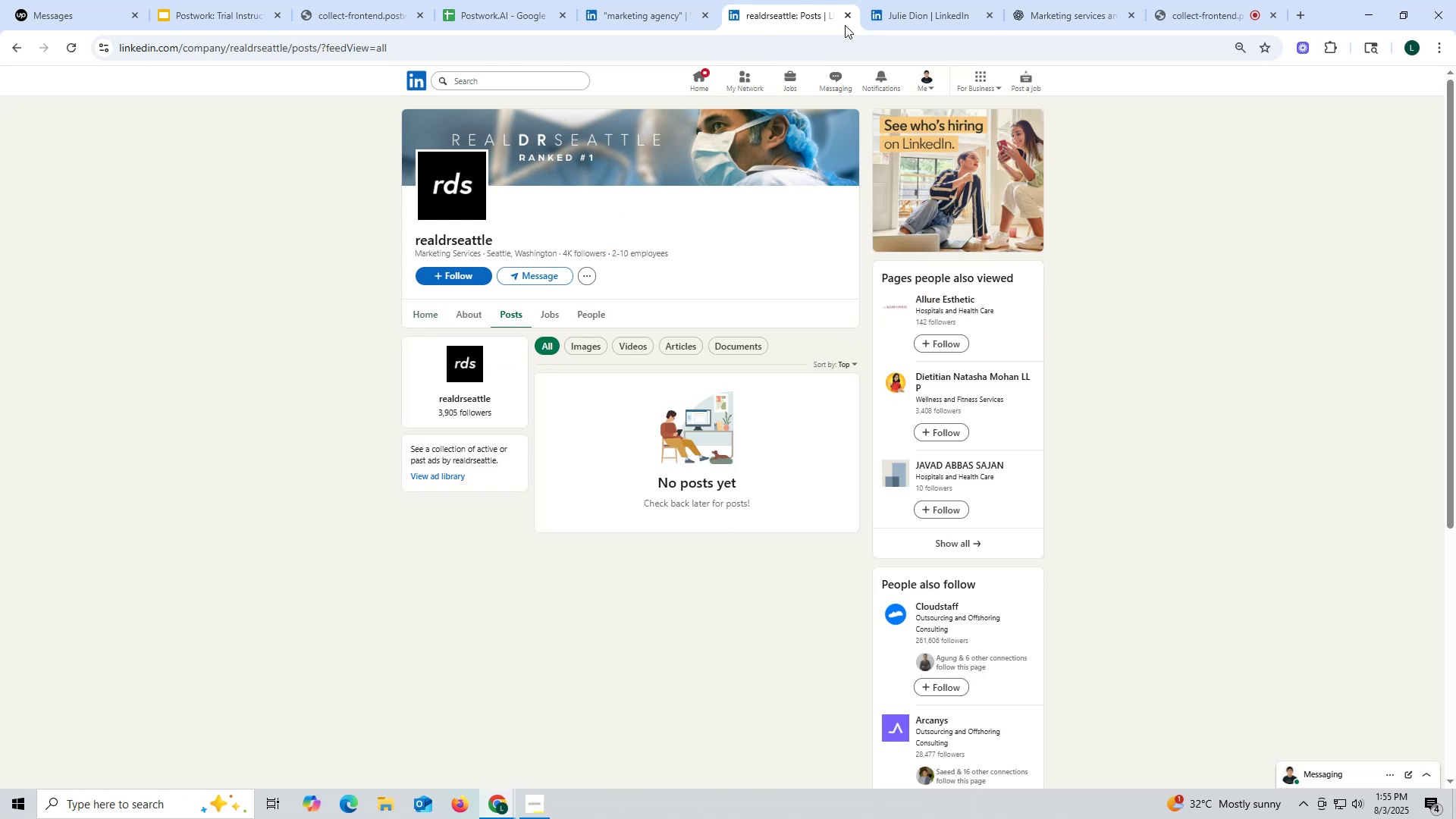 
right_click([480, 300])
 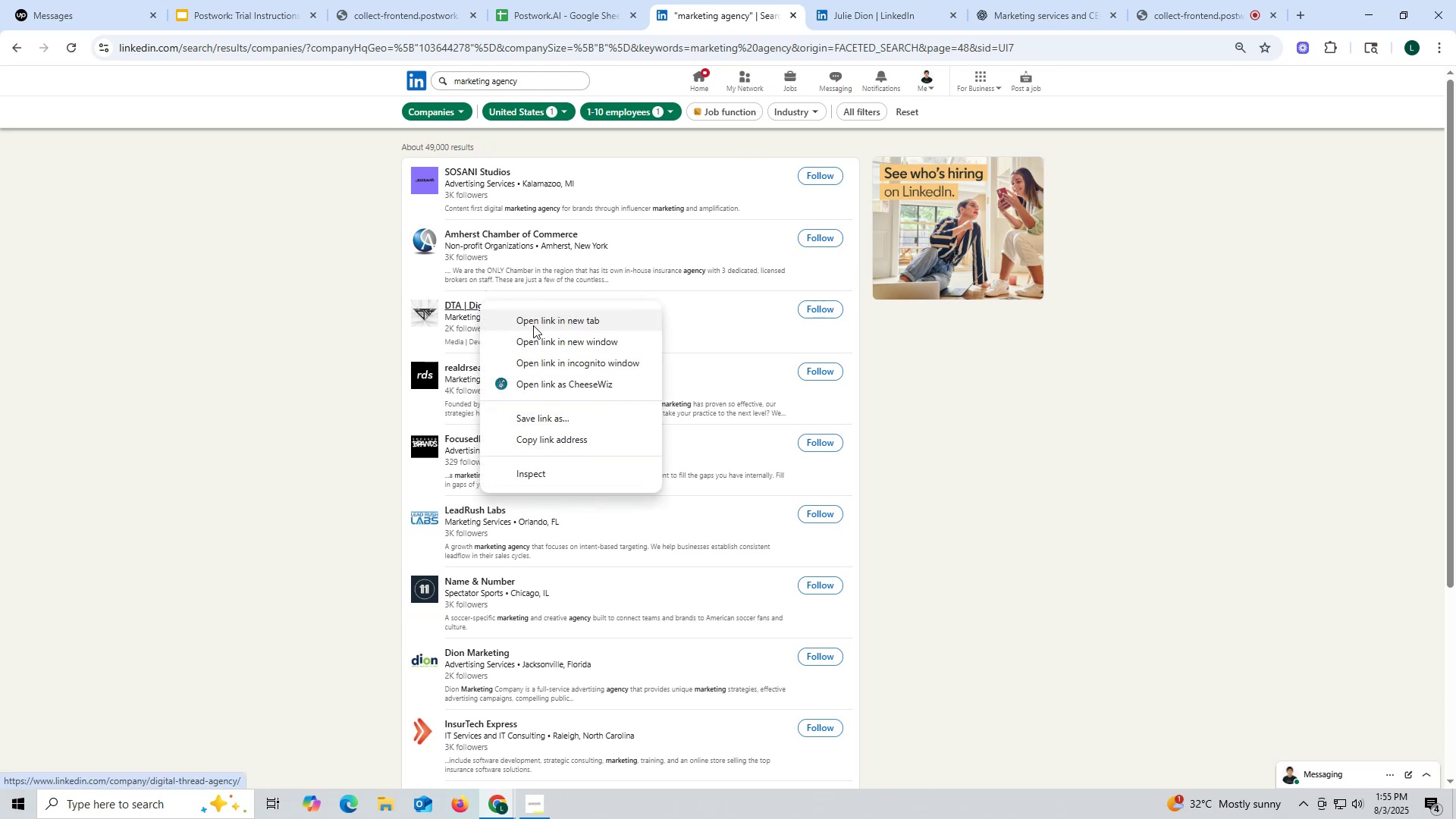 
left_click([533, 325])
 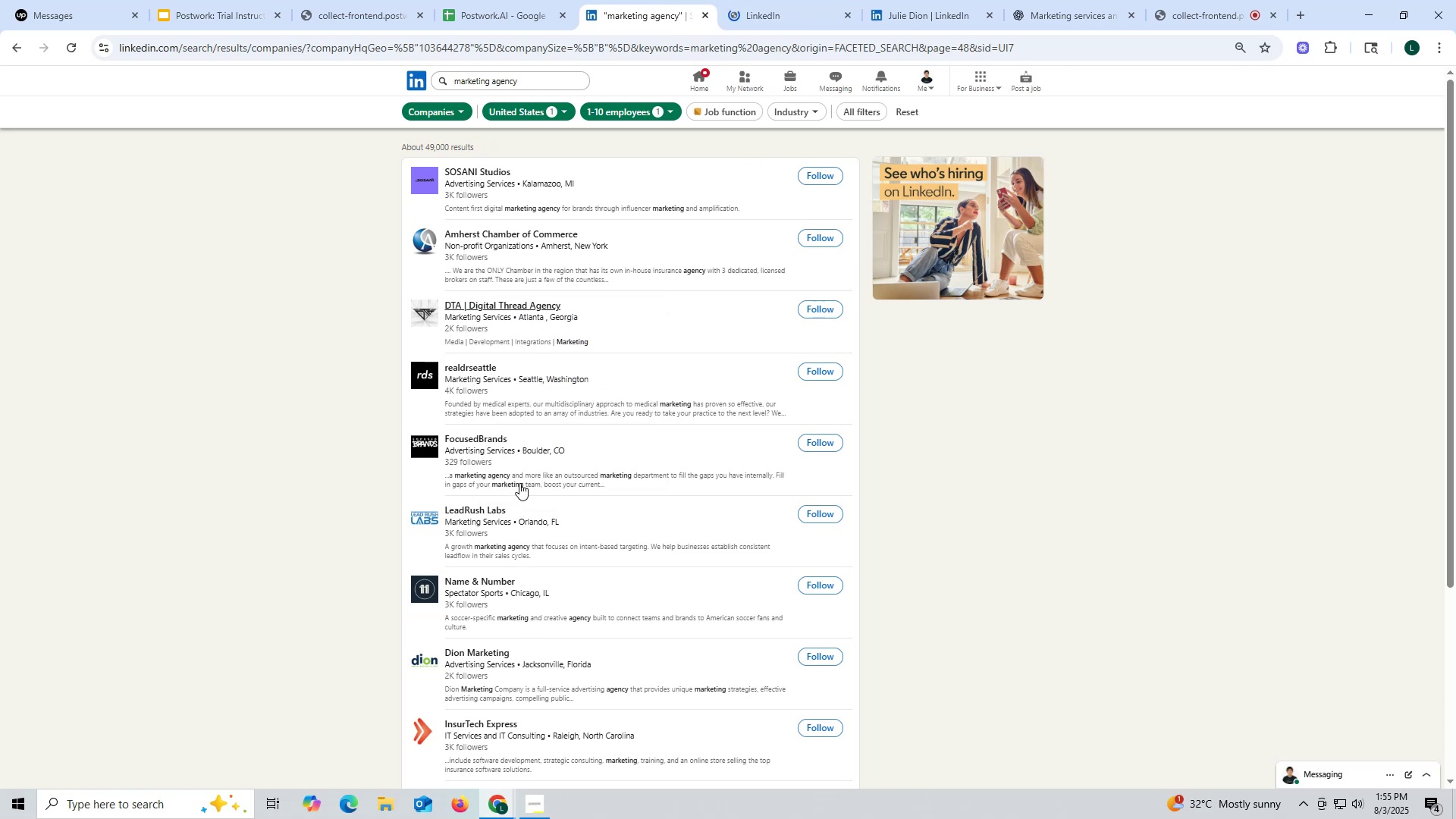 
wait(6.18)
 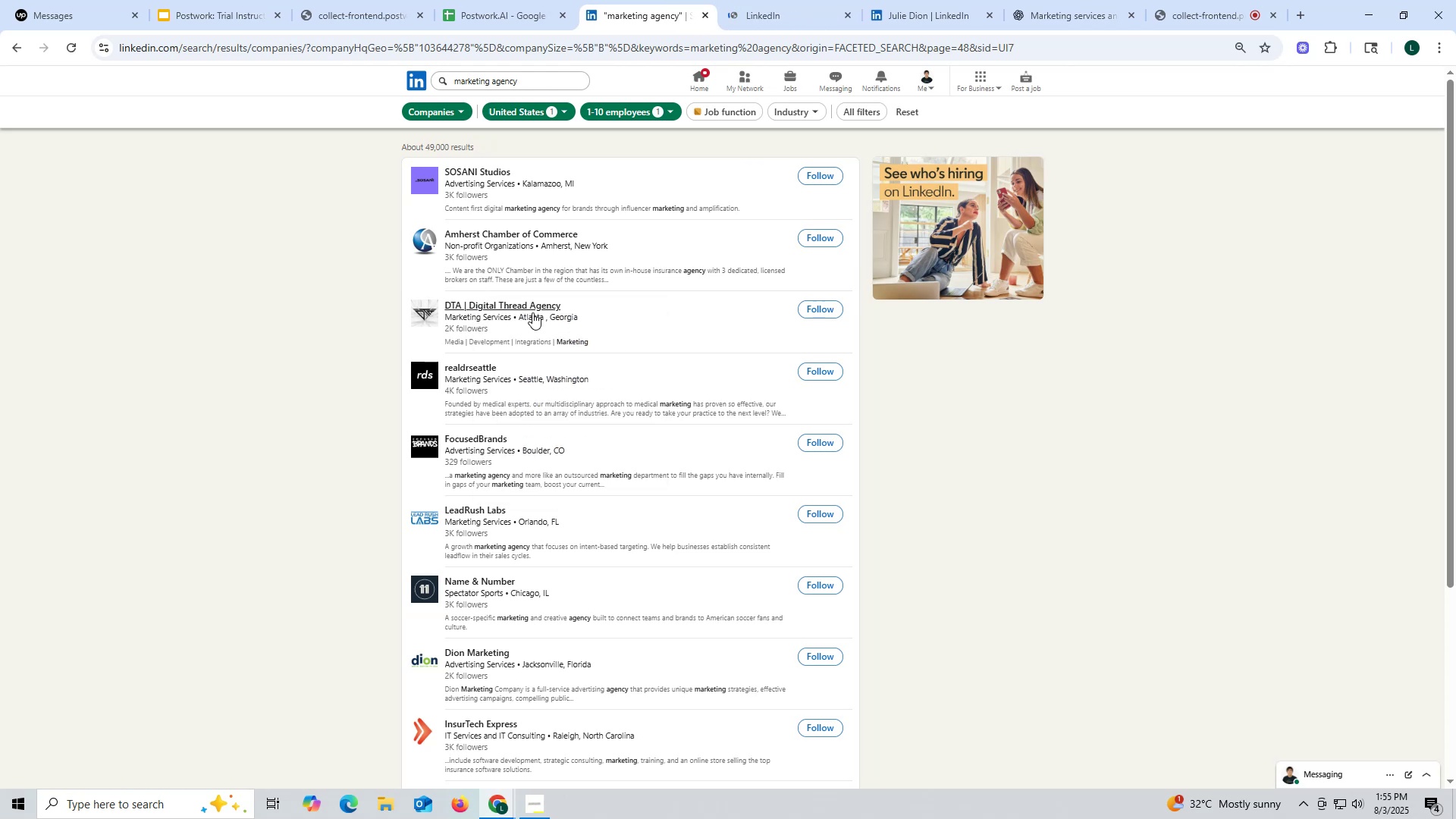 
left_click([762, 15])
 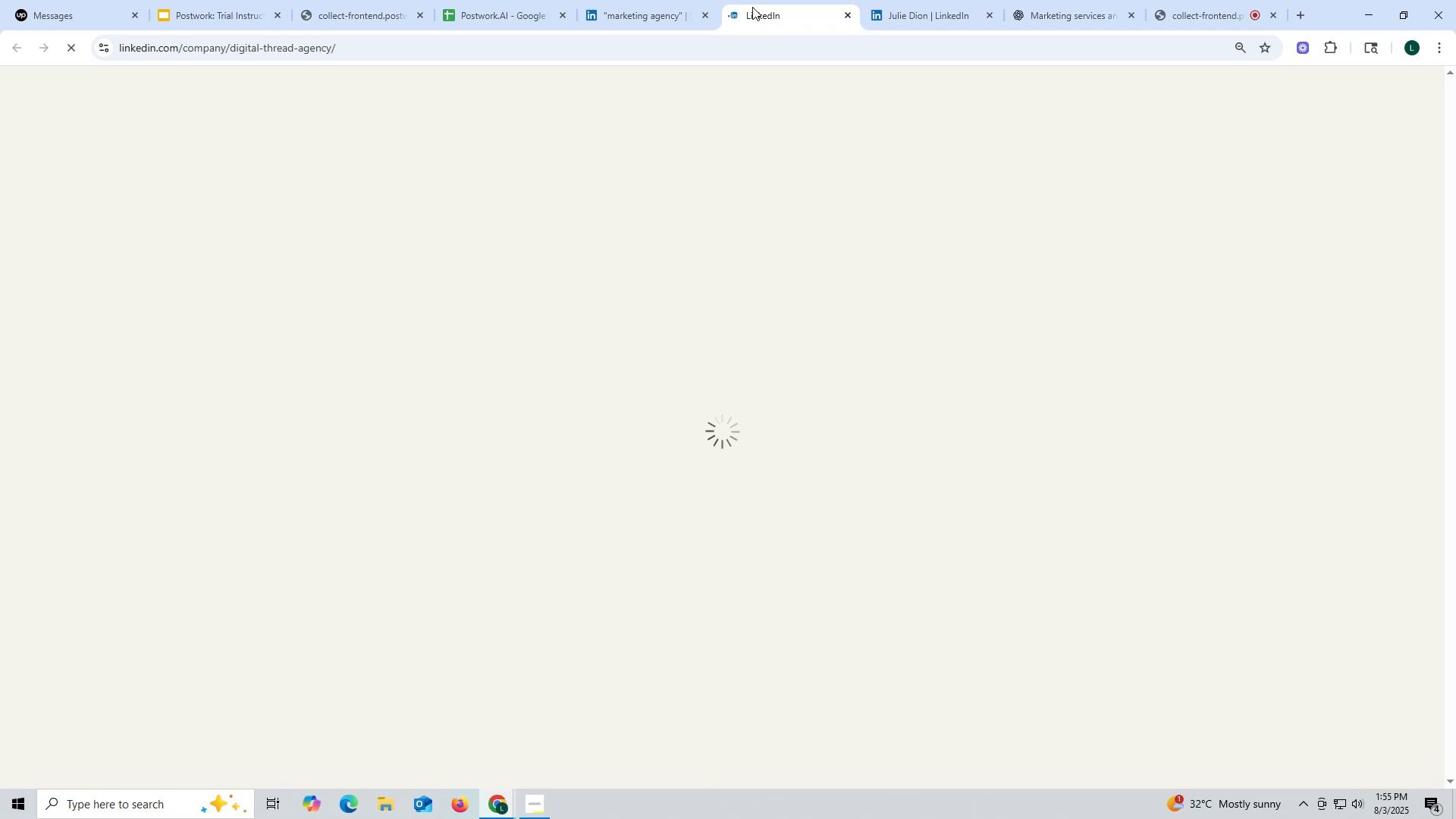 
wait(9.47)
 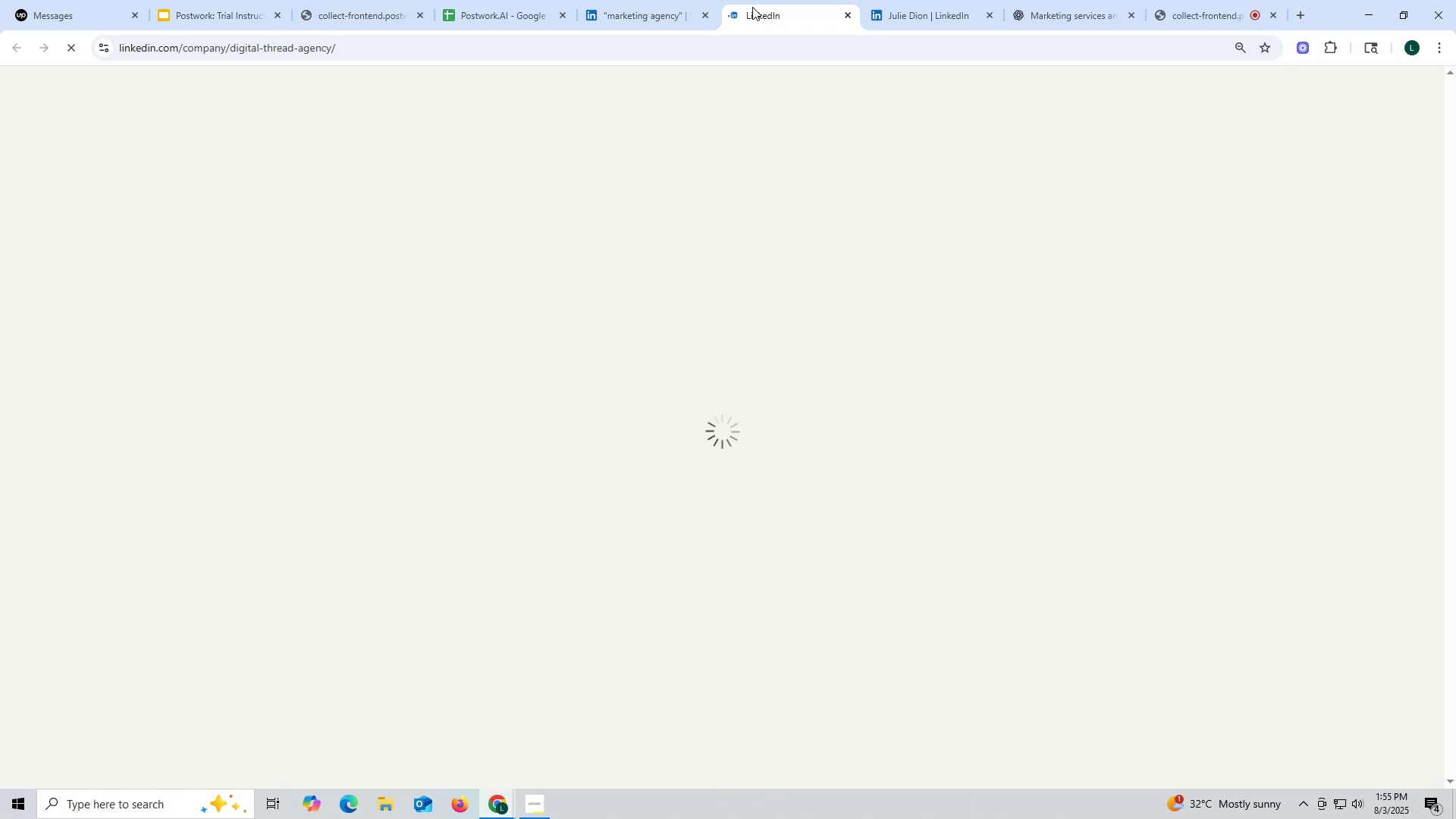 
left_click([507, 351])
 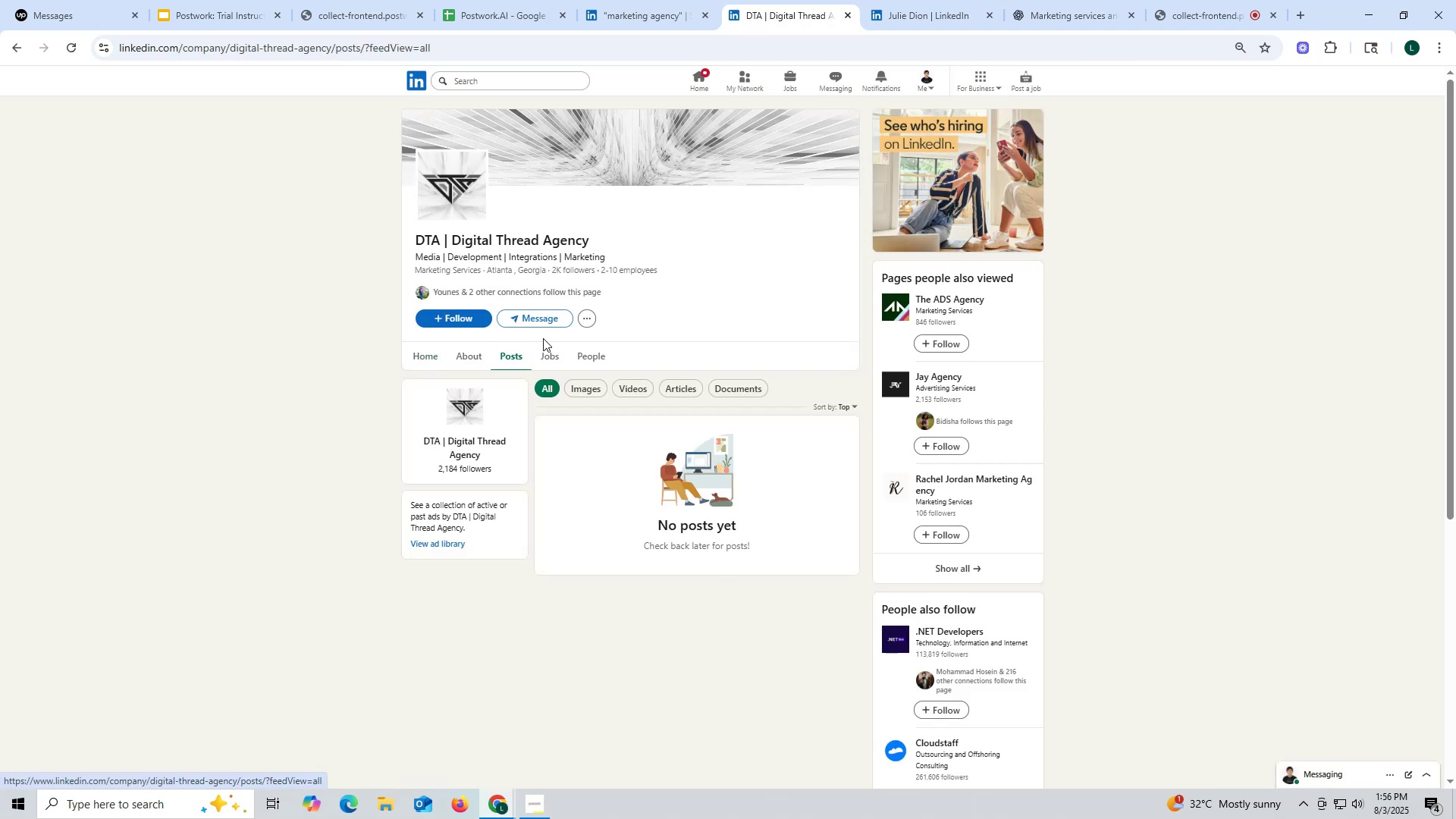 
left_click([846, 14])
 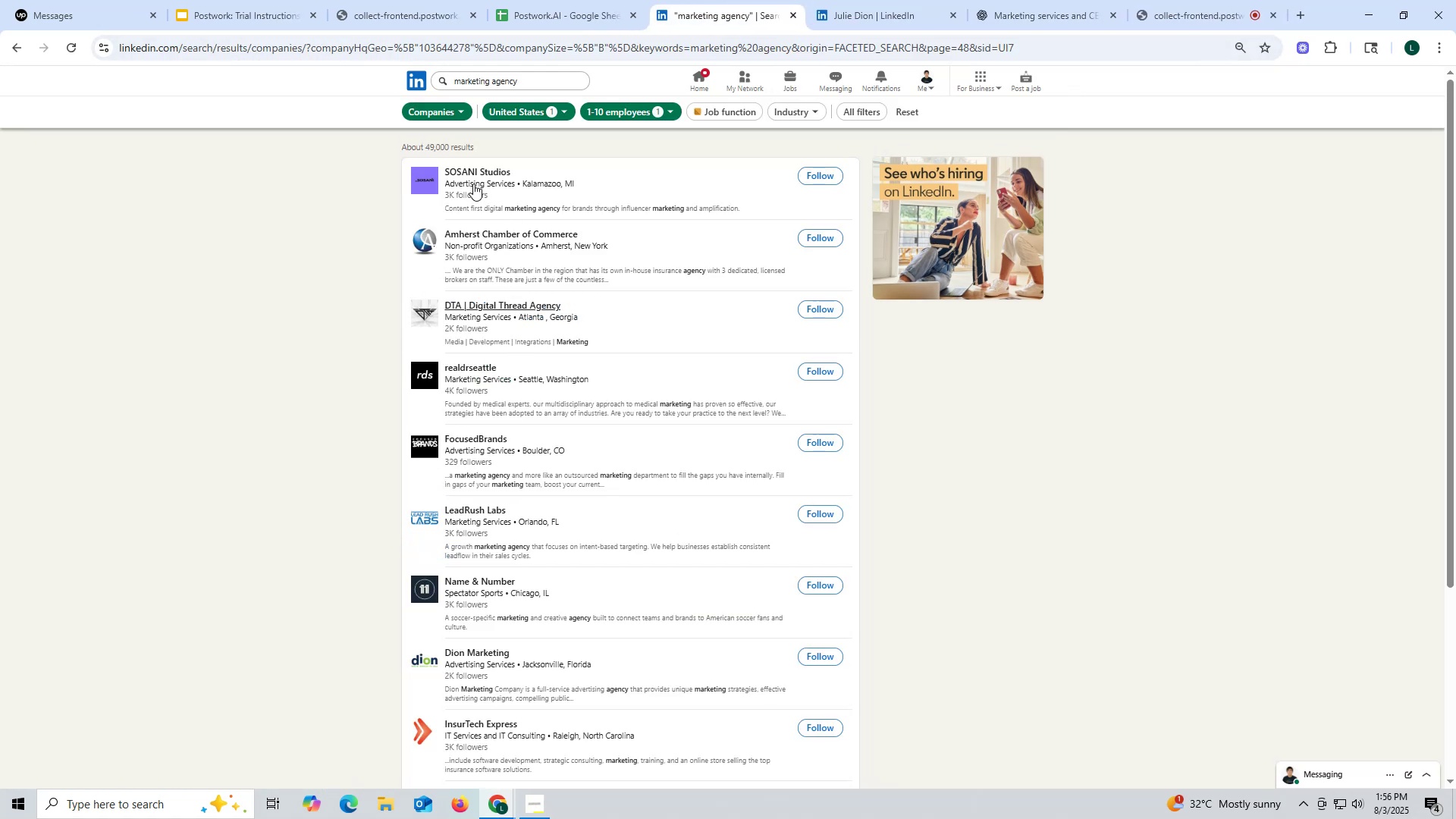 
wait(5.26)
 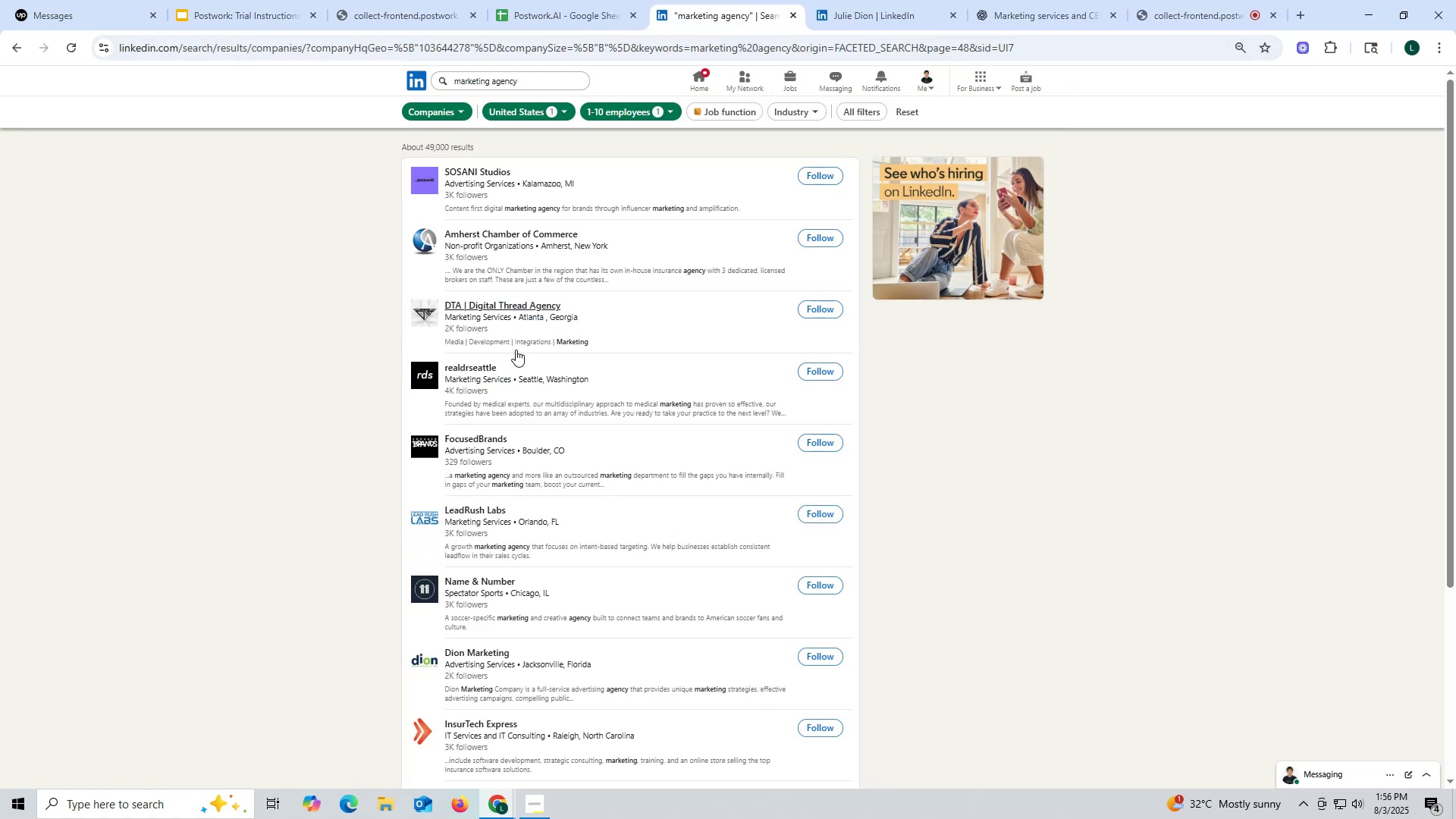 
left_click([494, 190])
 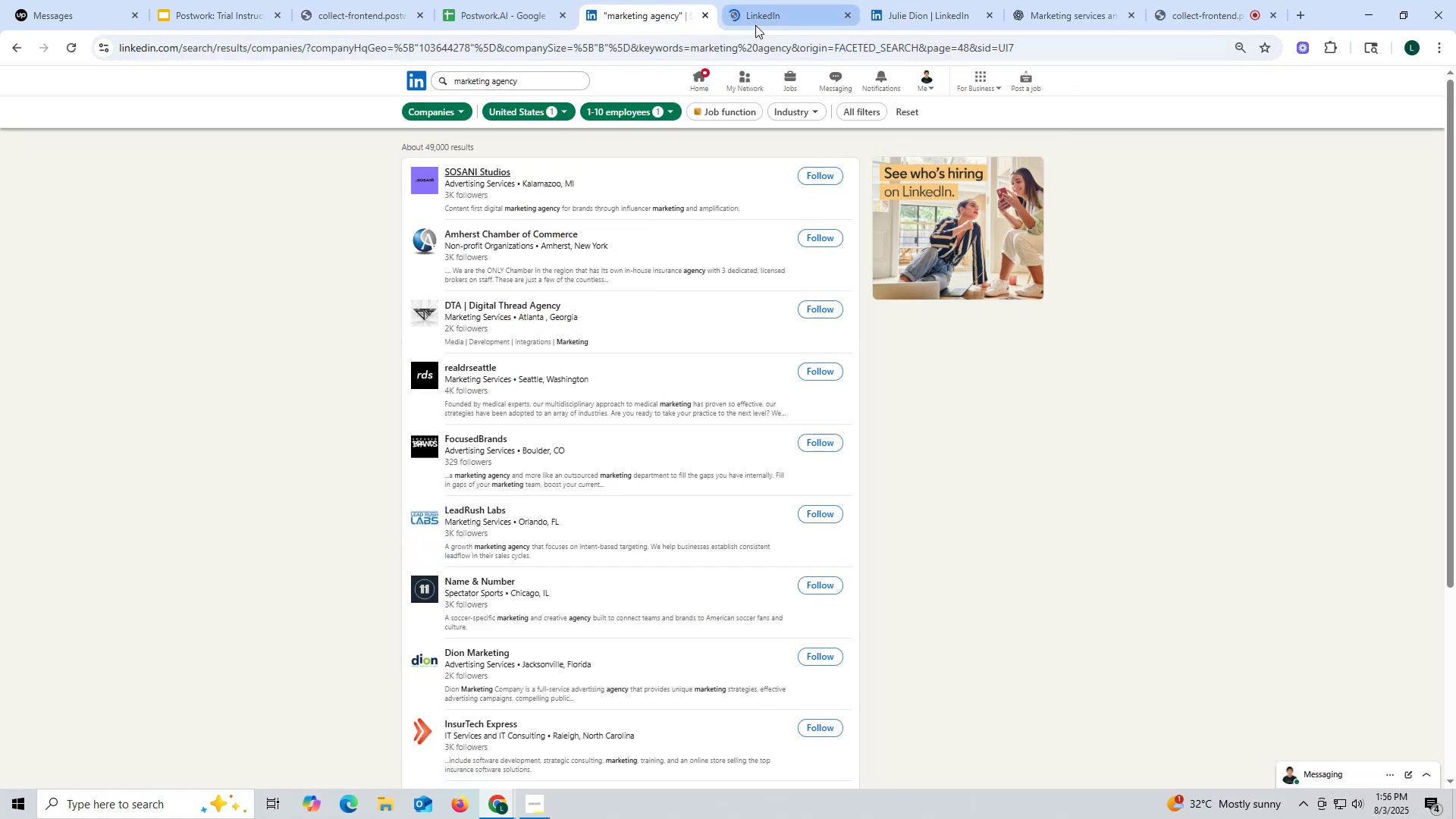 
left_click([768, 14])
 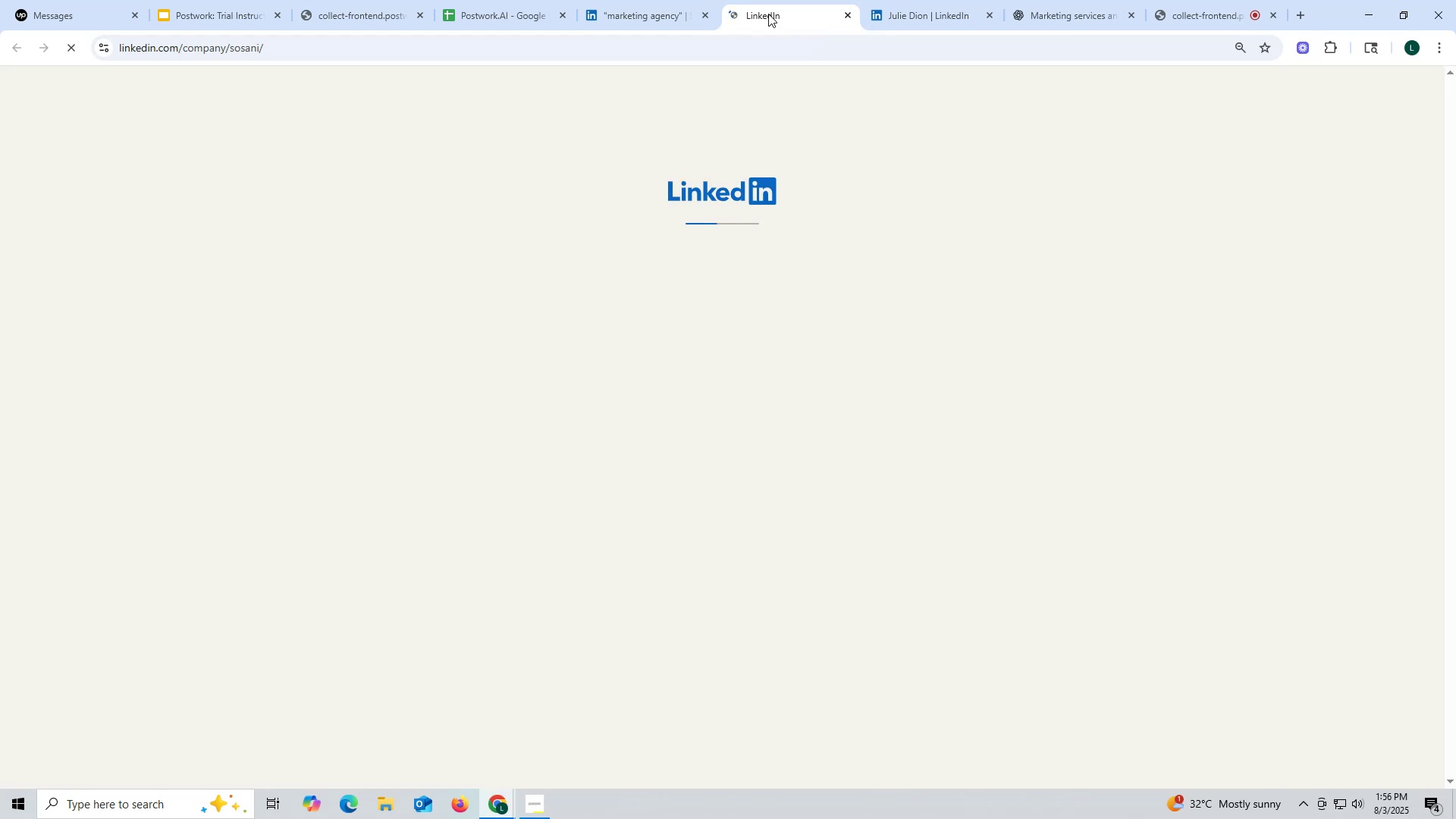 
wait(5.55)
 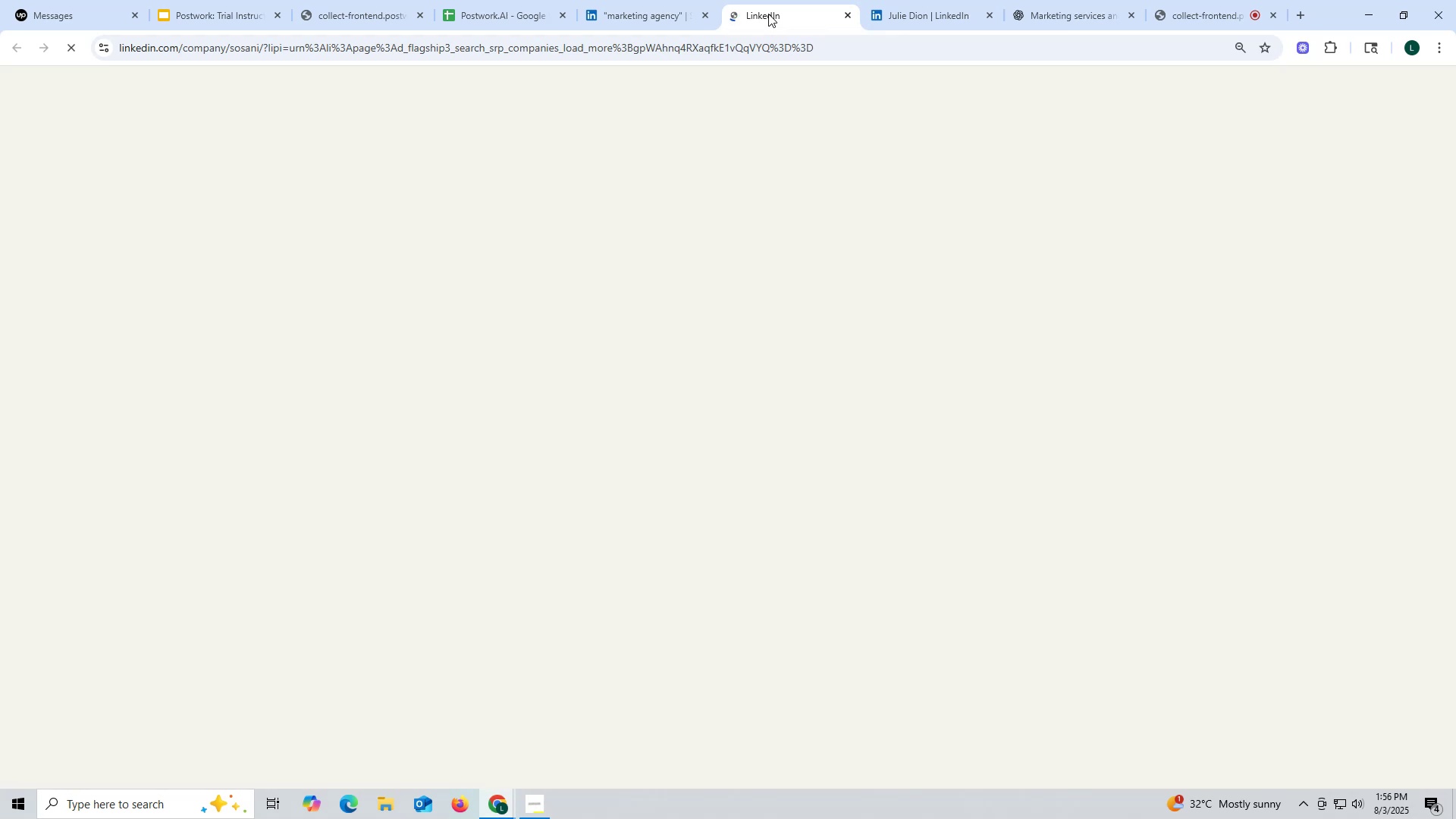 
mouse_move([744, 6])
 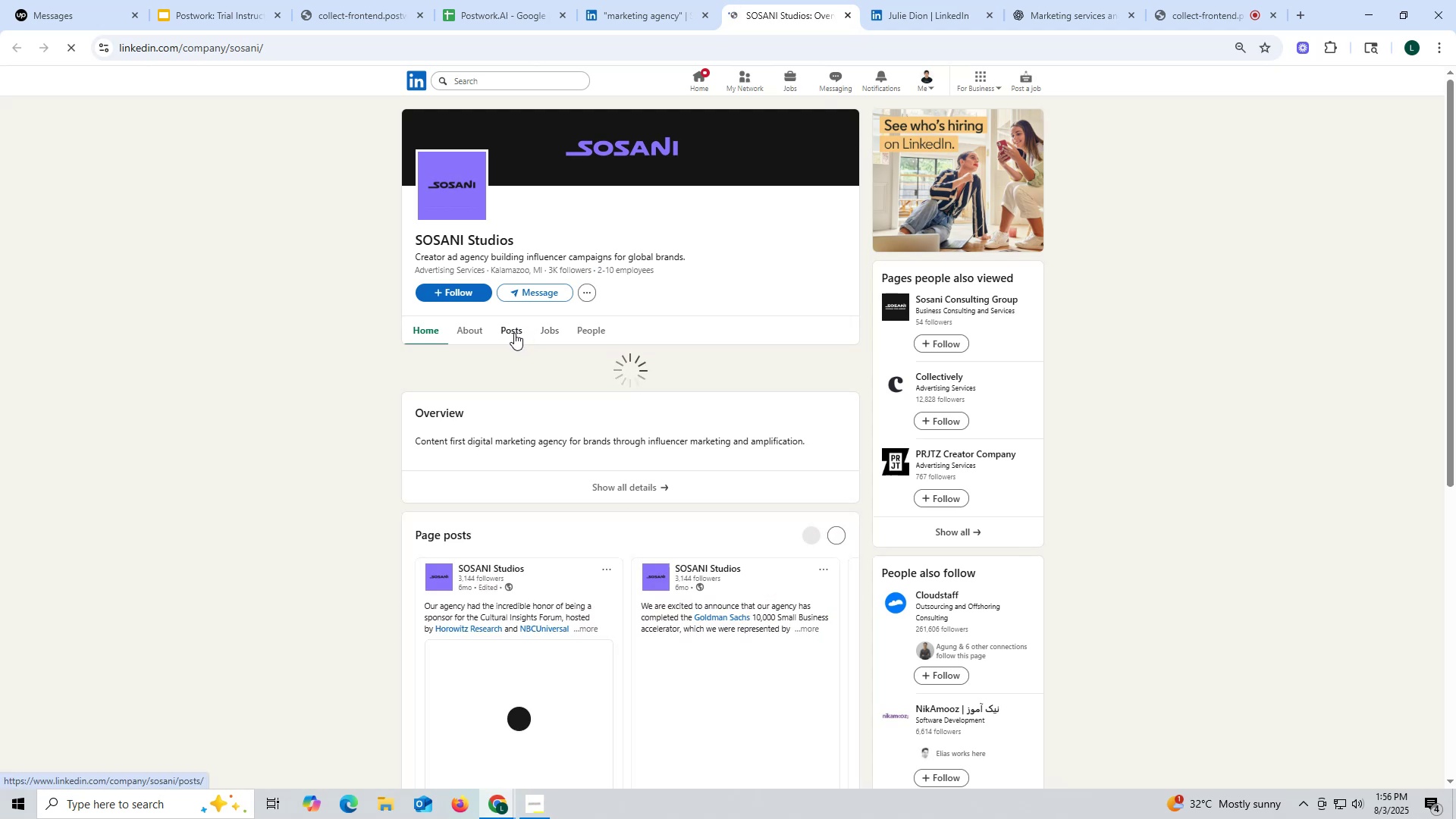 
wait(7.1)
 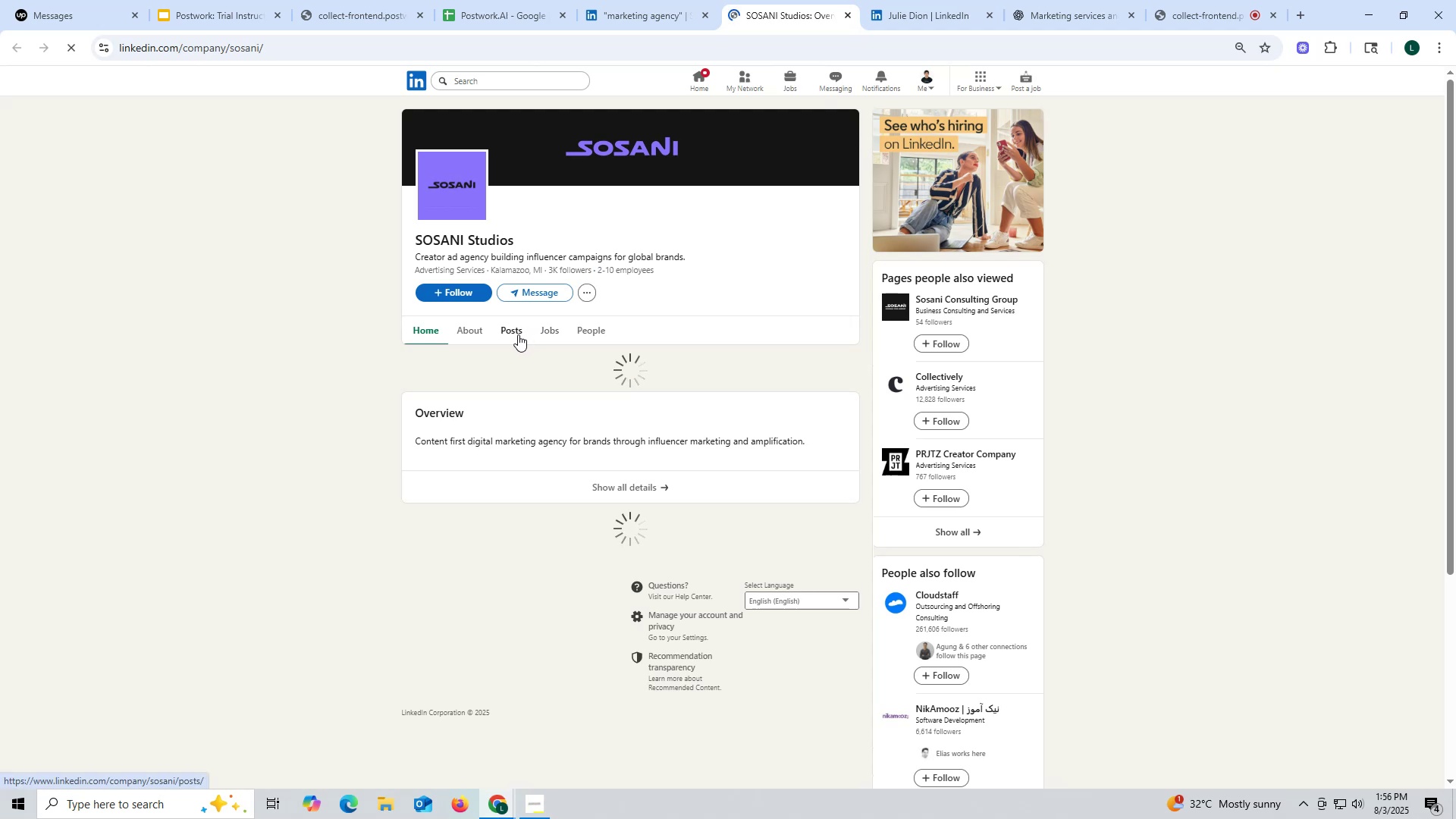 
left_click([514, 337])
 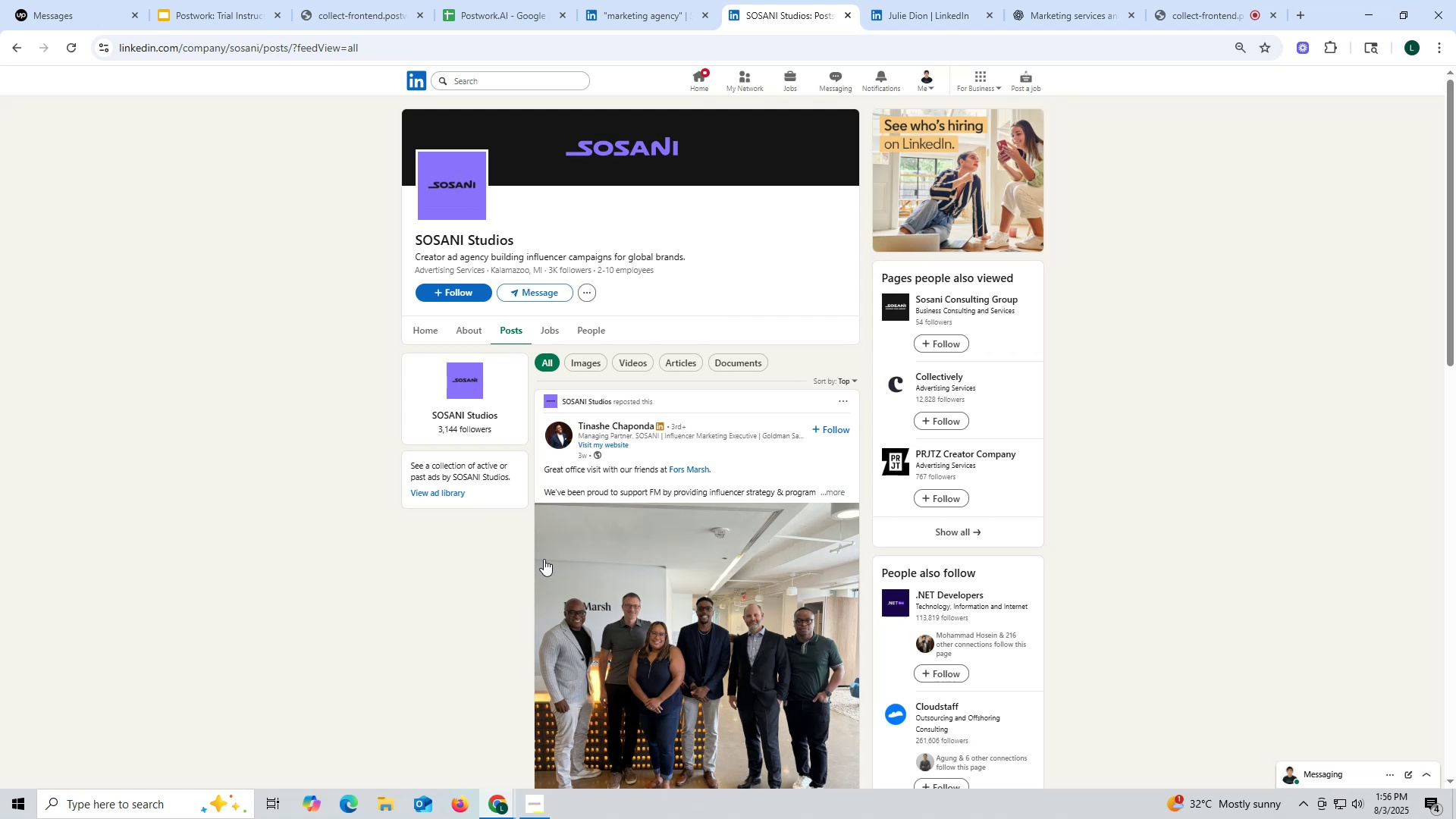 
wait(28.2)
 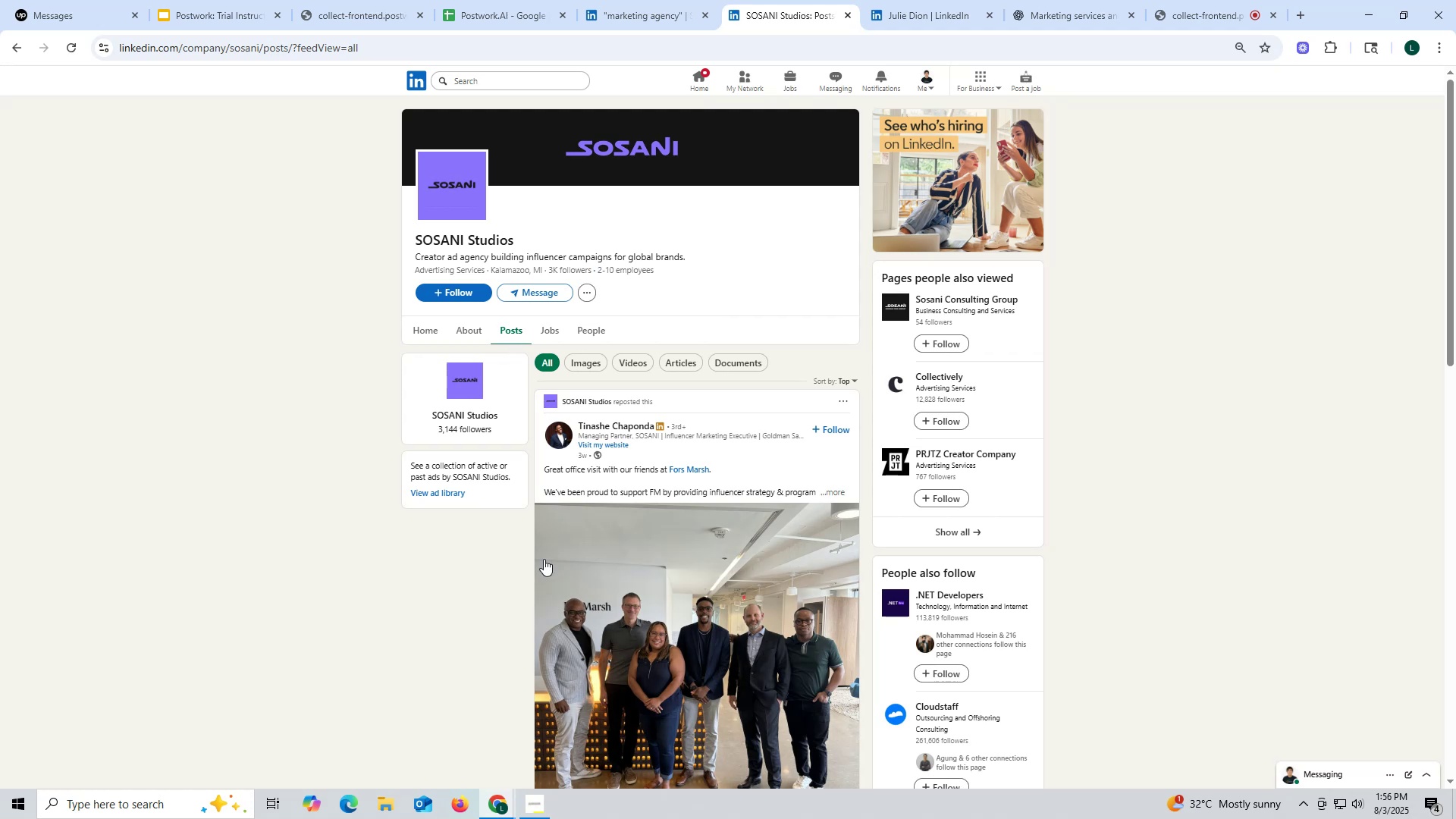 
left_click([457, 334])
 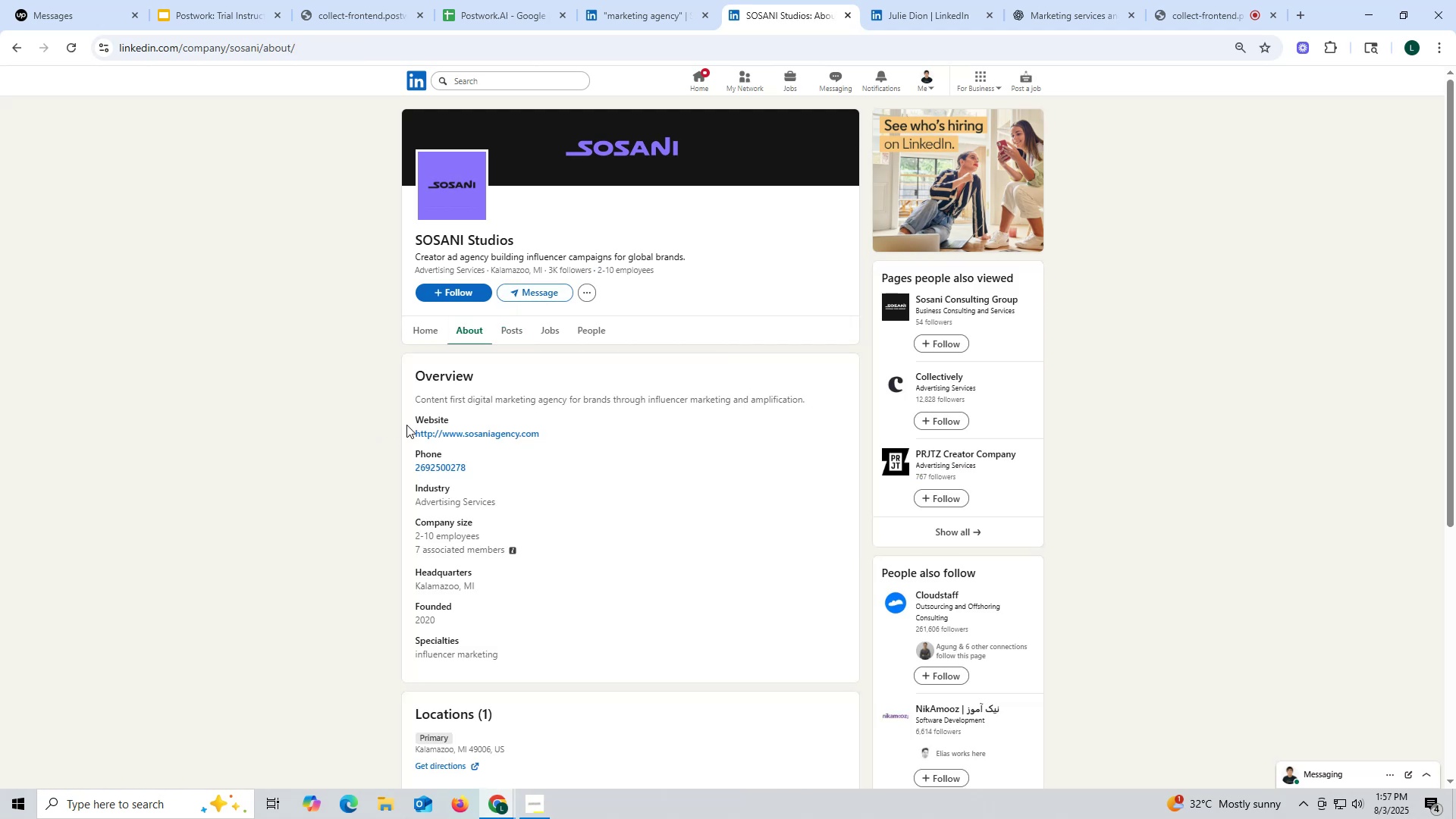 
wait(5.98)
 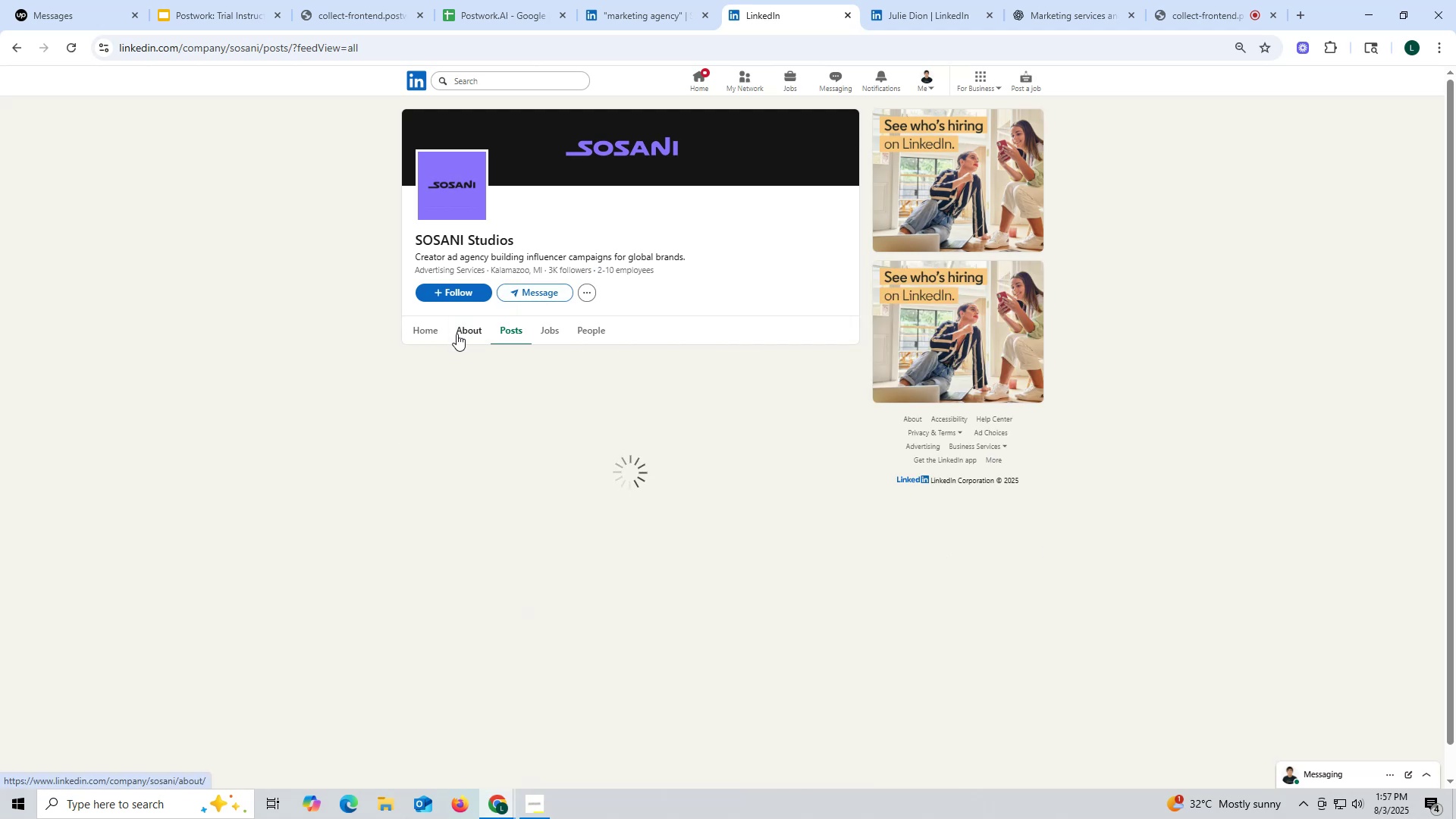 
right_click([485, 434])
 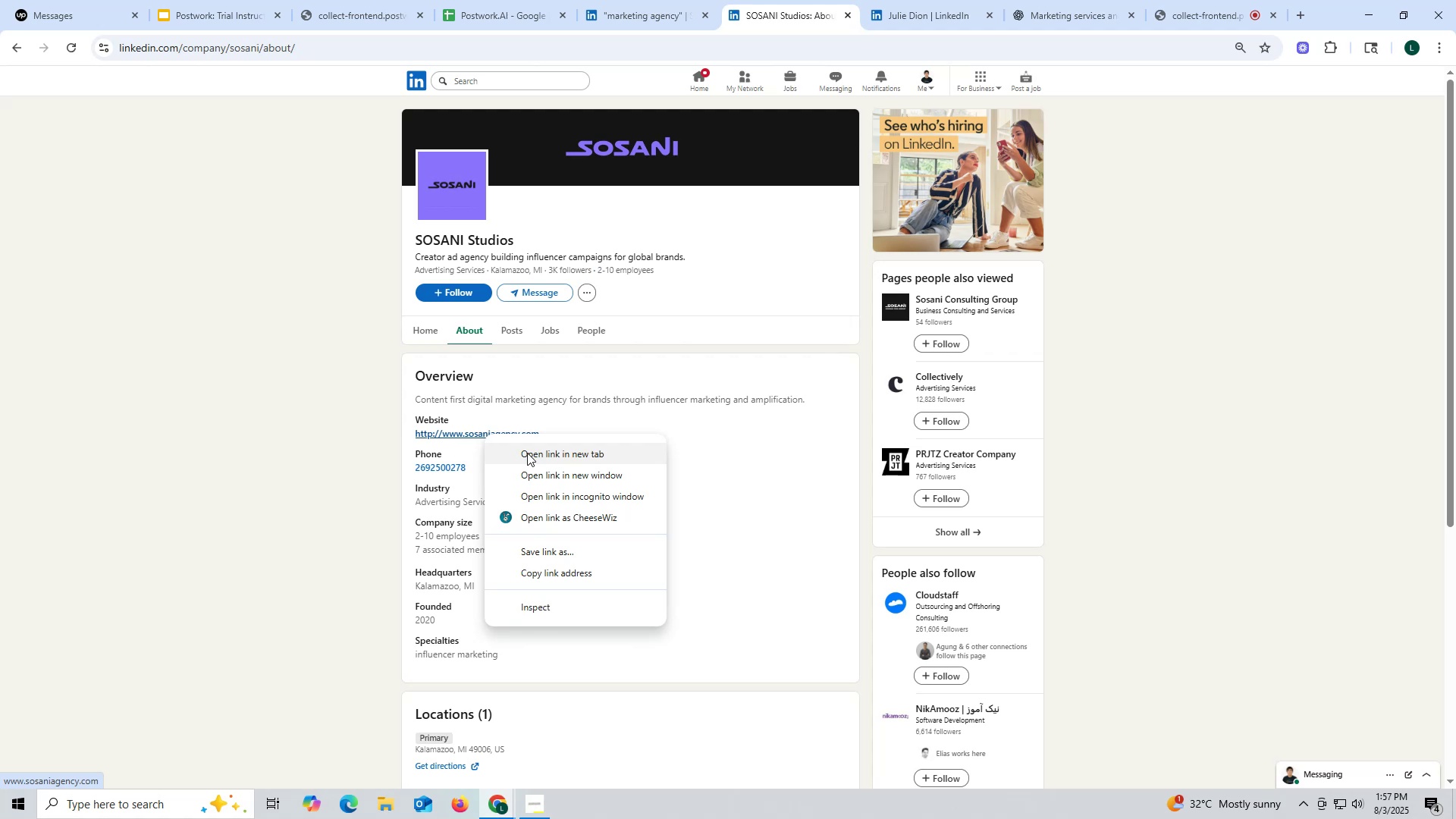 
left_click([527, 453])
 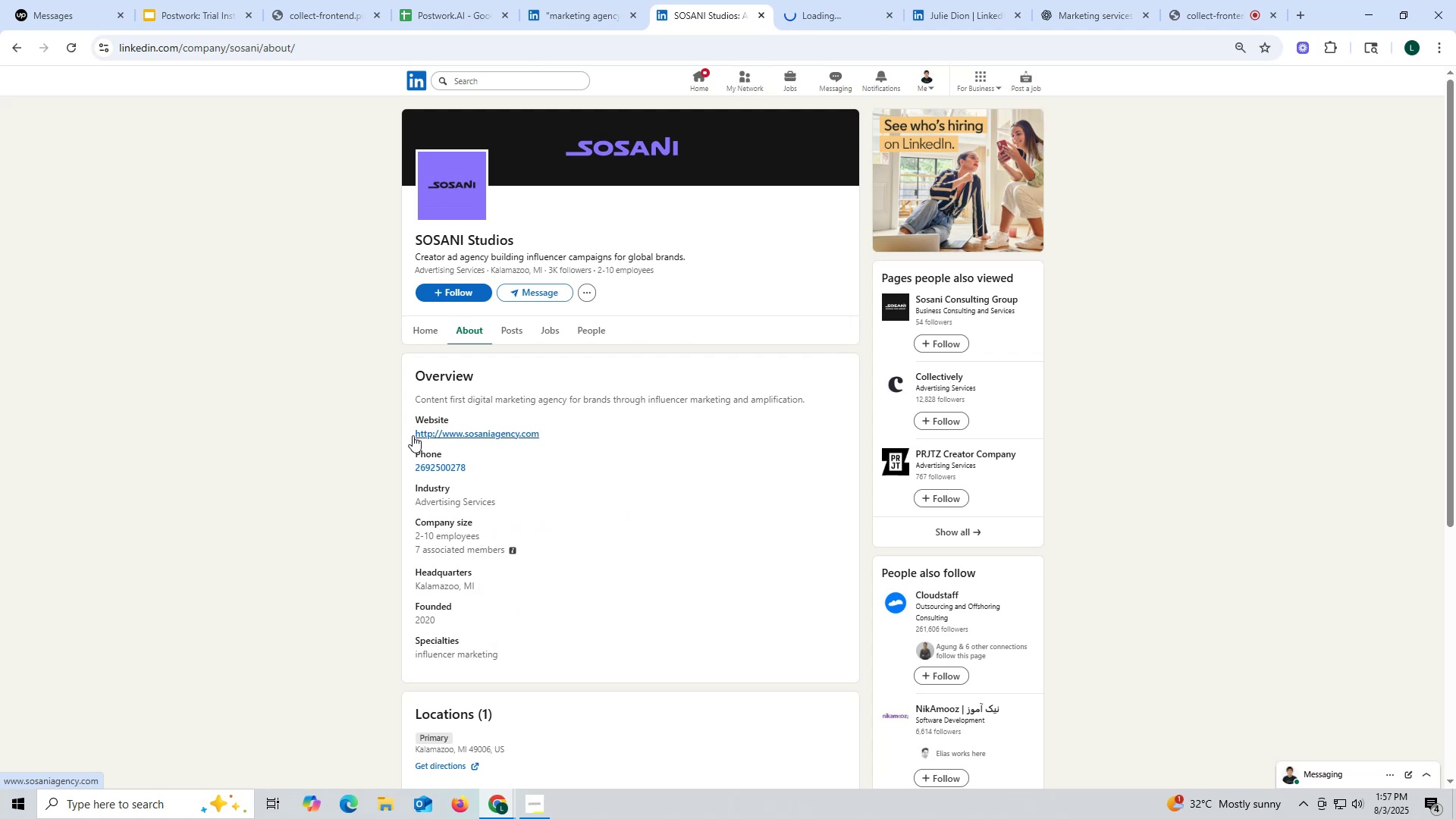 
left_click_drag(start_coordinate=[407, 435], to_coordinate=[589, 438])
 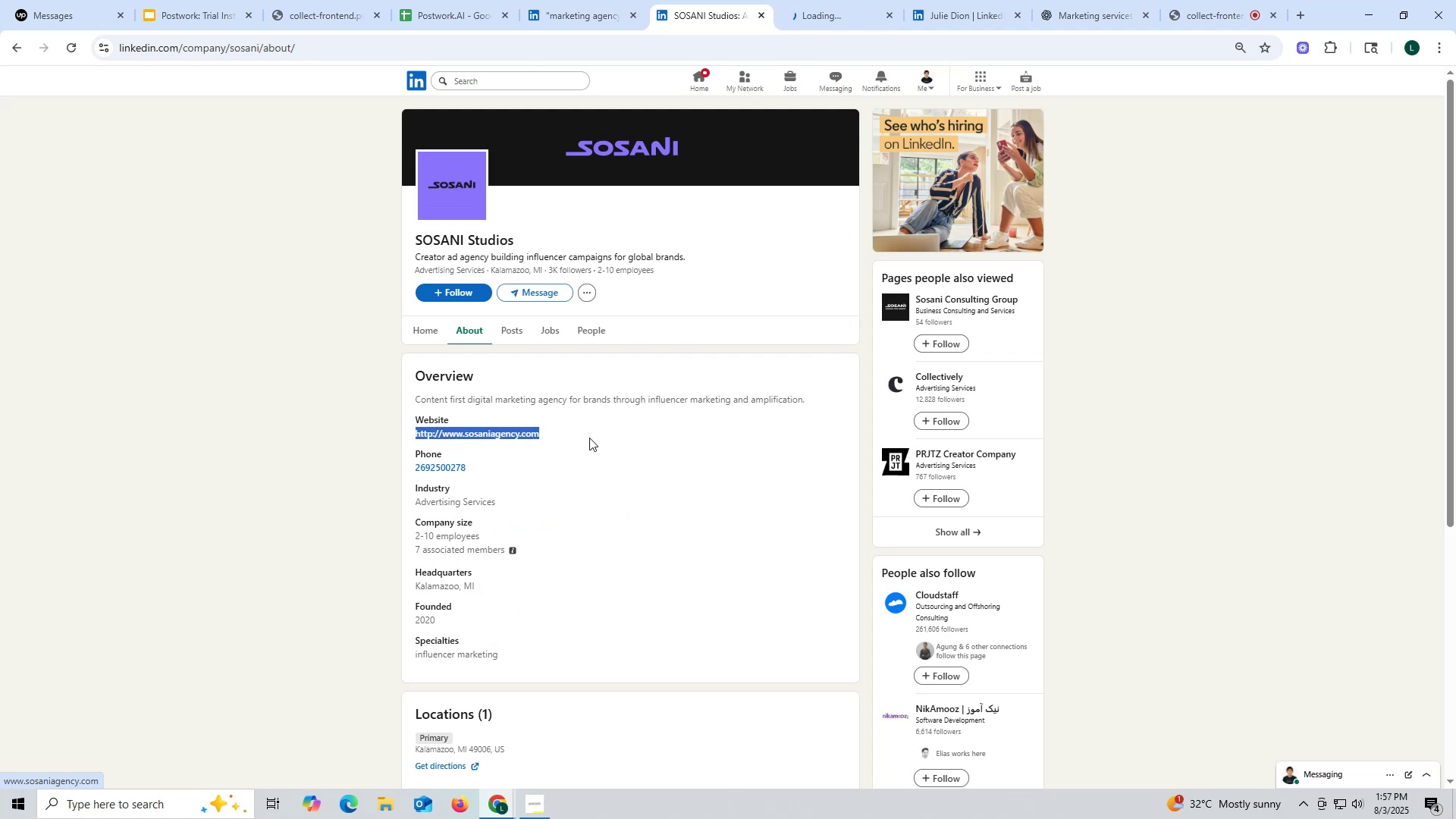 
key(Control+ControlLeft)
 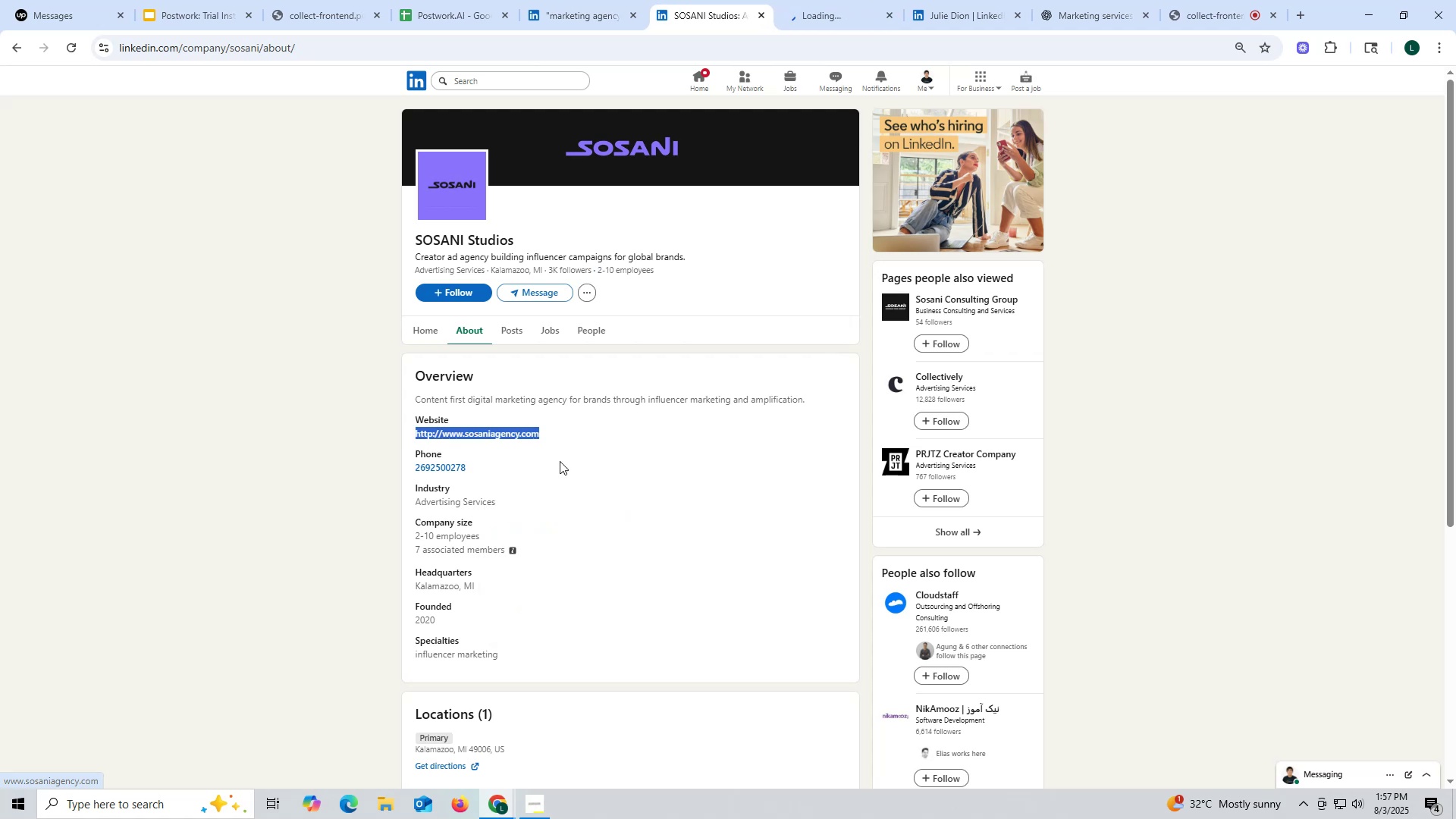 
key(Control+C)
 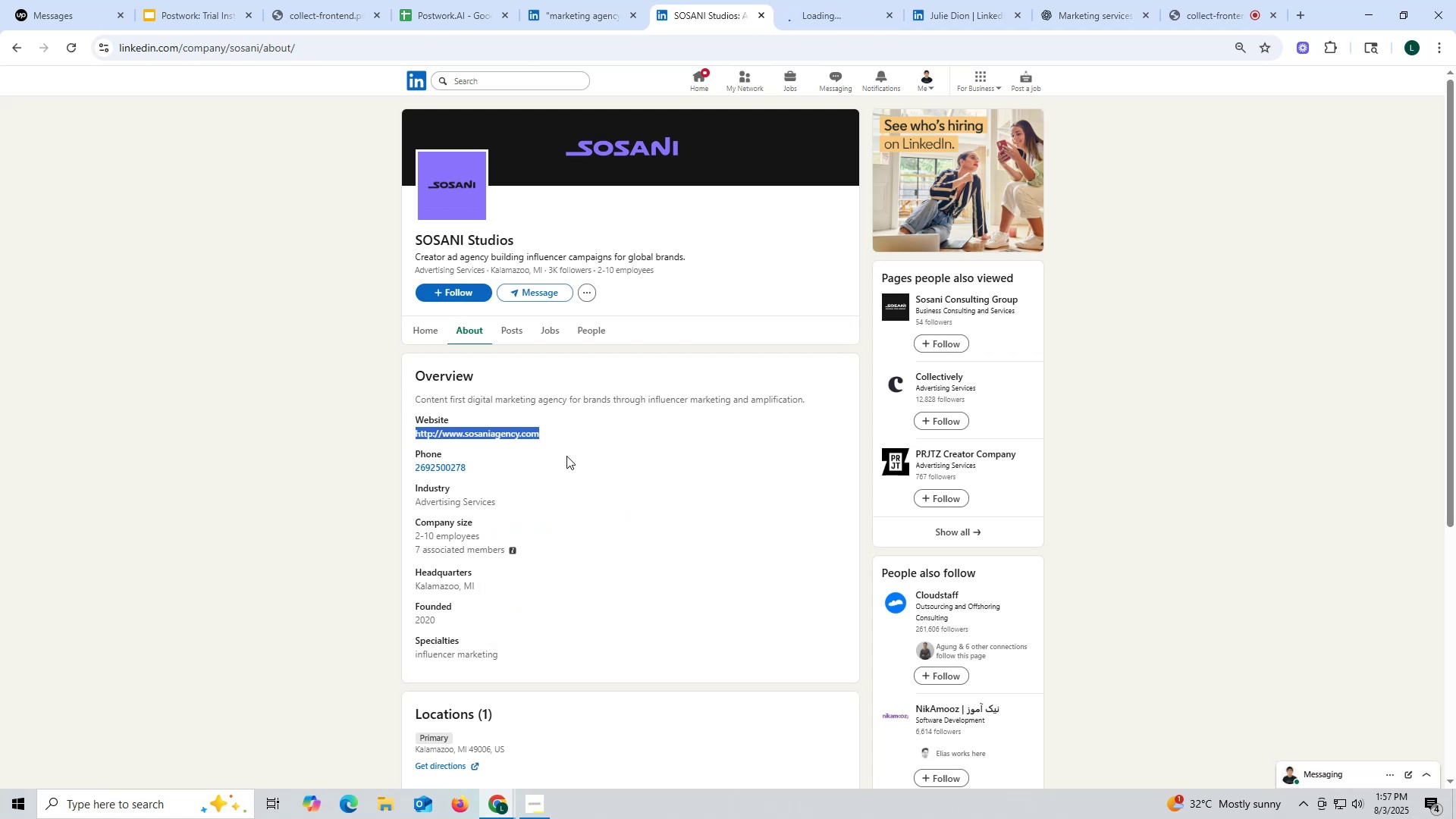 
key(Control+ControlLeft)
 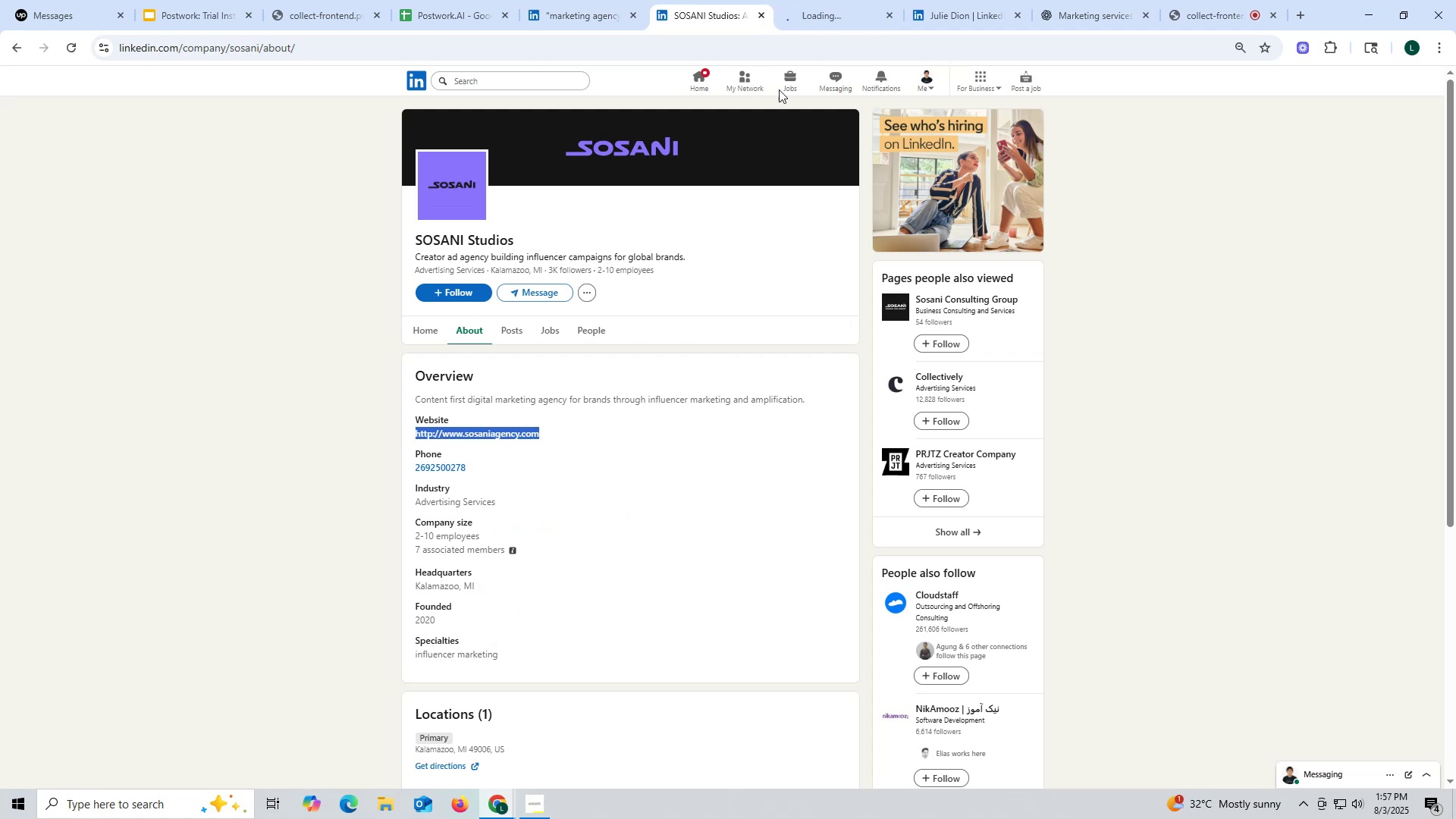 
key(Control+C)
 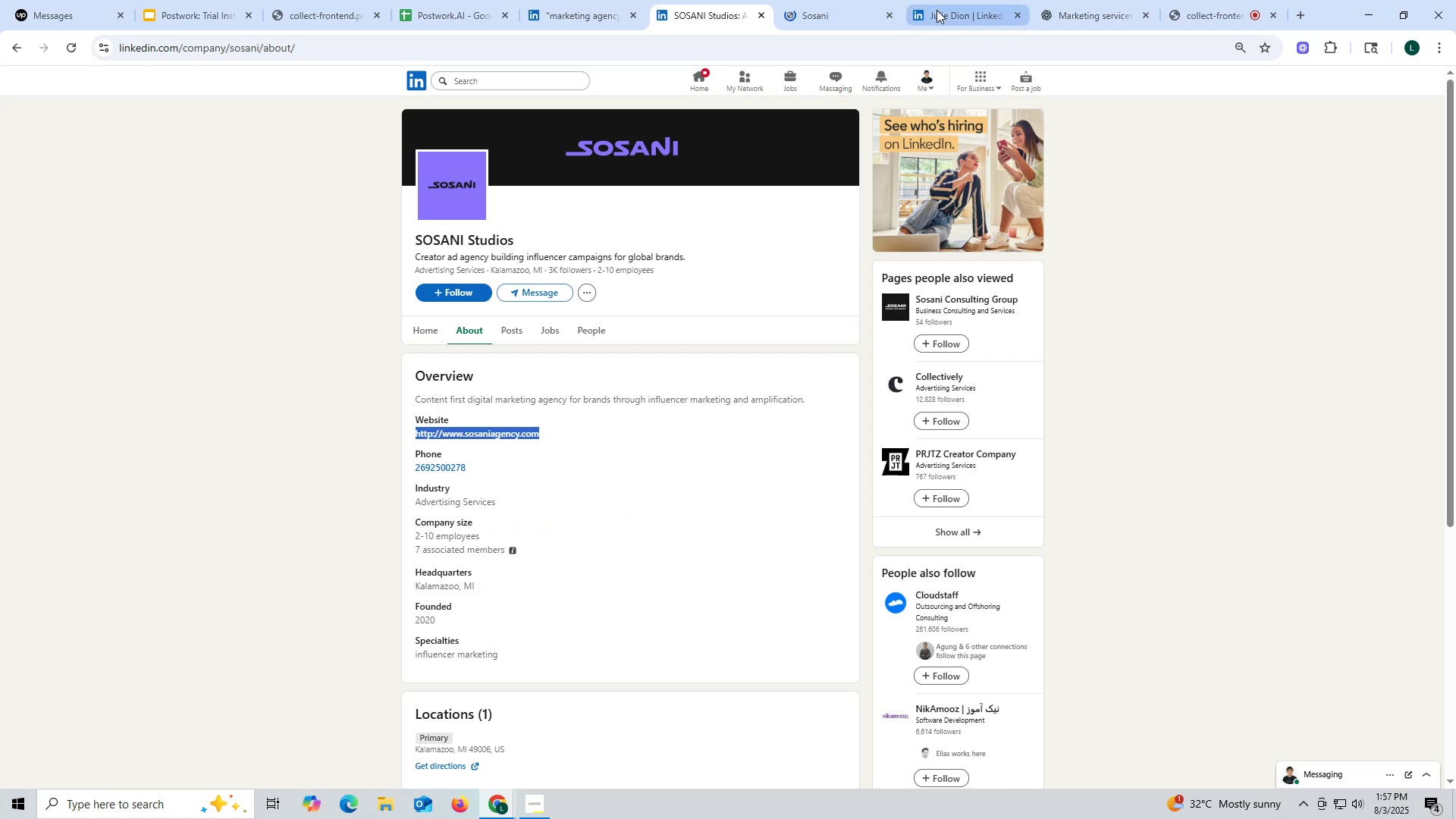 
left_click([937, 10])
 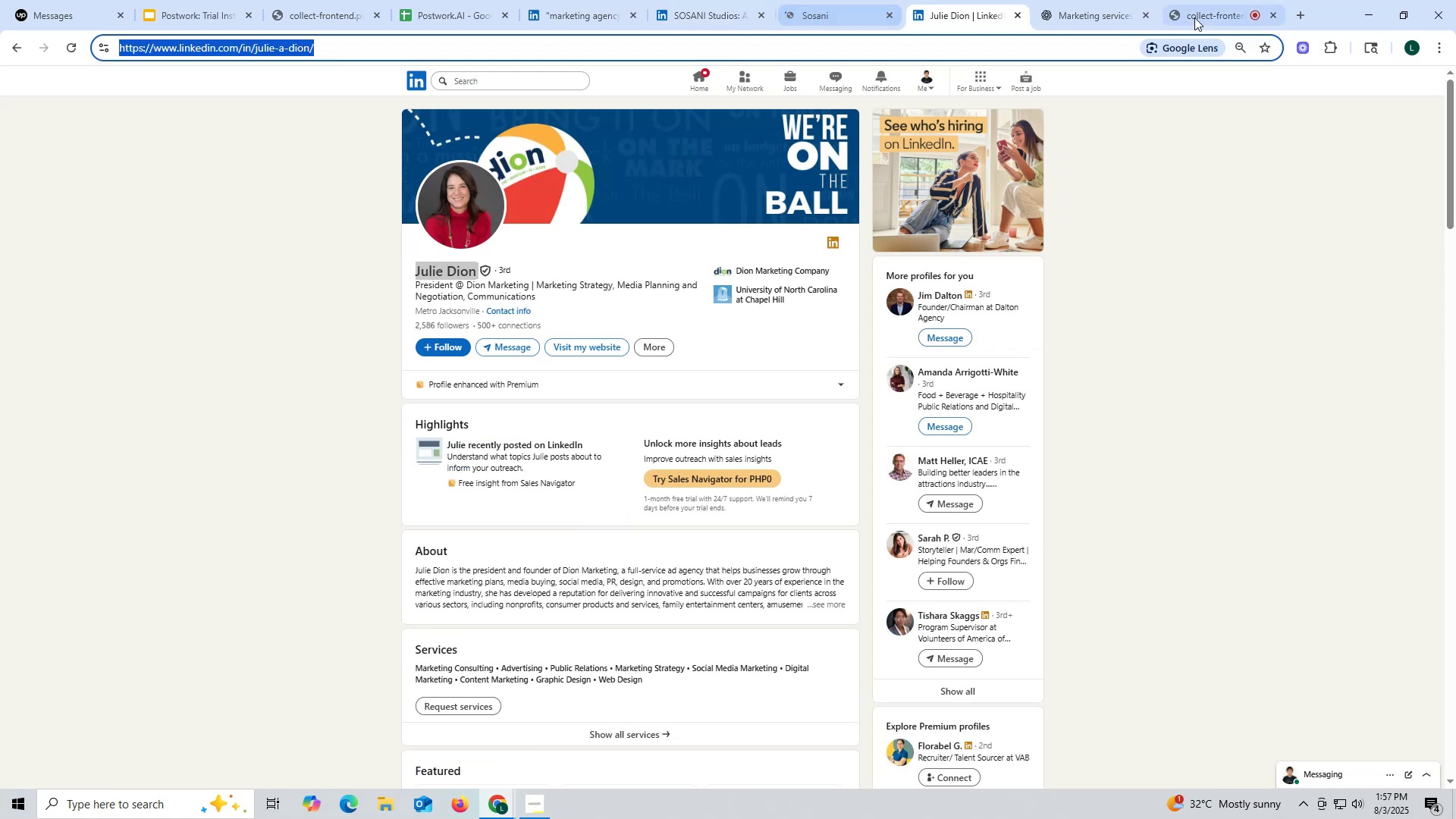 
left_click([1090, 20])
 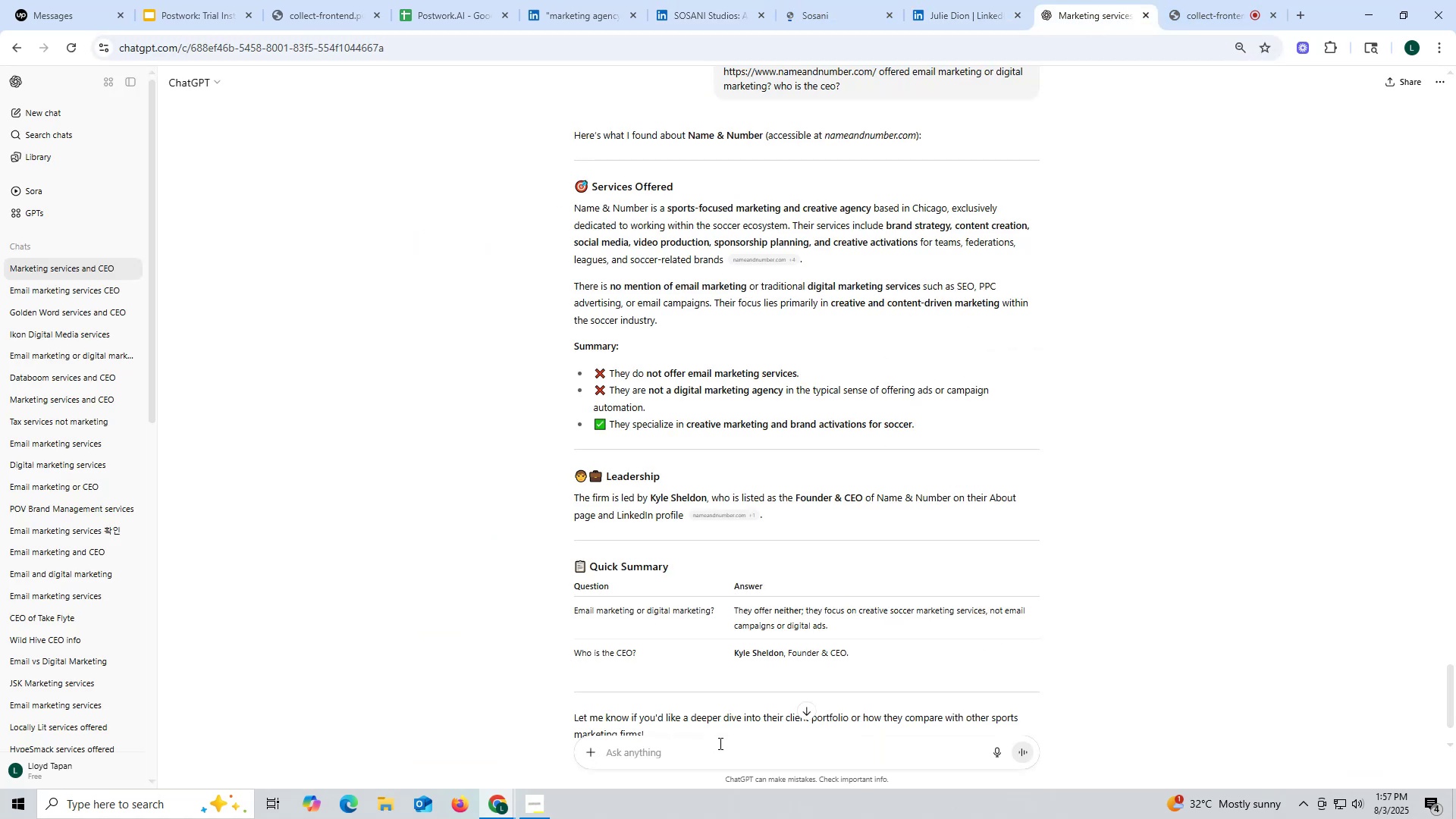 
left_click([720, 748])
 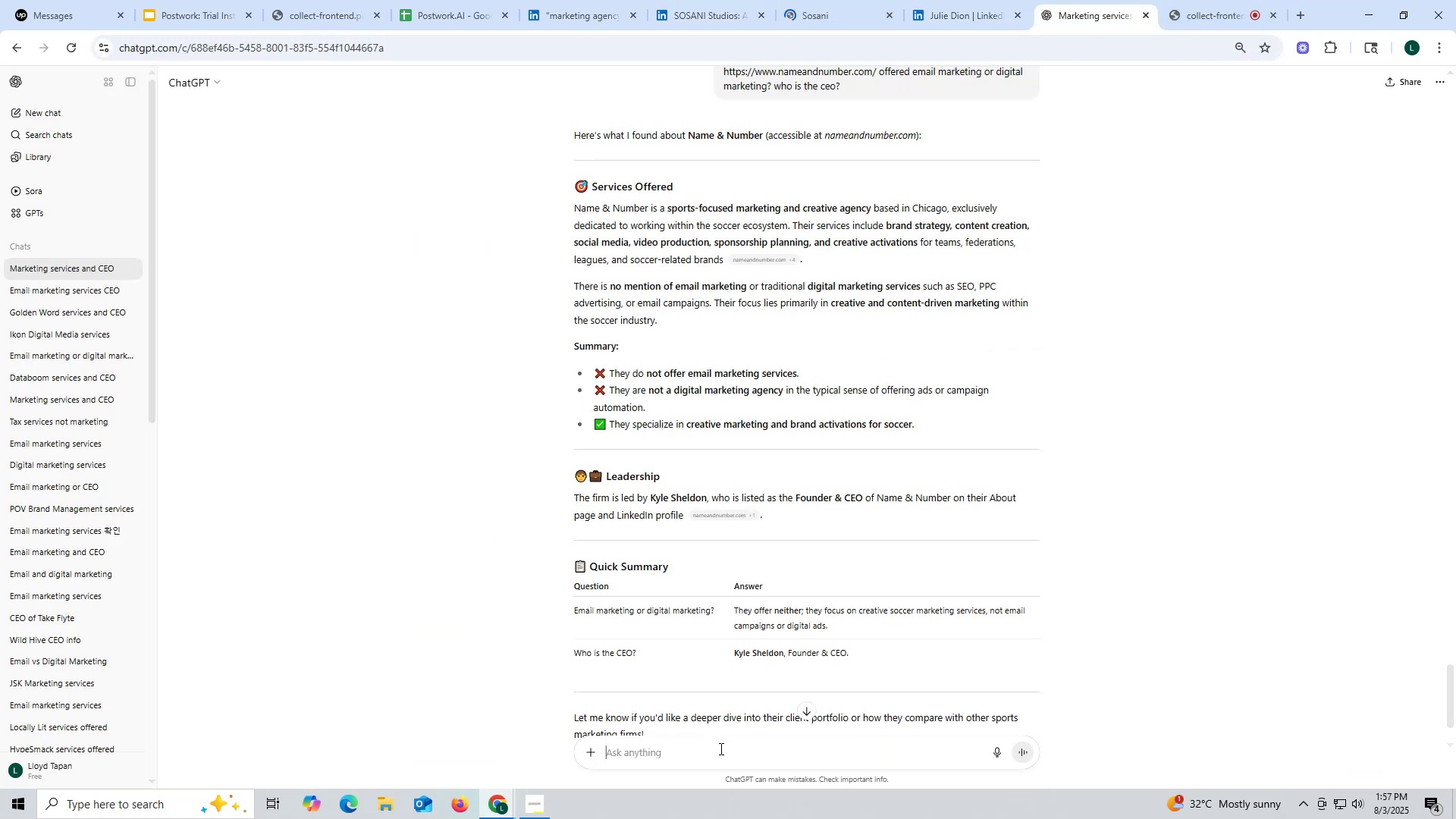 
key(Control+ControlLeft)
 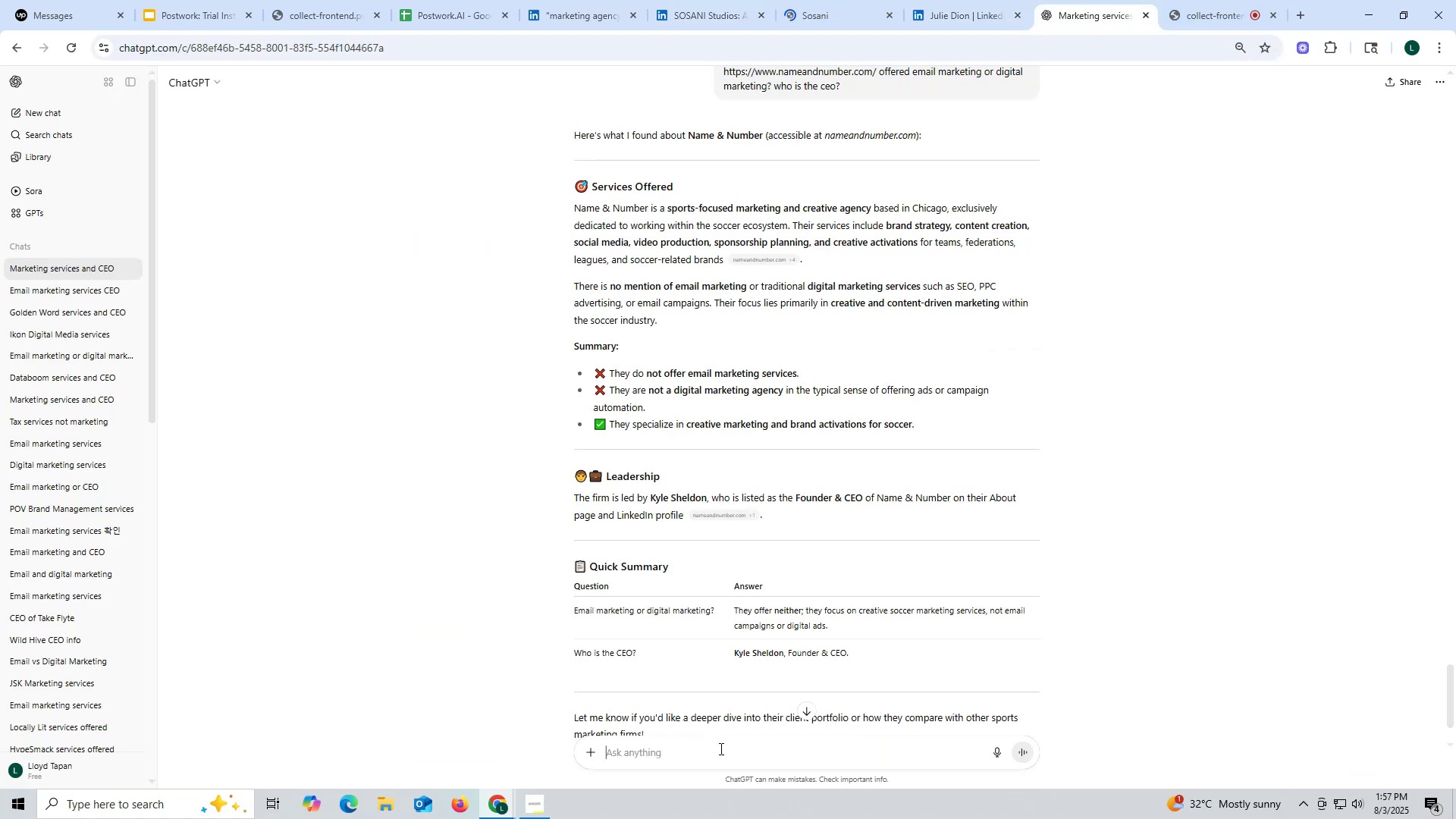 
key(Control+V)
 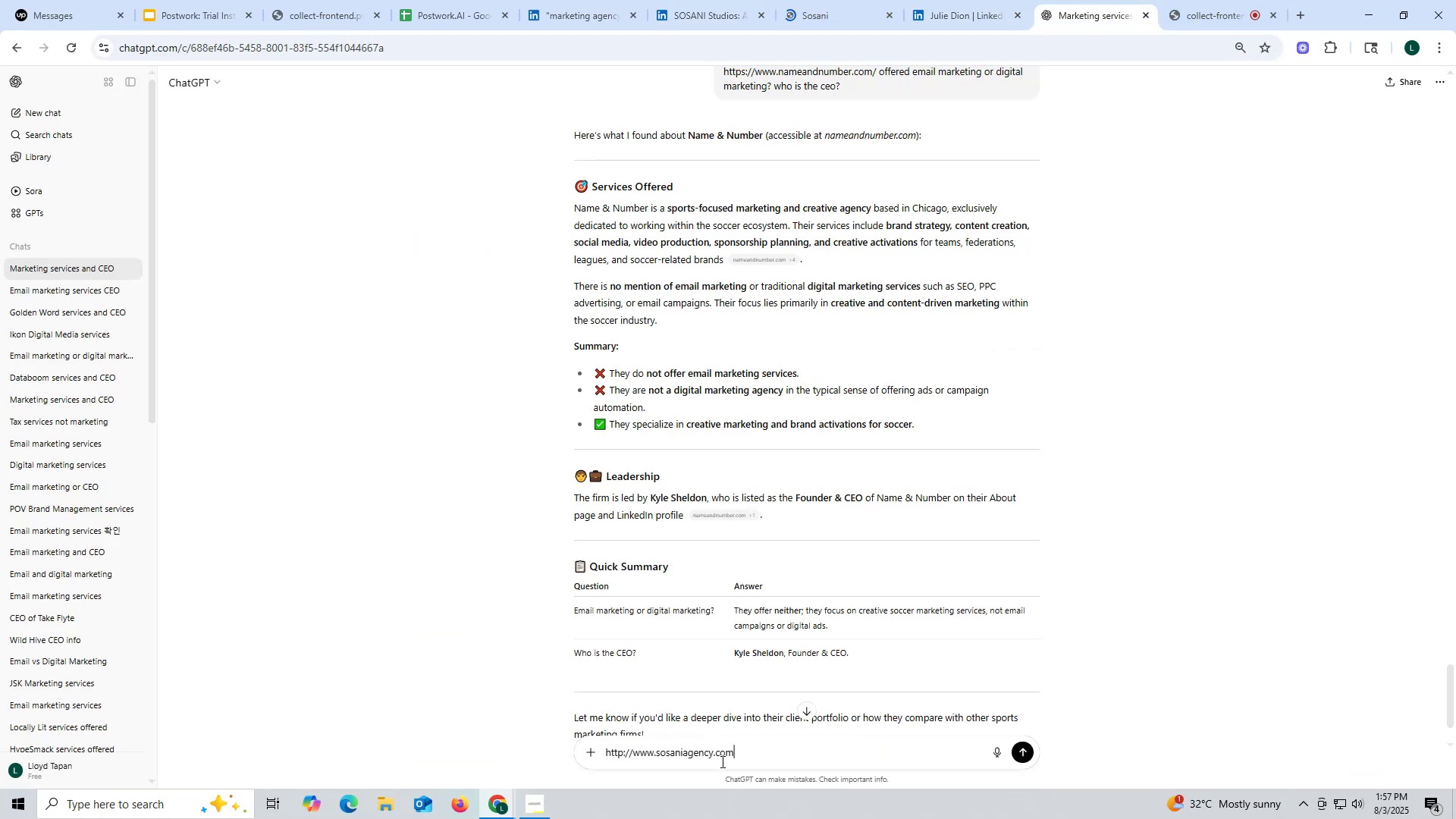 
key(Space)
 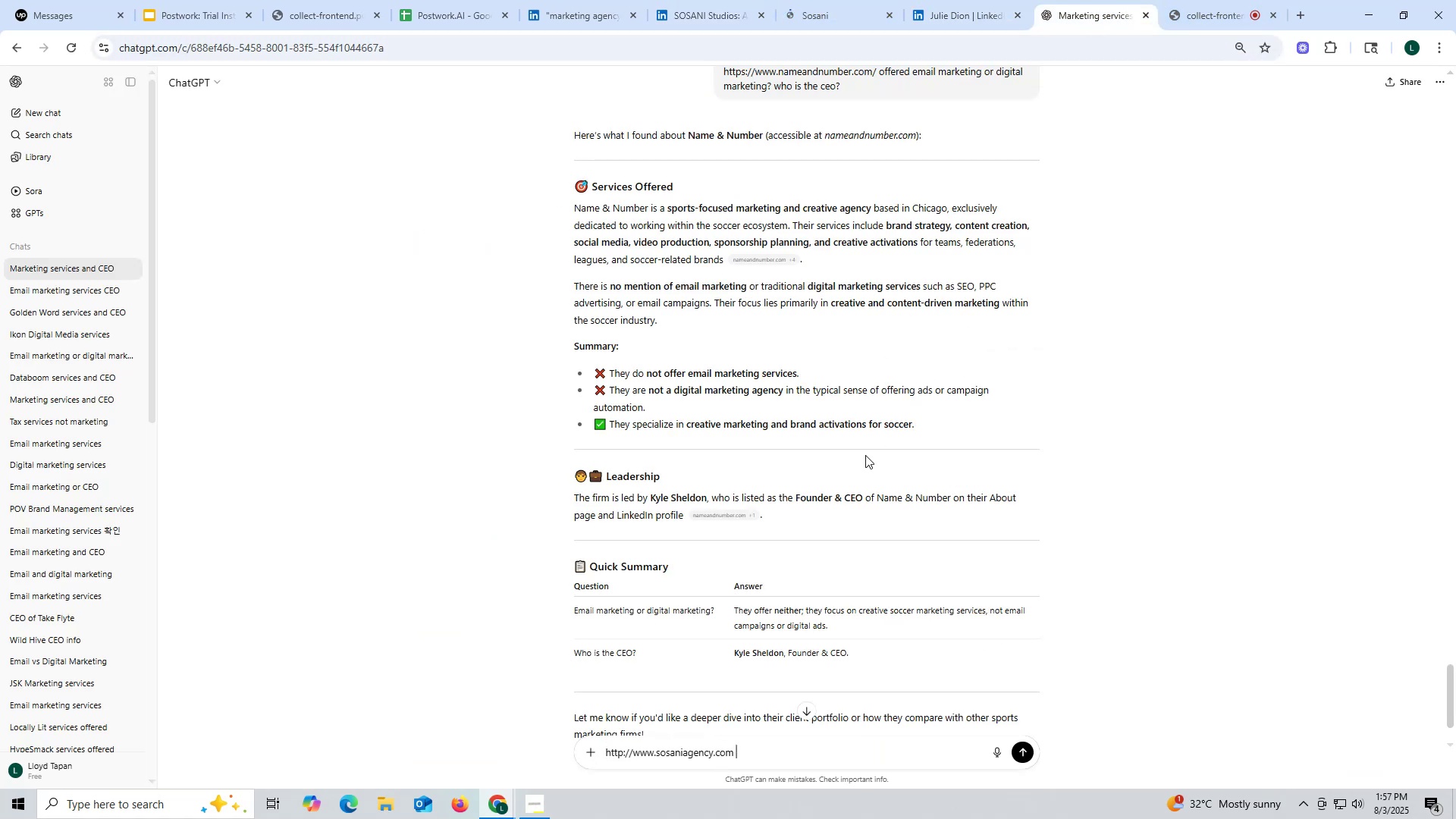 
scroll: coordinate [866, 455], scroll_direction: up, amount: 3.0
 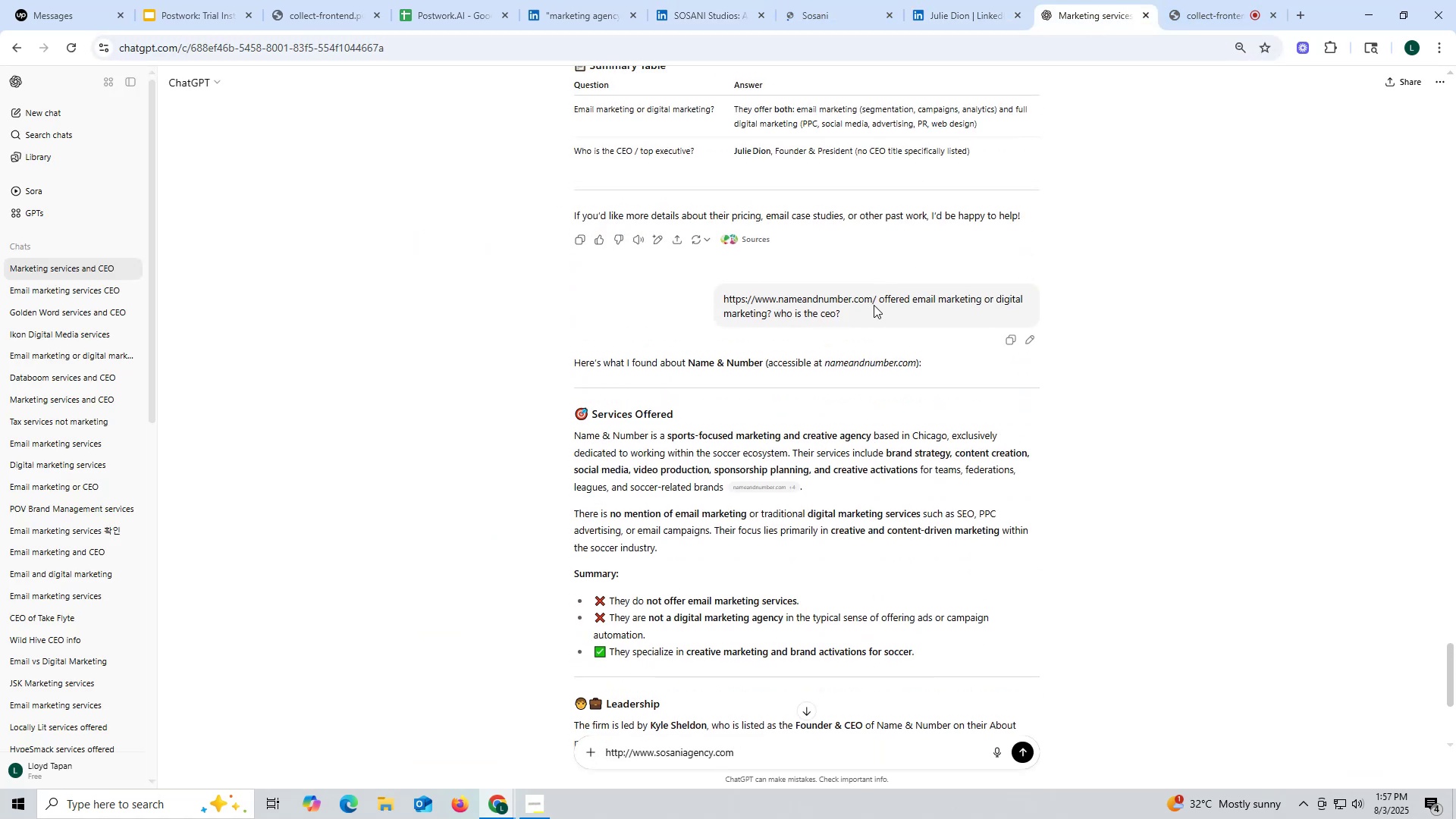 
left_click_drag(start_coordinate=[879, 298], to_coordinate=[899, 320])
 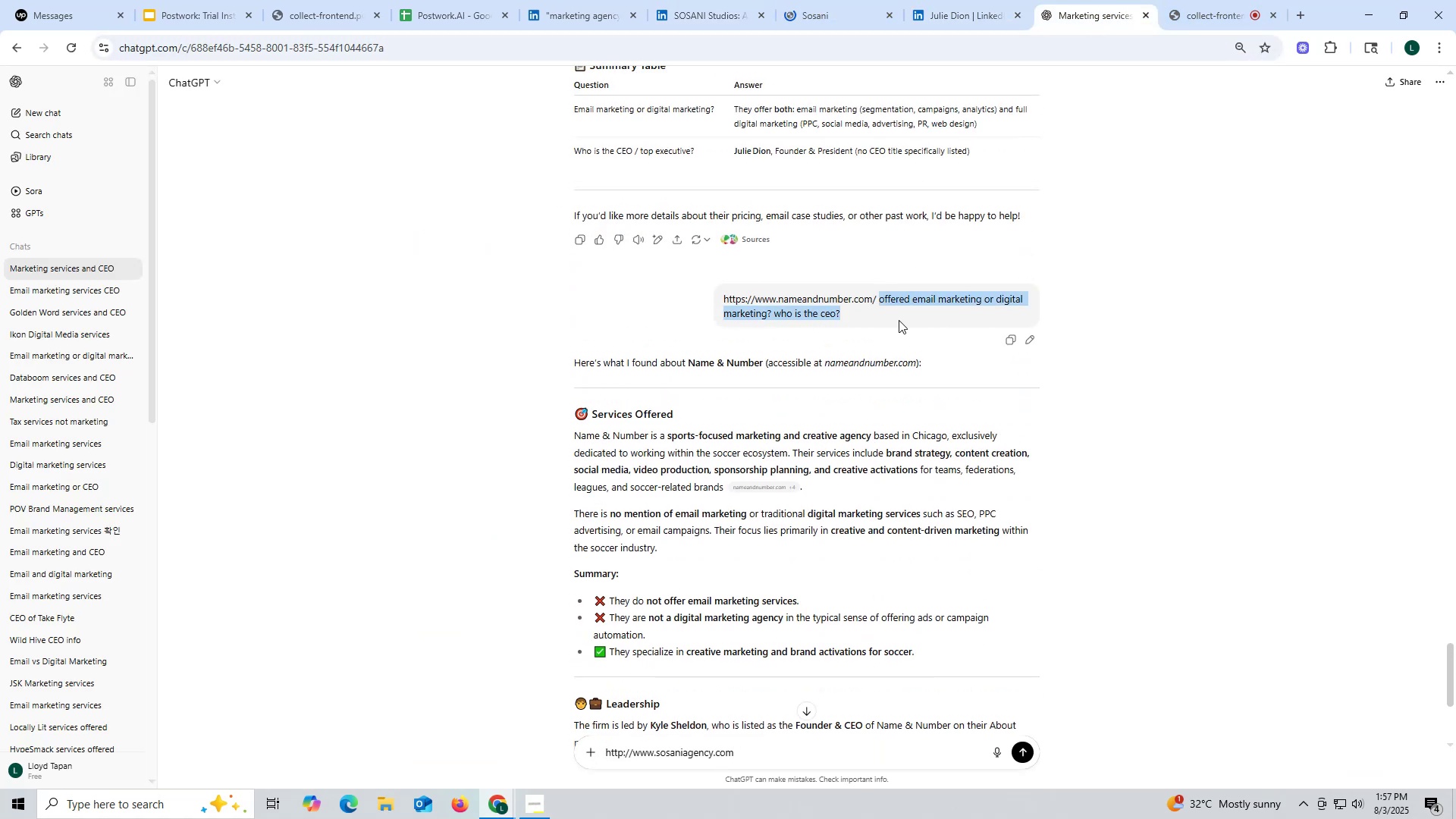 
key(Control+ControlLeft)
 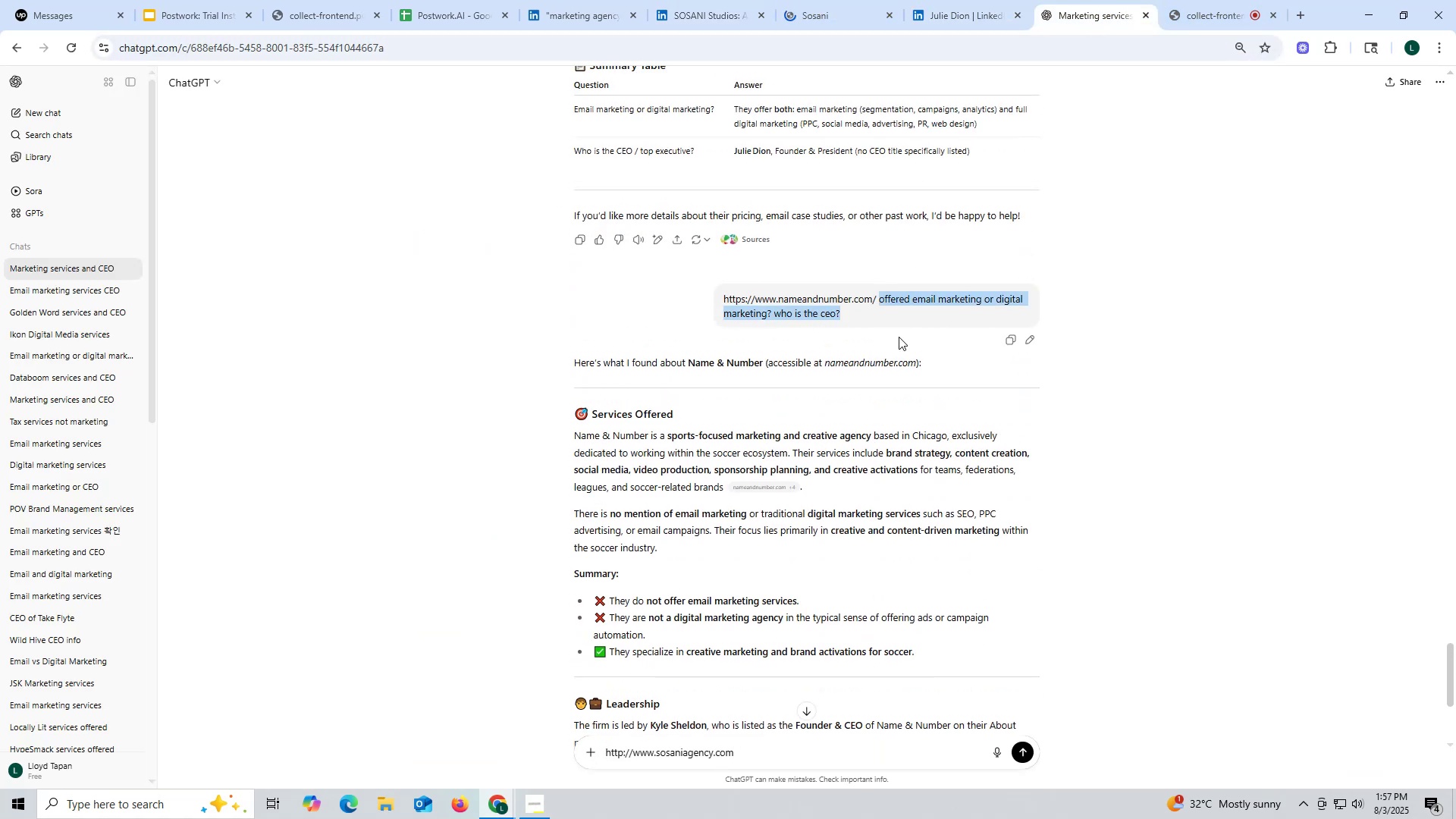 
key(Control+C)
 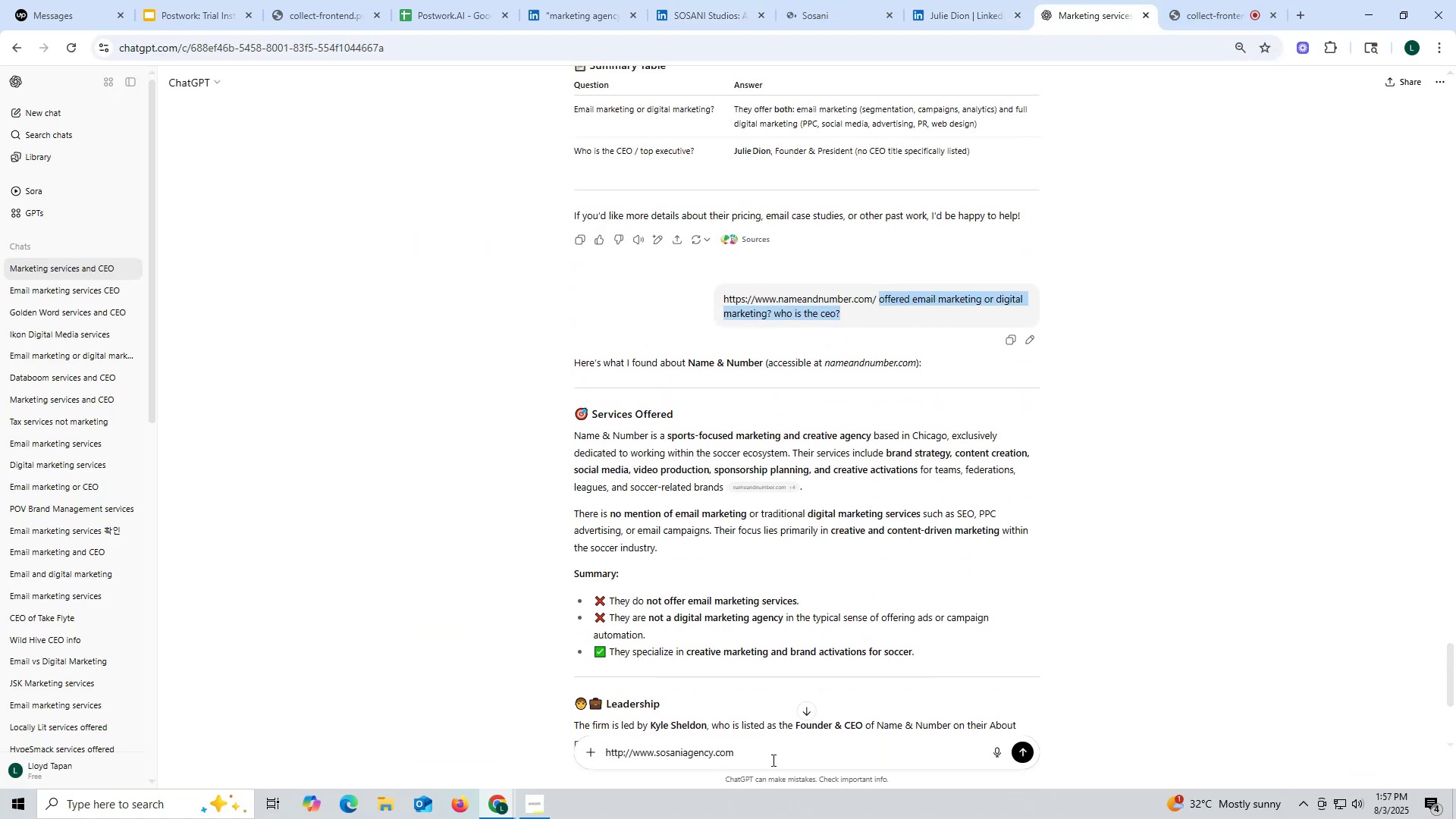 
key(Control+ControlLeft)
 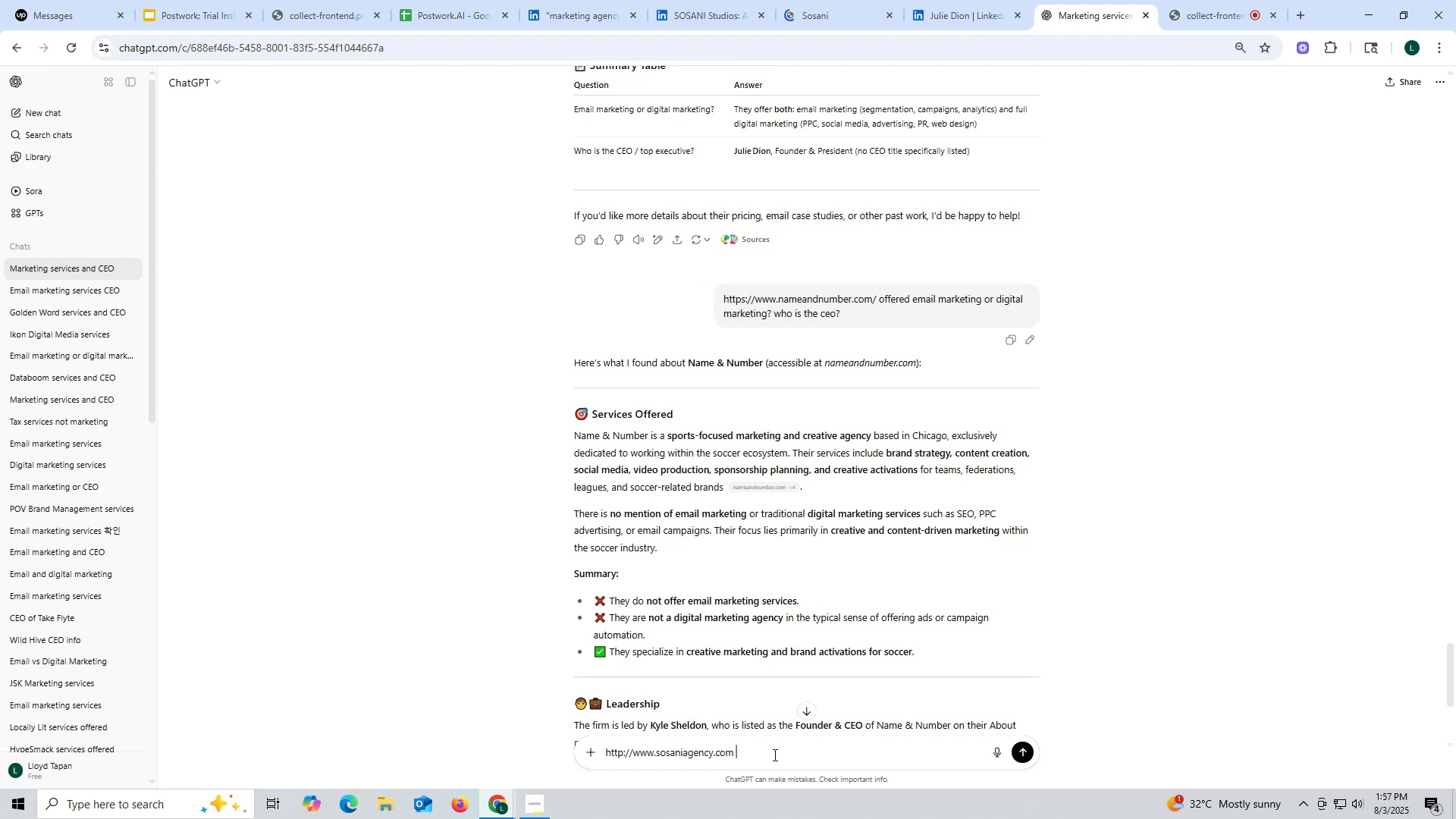 
left_click([774, 755])
 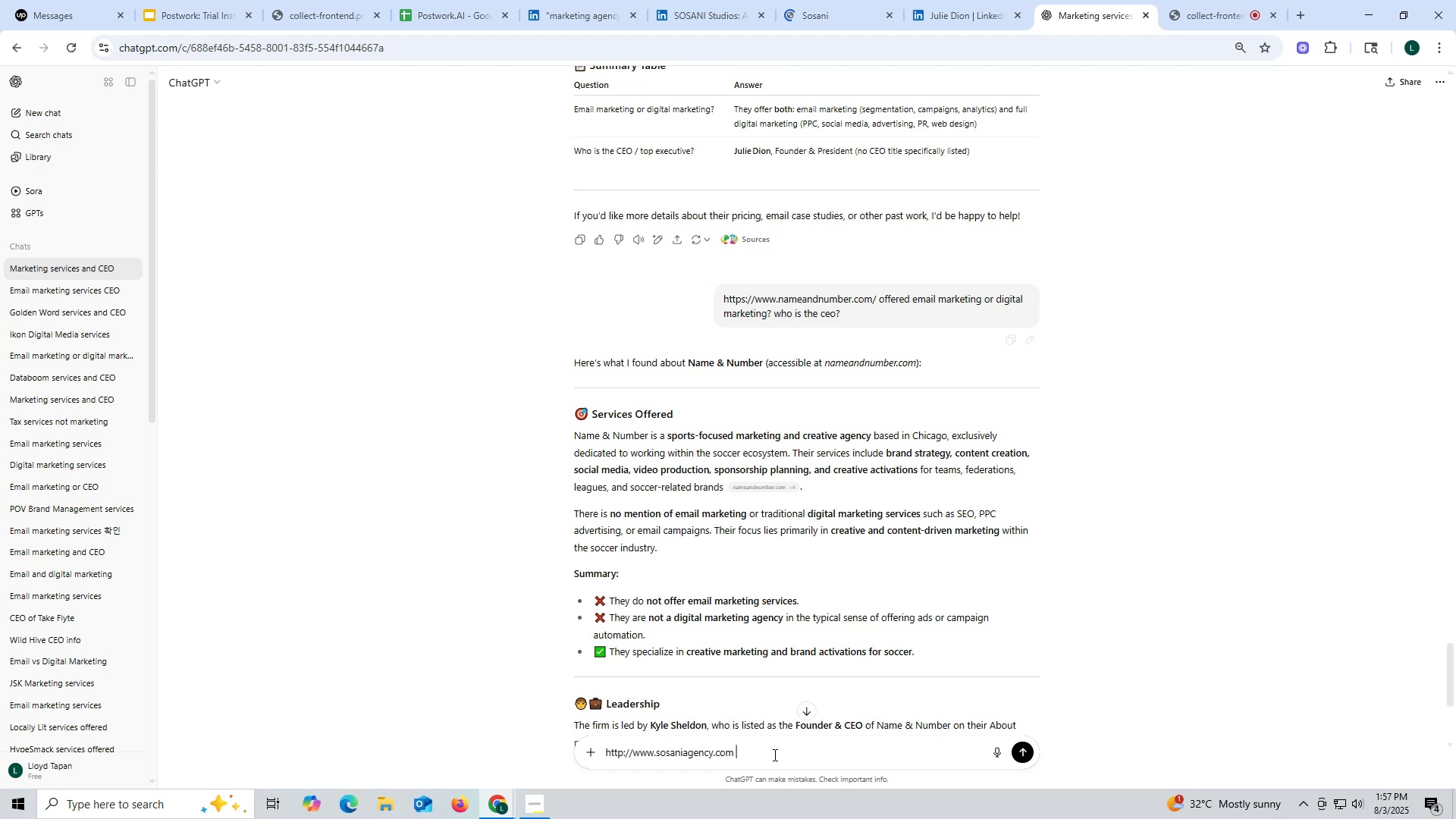 
key(Control+V)
 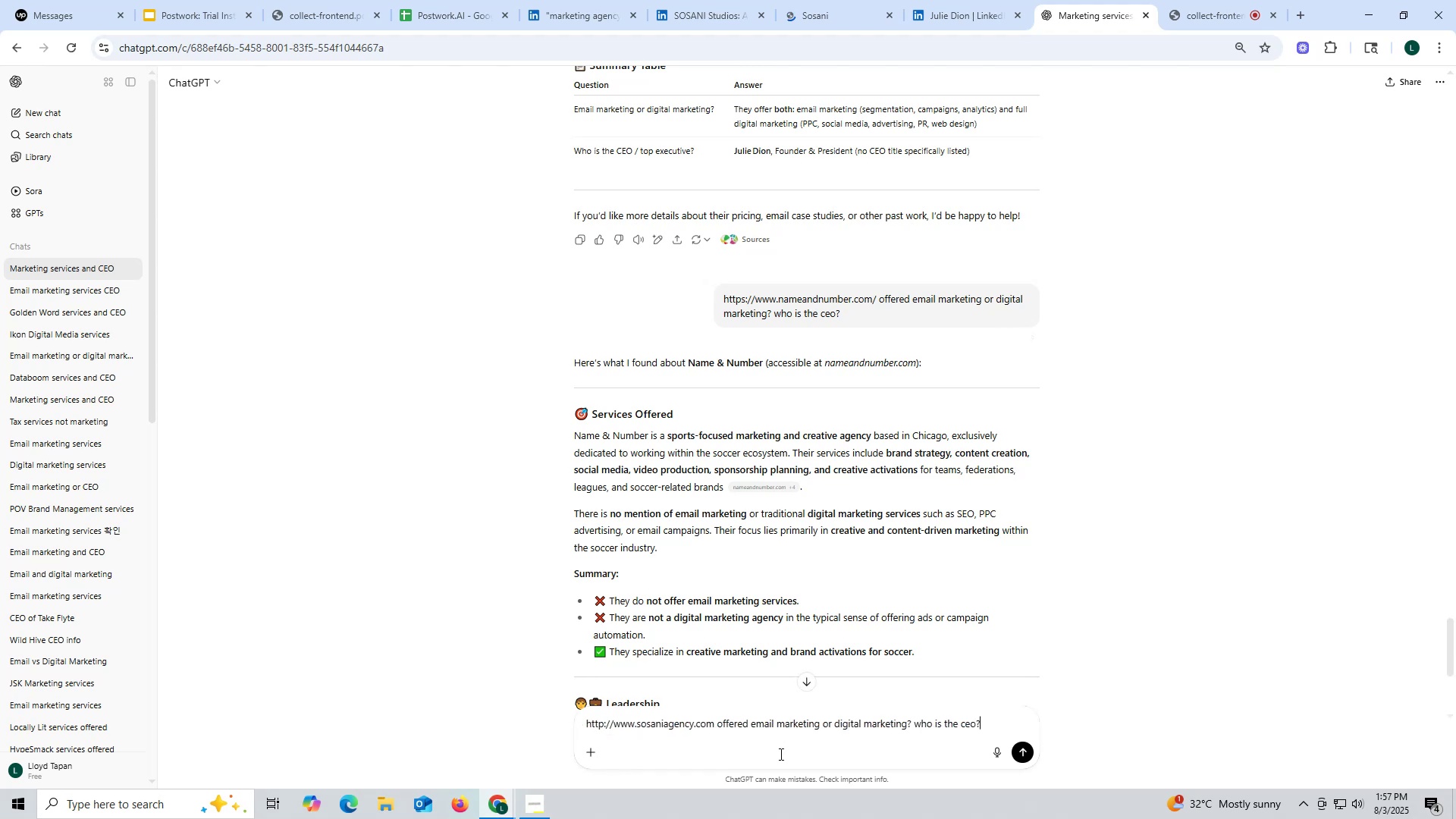 
key(Enter)
 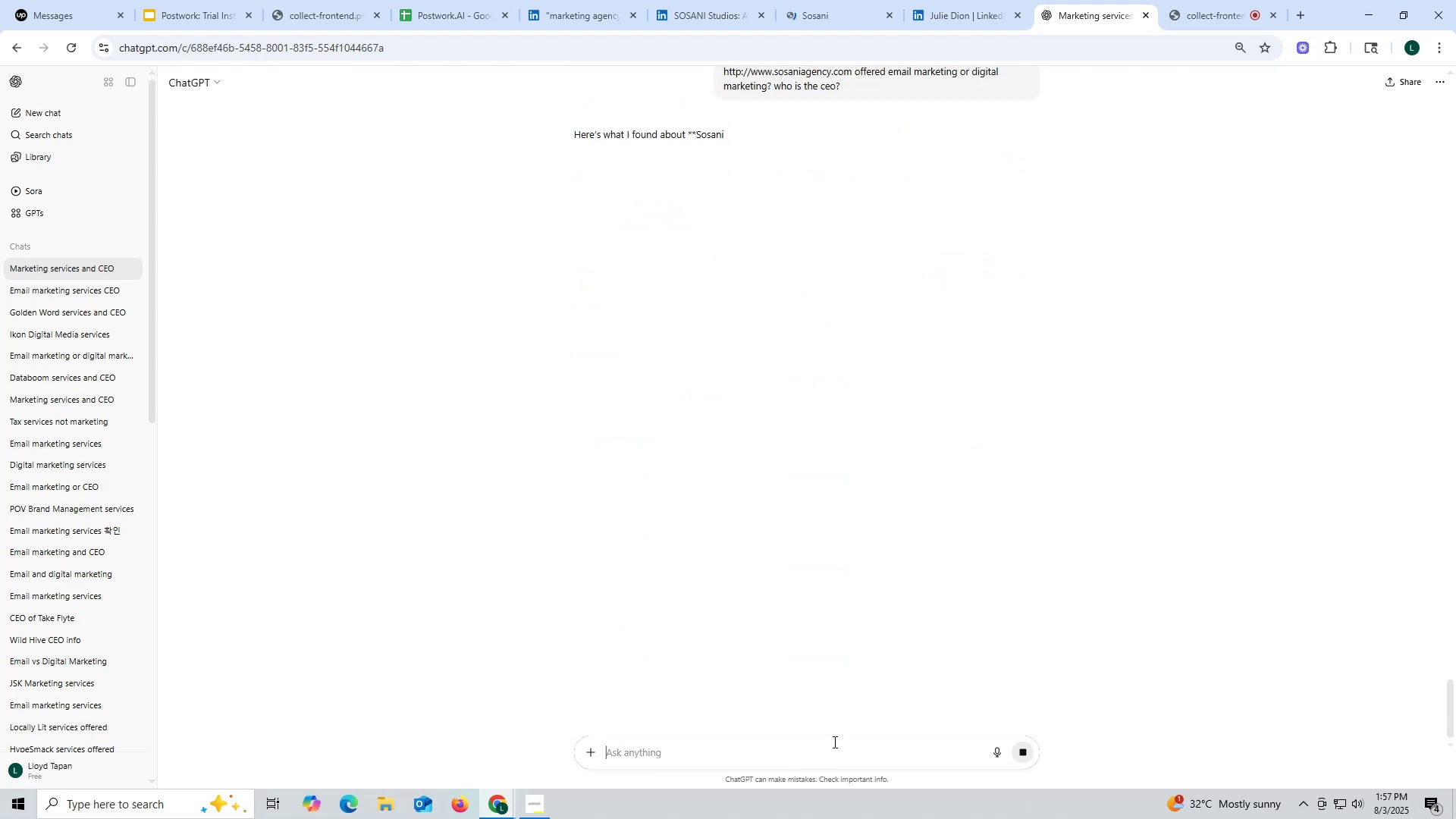 
wait(8.85)
 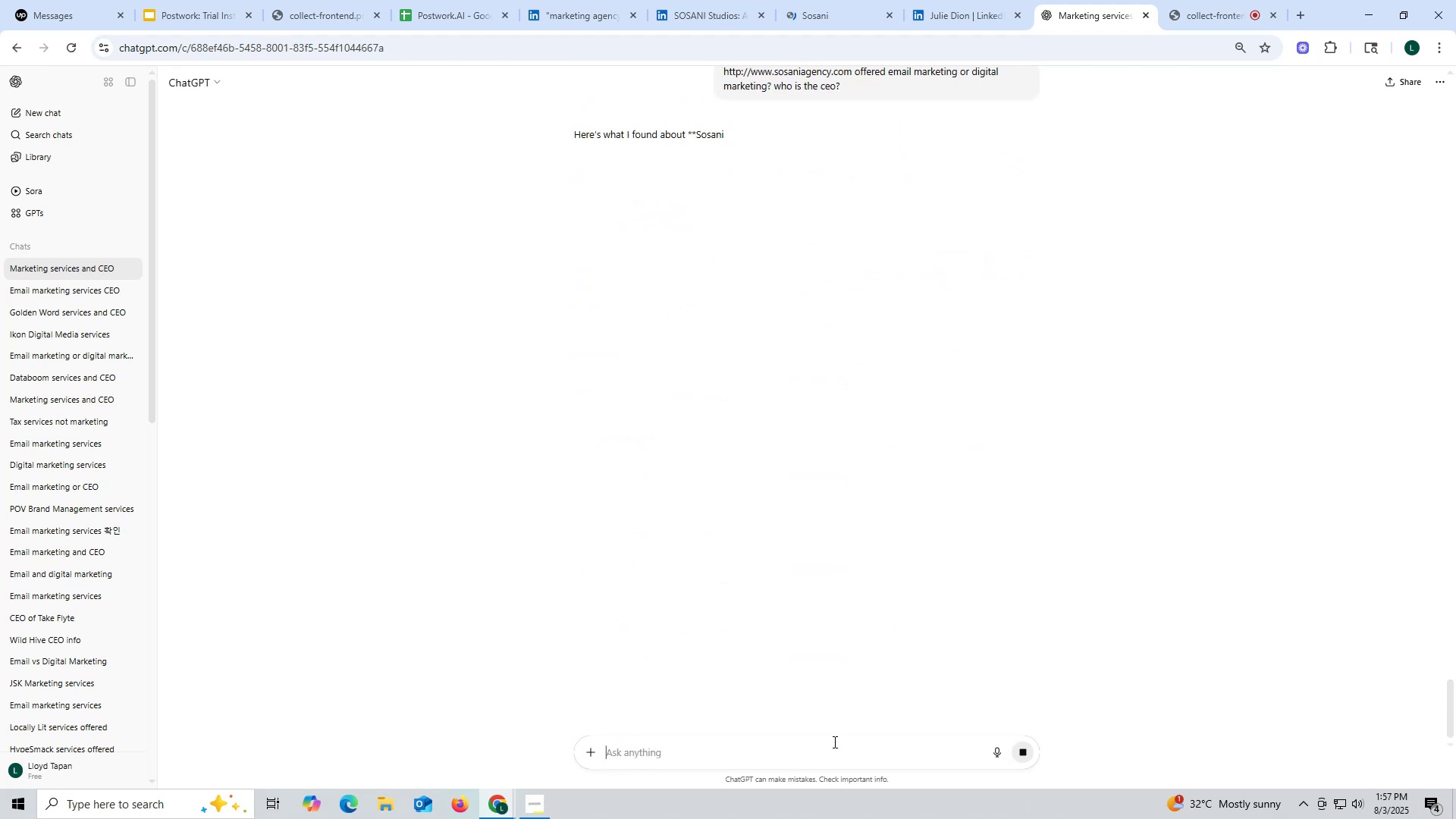 
left_click_drag(start_coordinate=[589, 418], to_coordinate=[674, 422])
 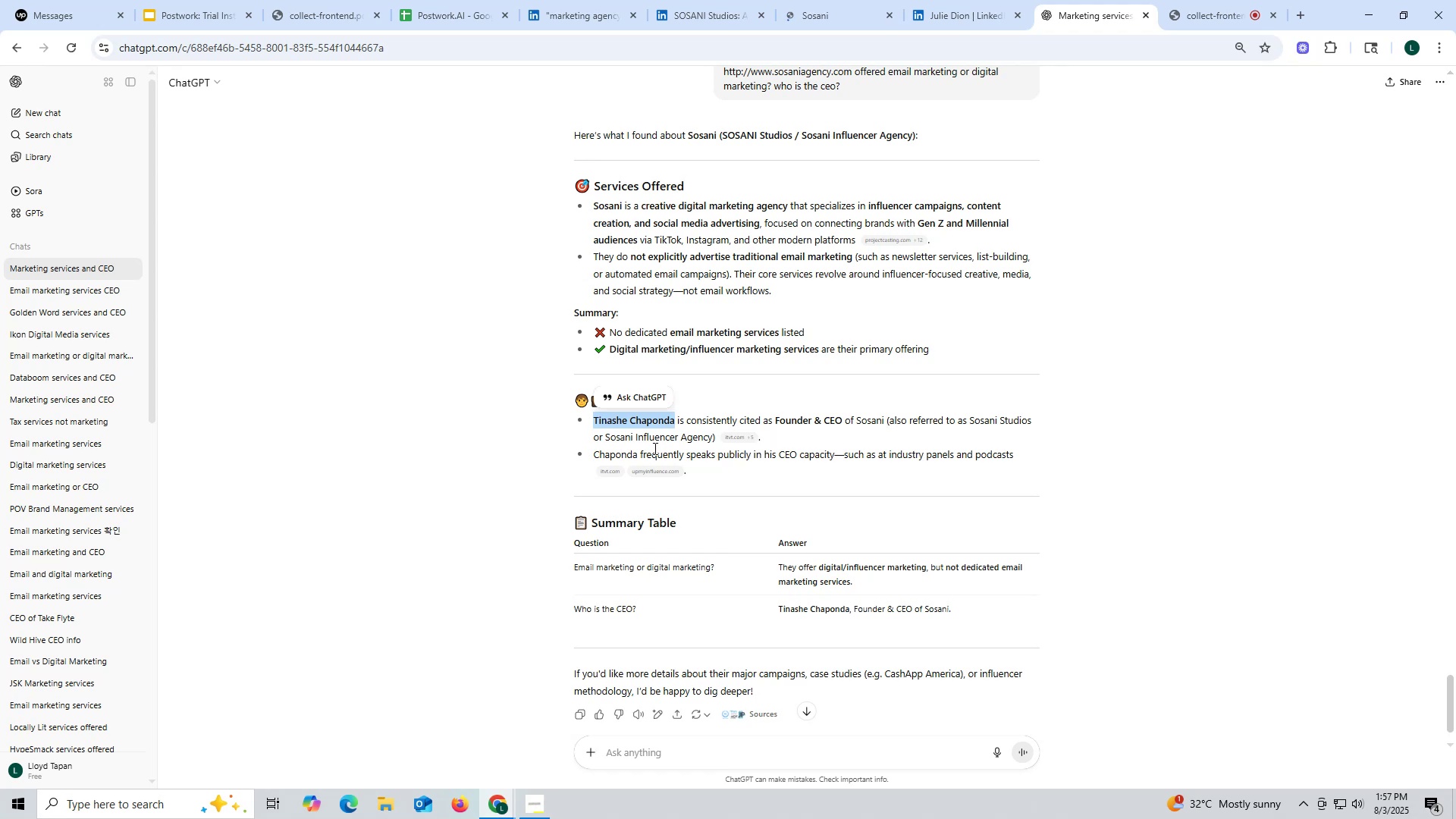 
key(Control+ControlLeft)
 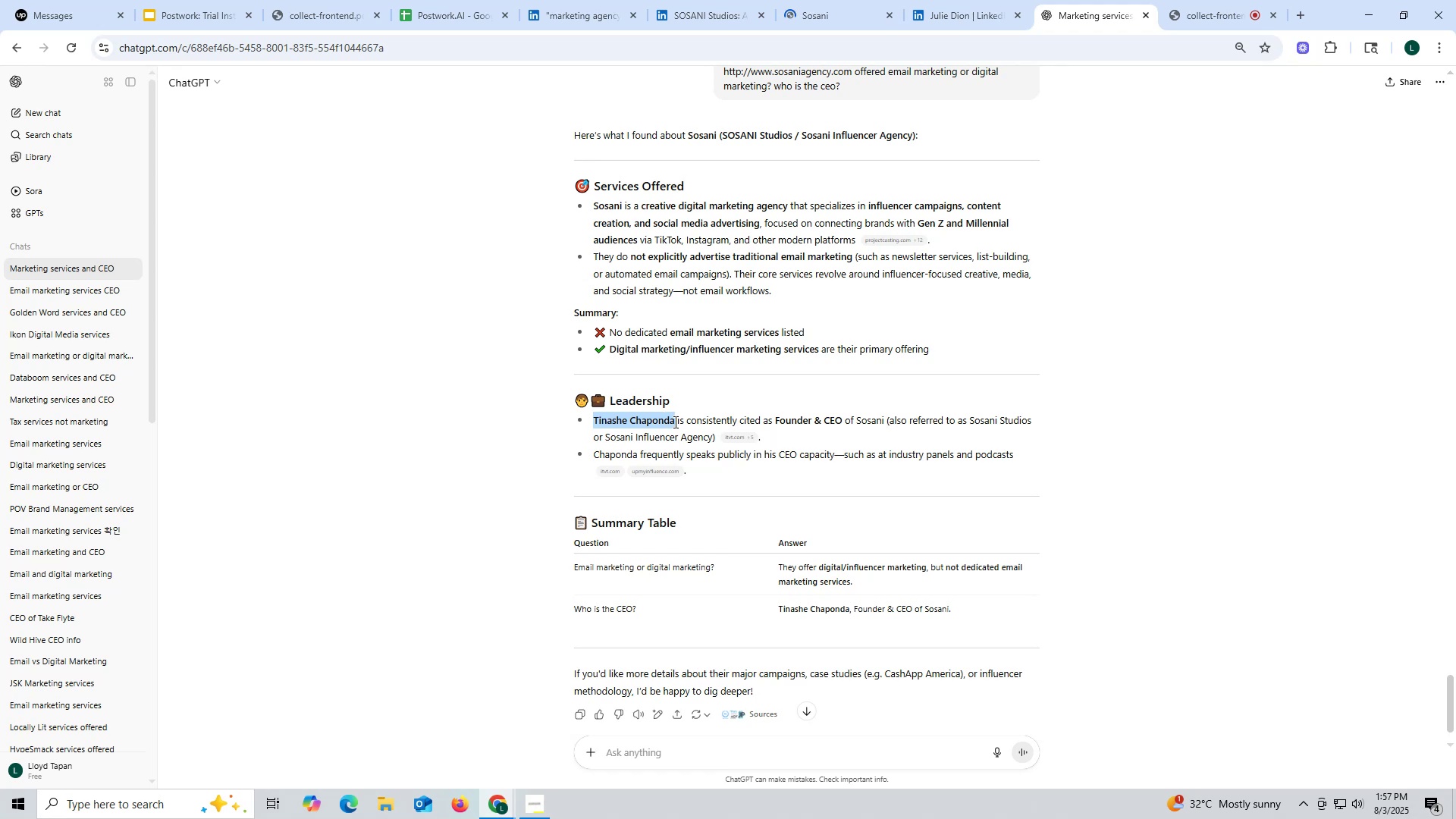 
key(Control+C)
 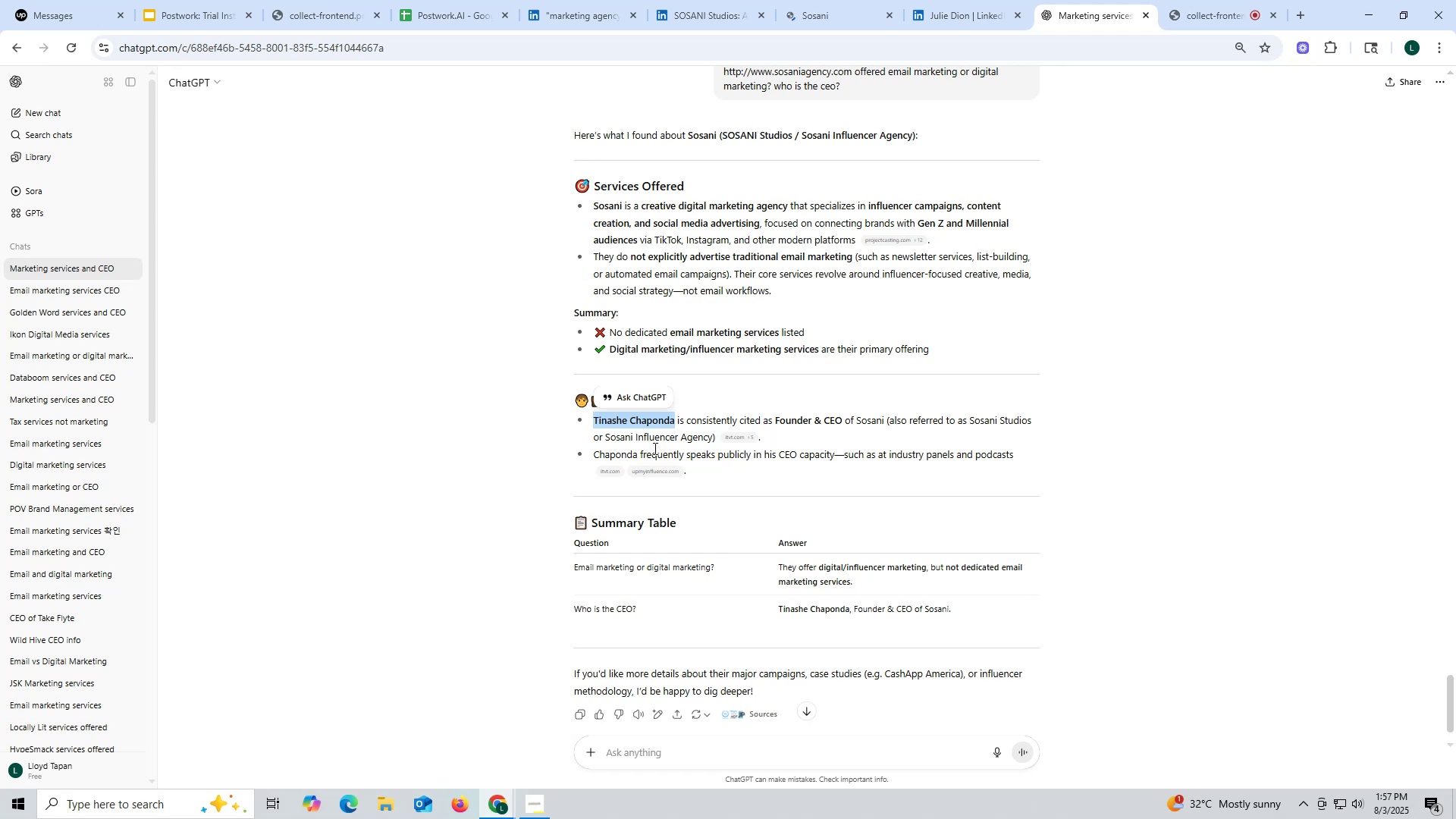 
key(Control+ControlLeft)
 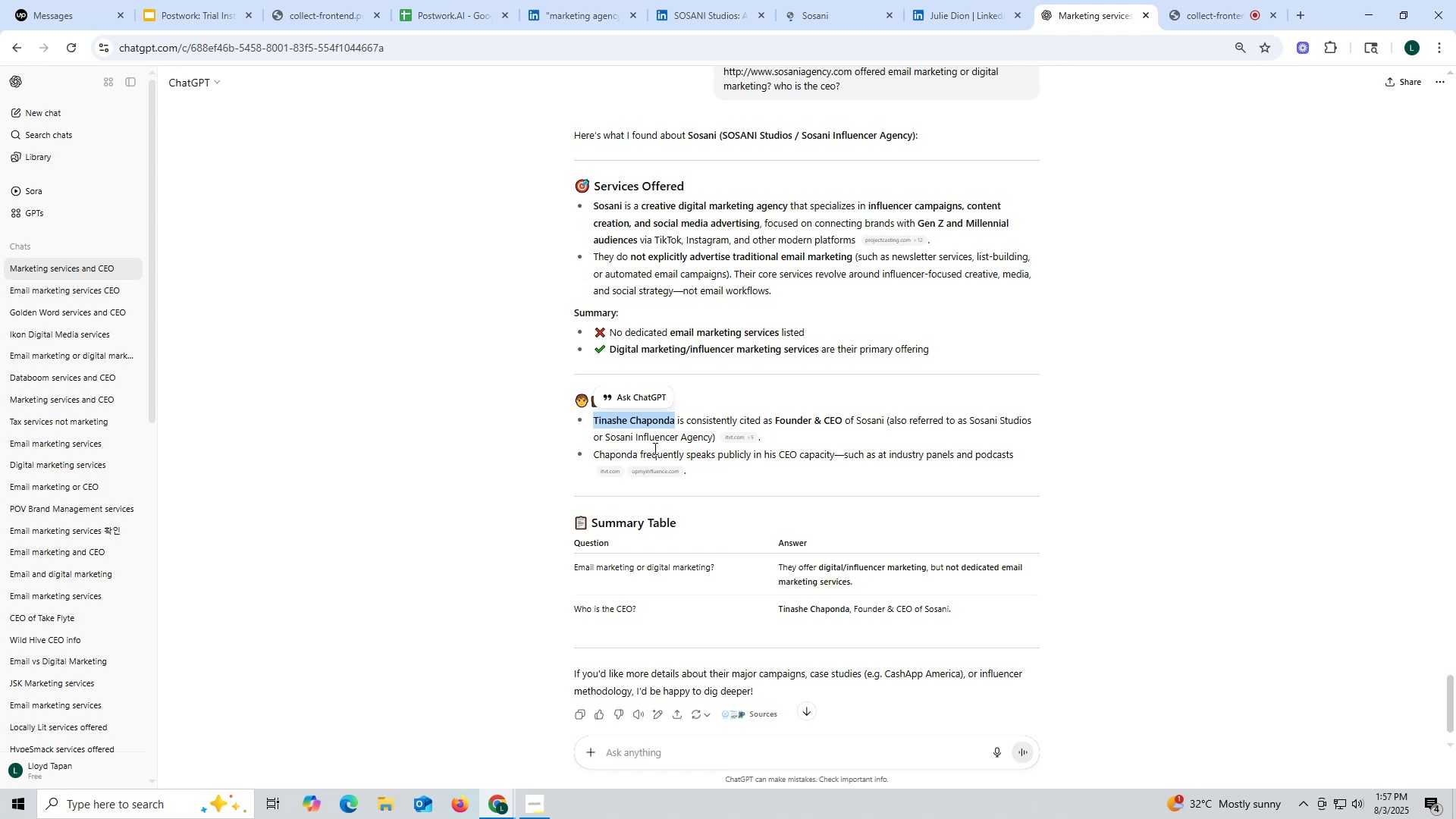 
key(Control+C)
 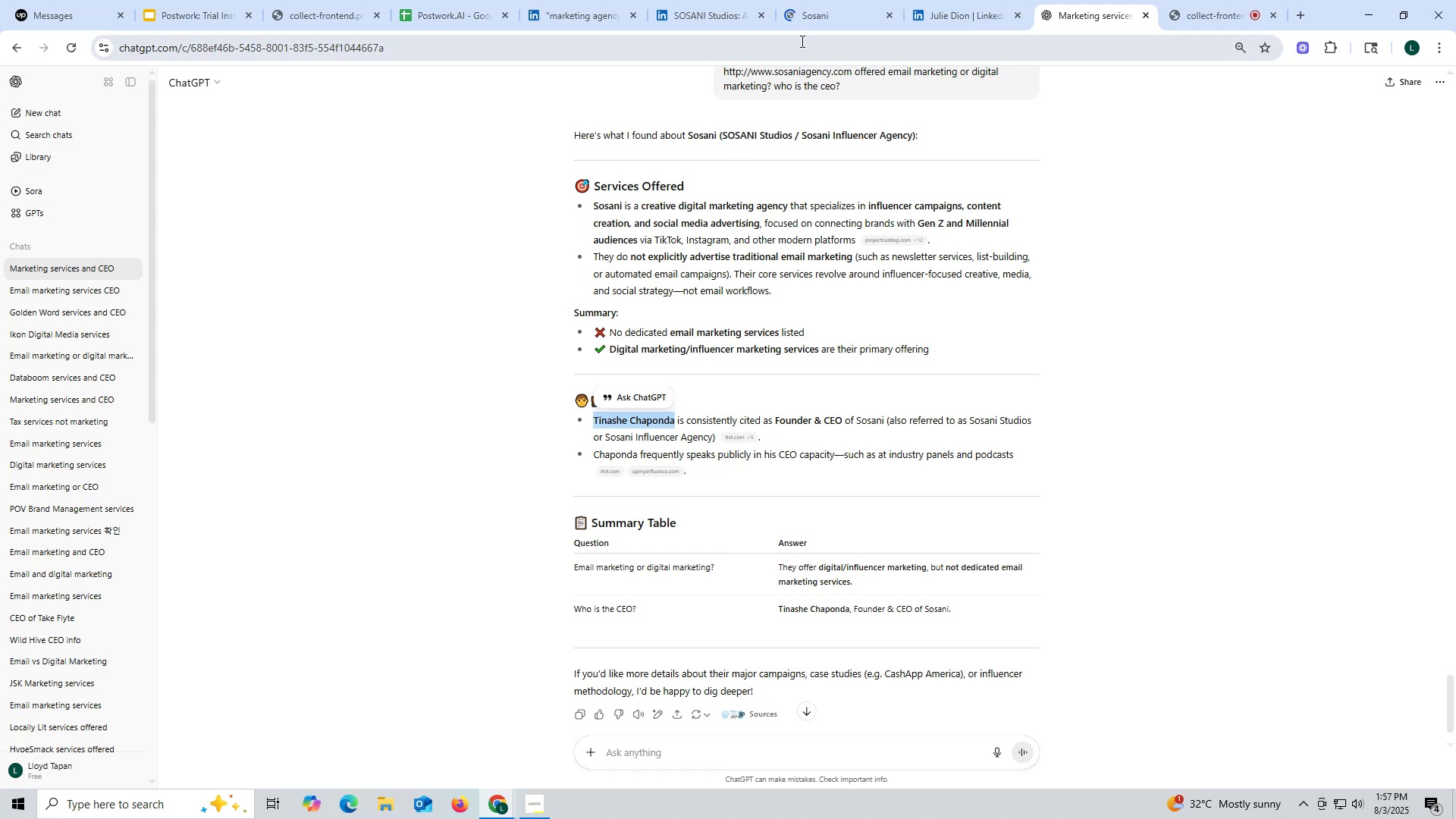 
left_click([822, 17])
 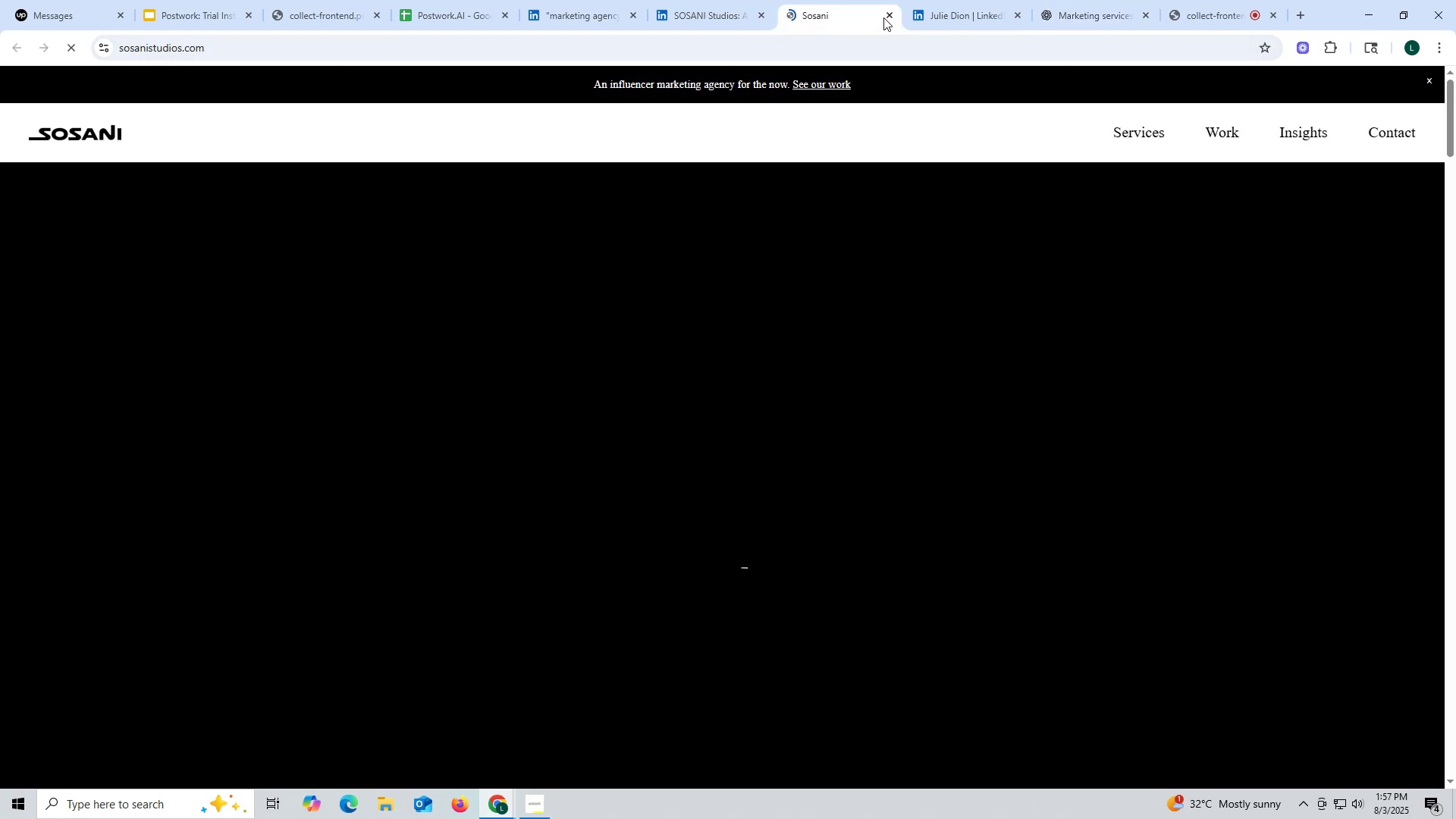 
left_click([885, 17])
 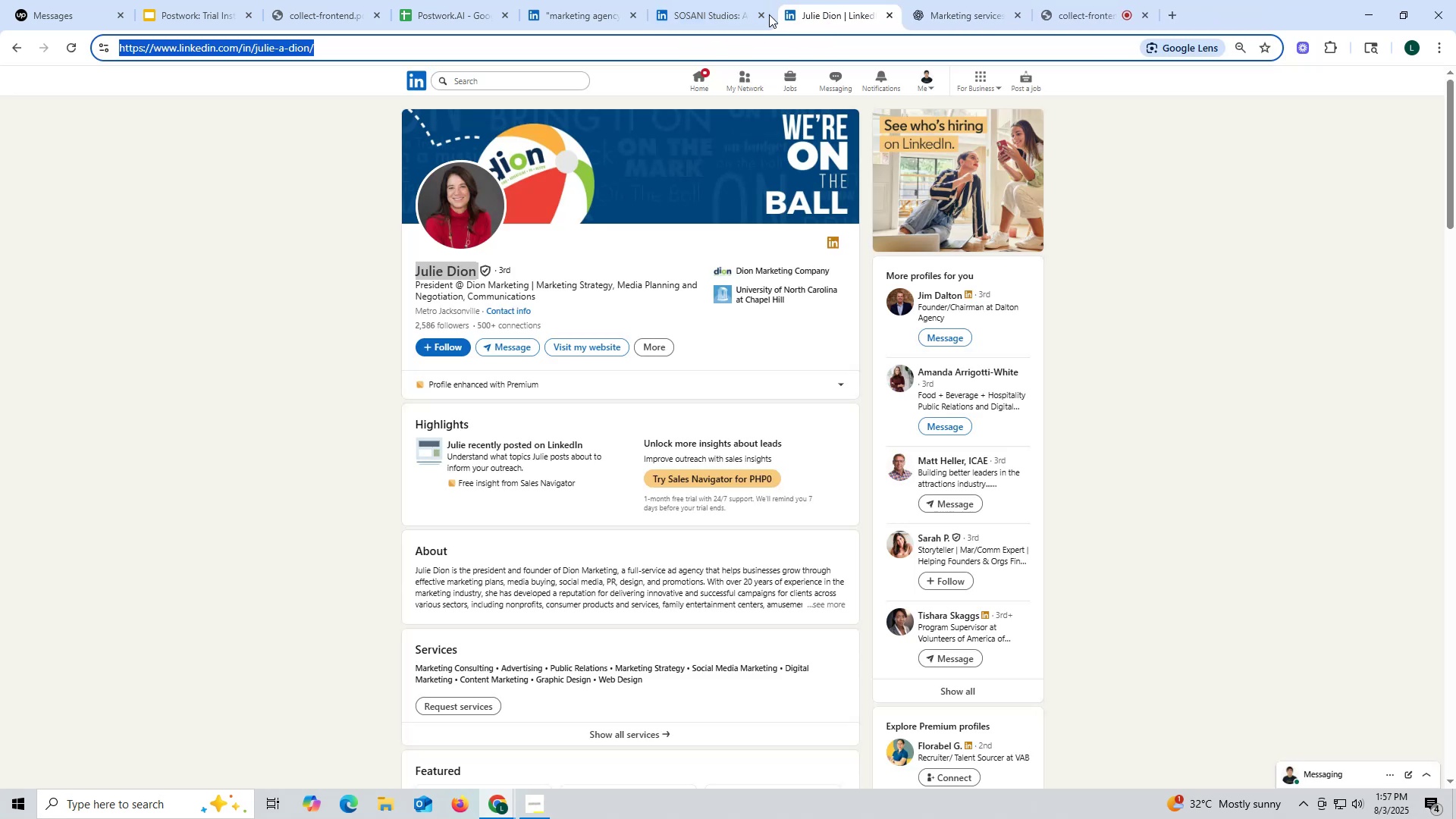 
left_click([716, 11])
 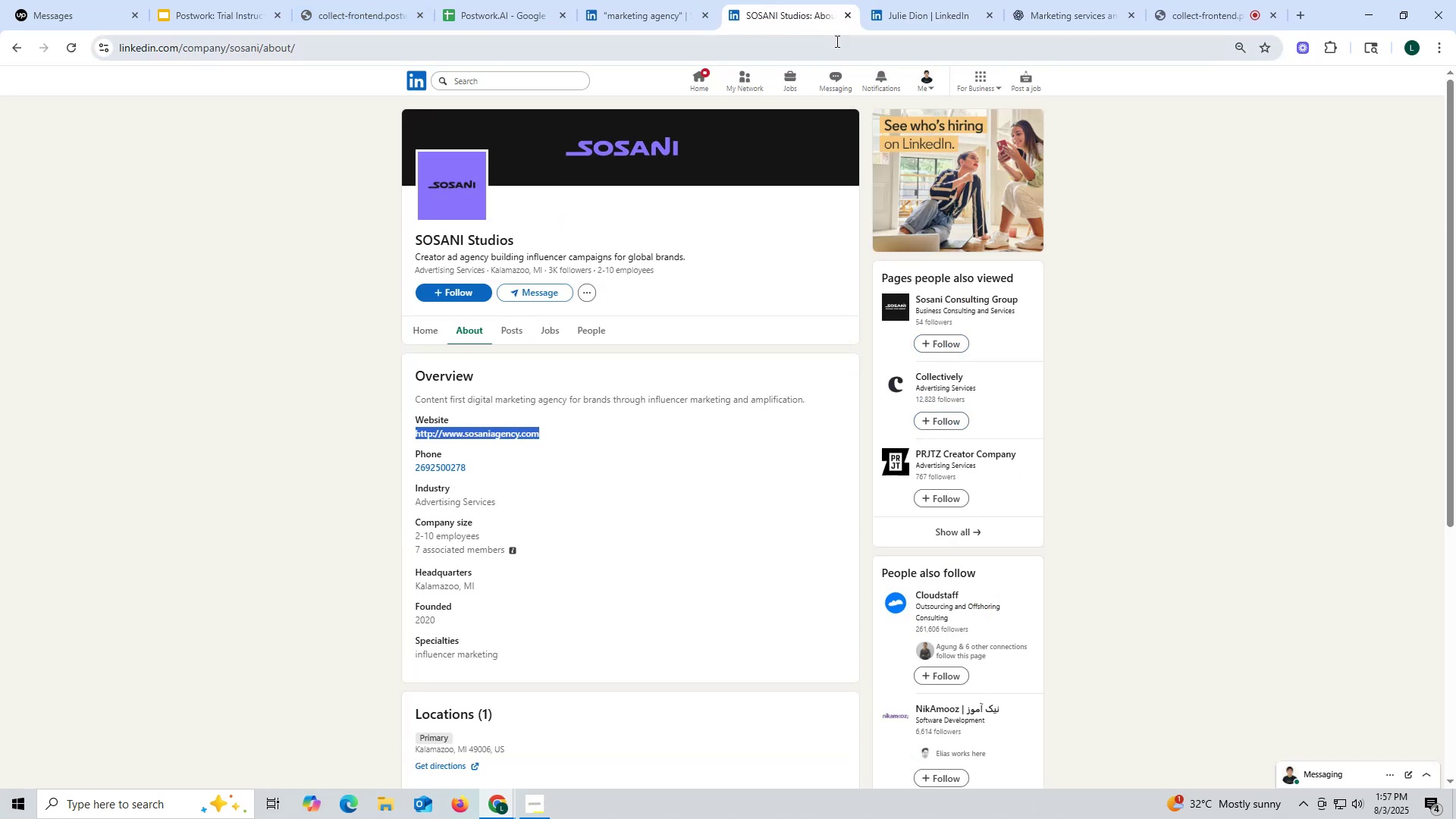 
left_click([909, 20])
 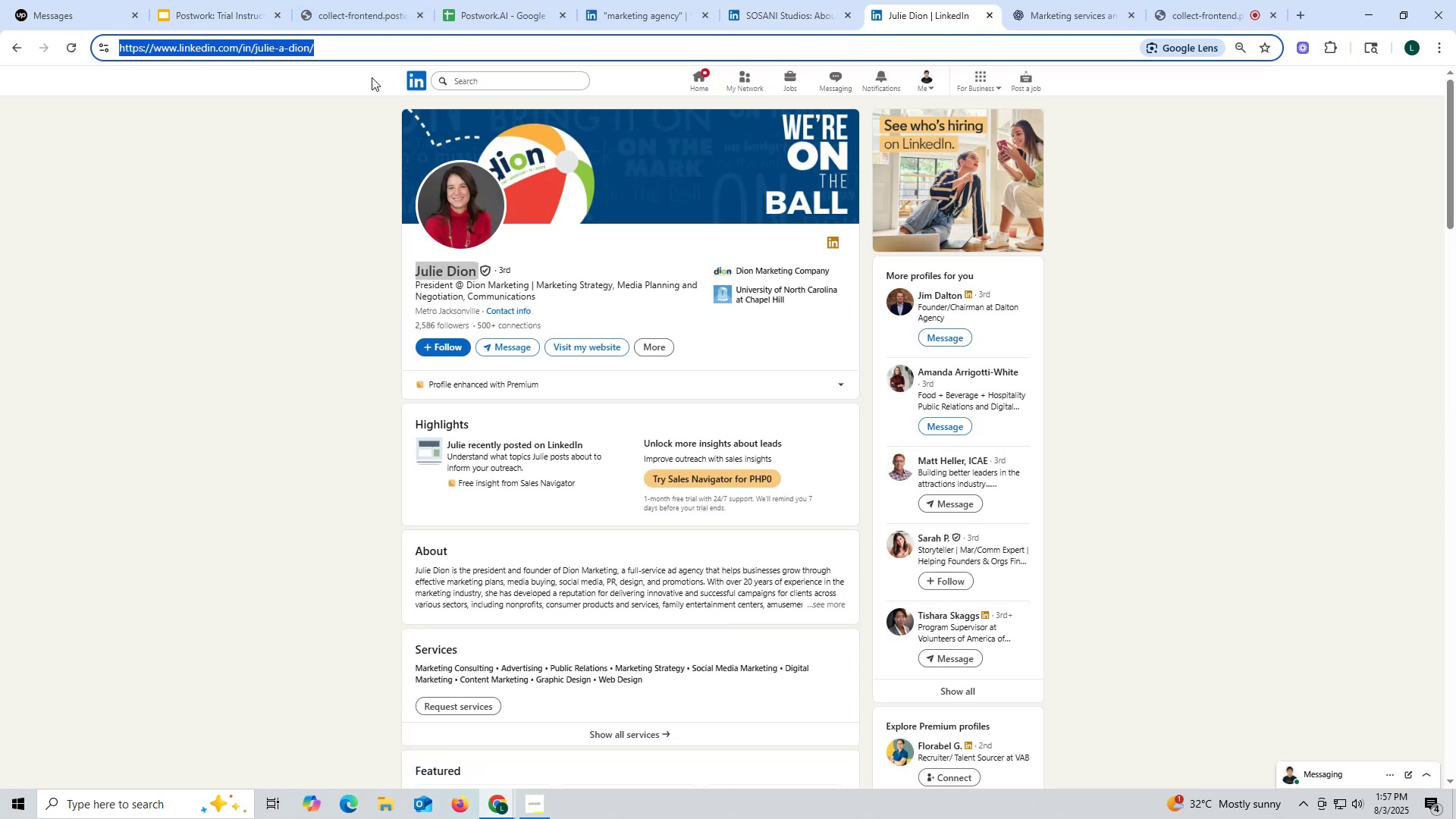 
key(Control+ControlLeft)
 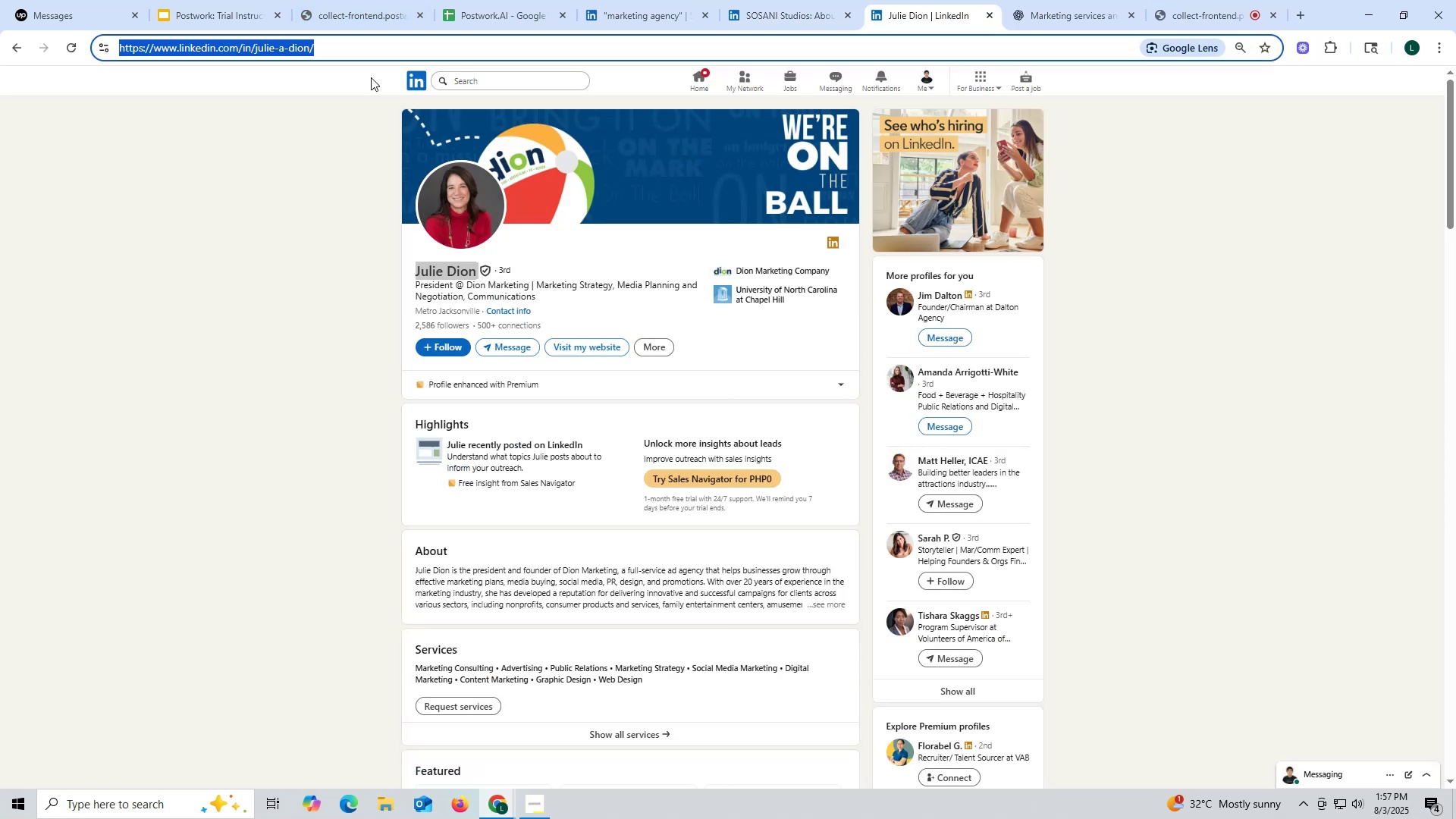 
key(Control+V)
 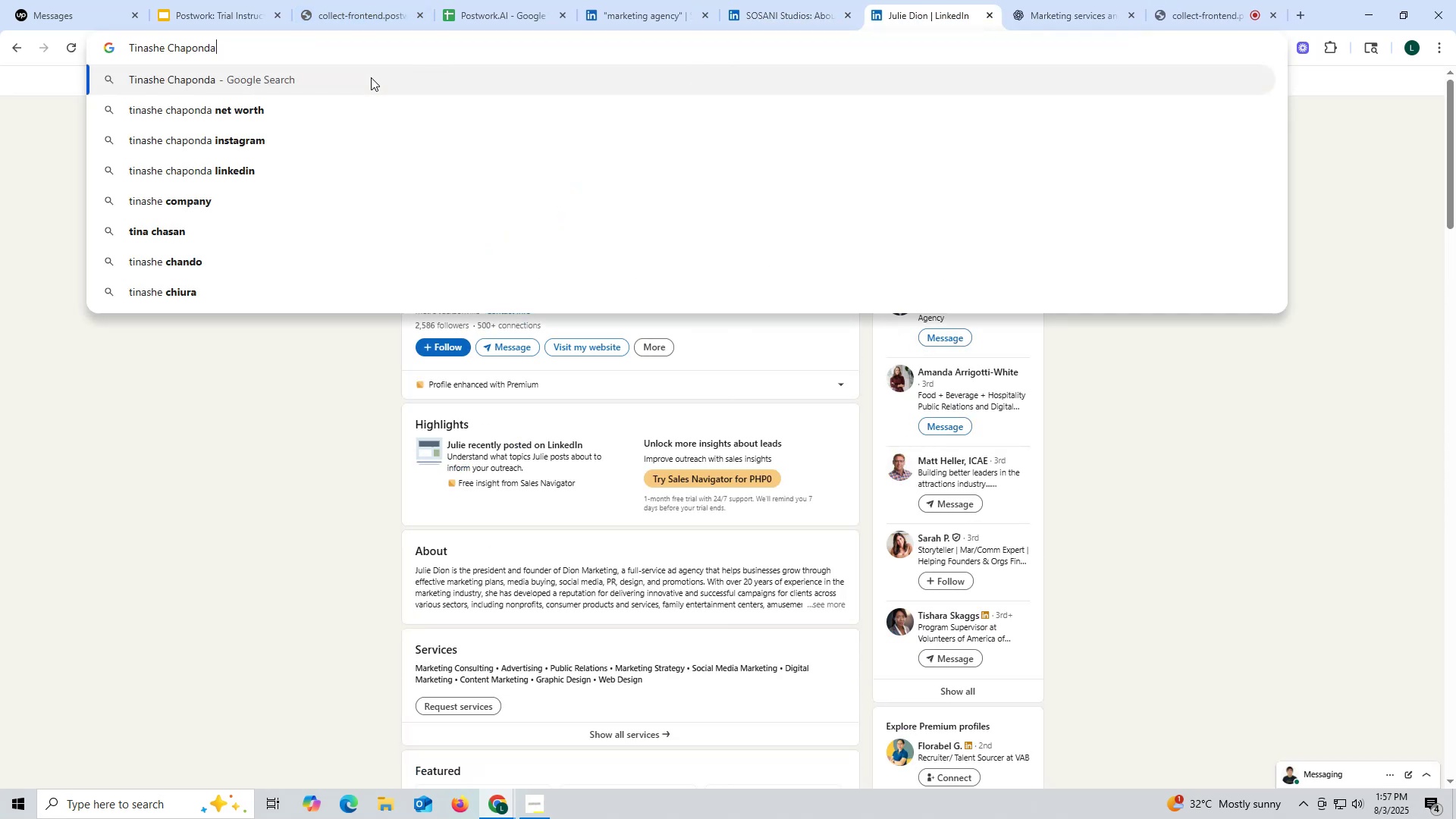 
key(Space)
 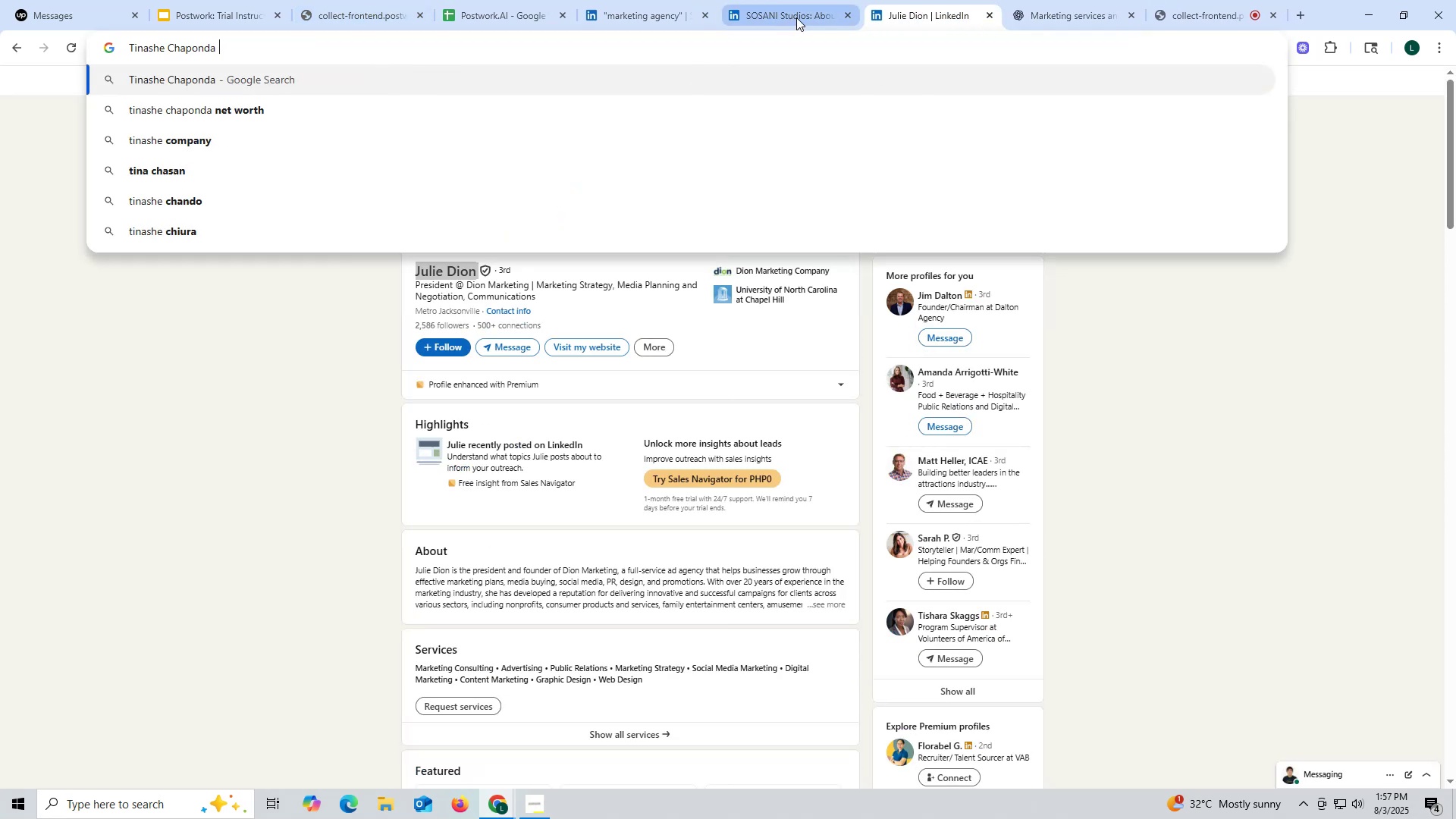 
left_click([796, 17])
 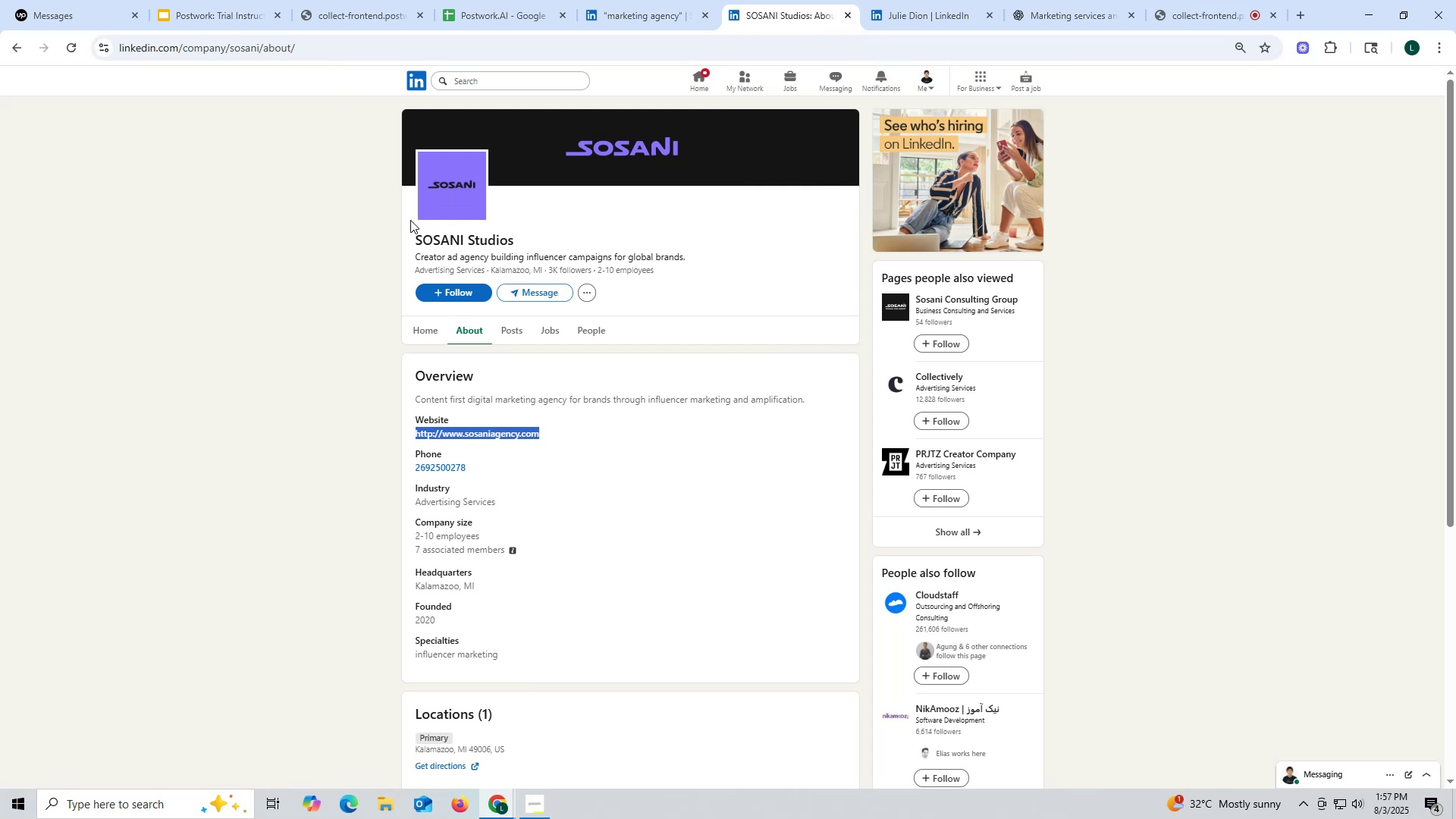 
left_click_drag(start_coordinate=[408, 229], to_coordinate=[573, 234])
 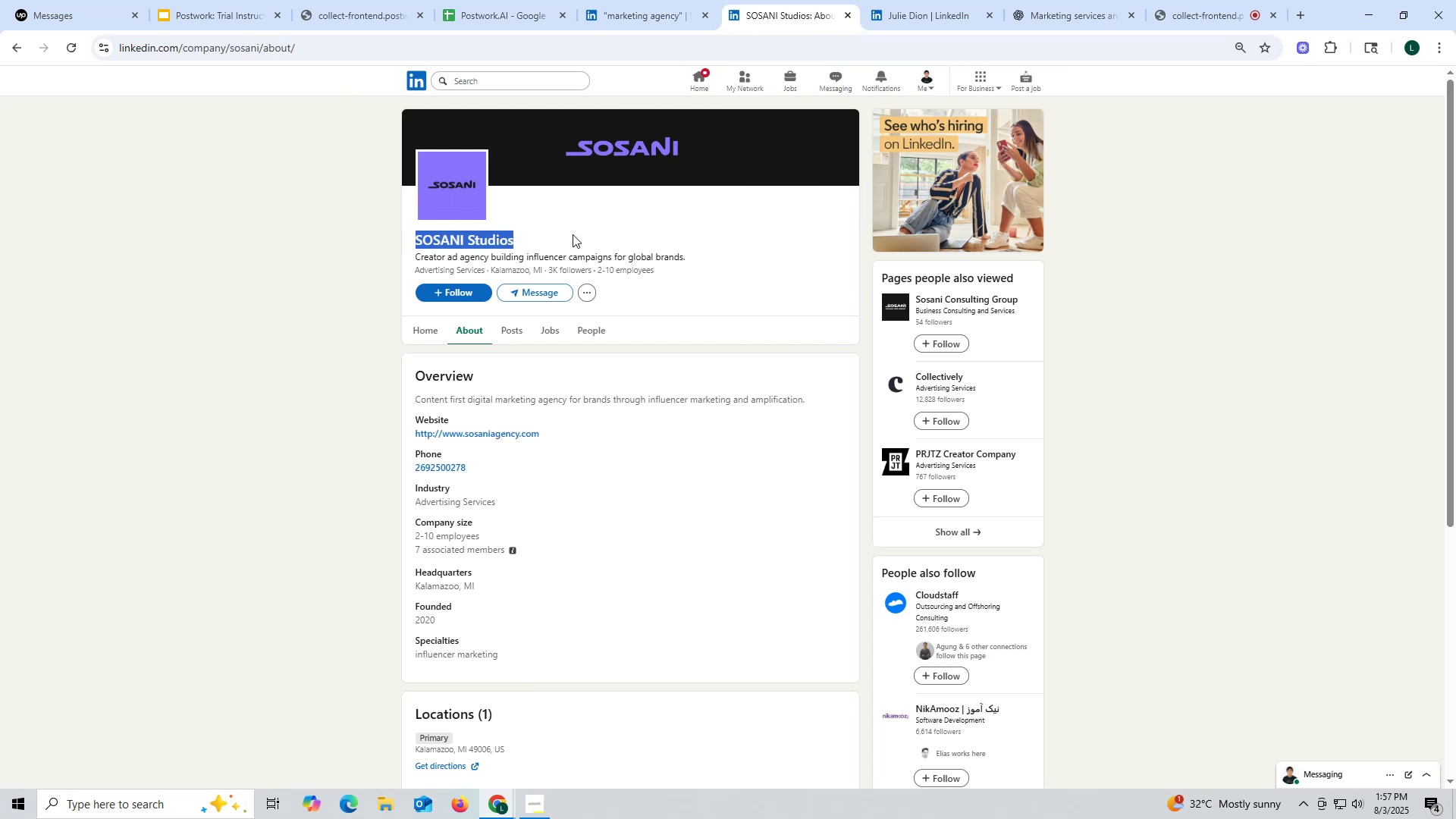 
key(Control+ControlLeft)
 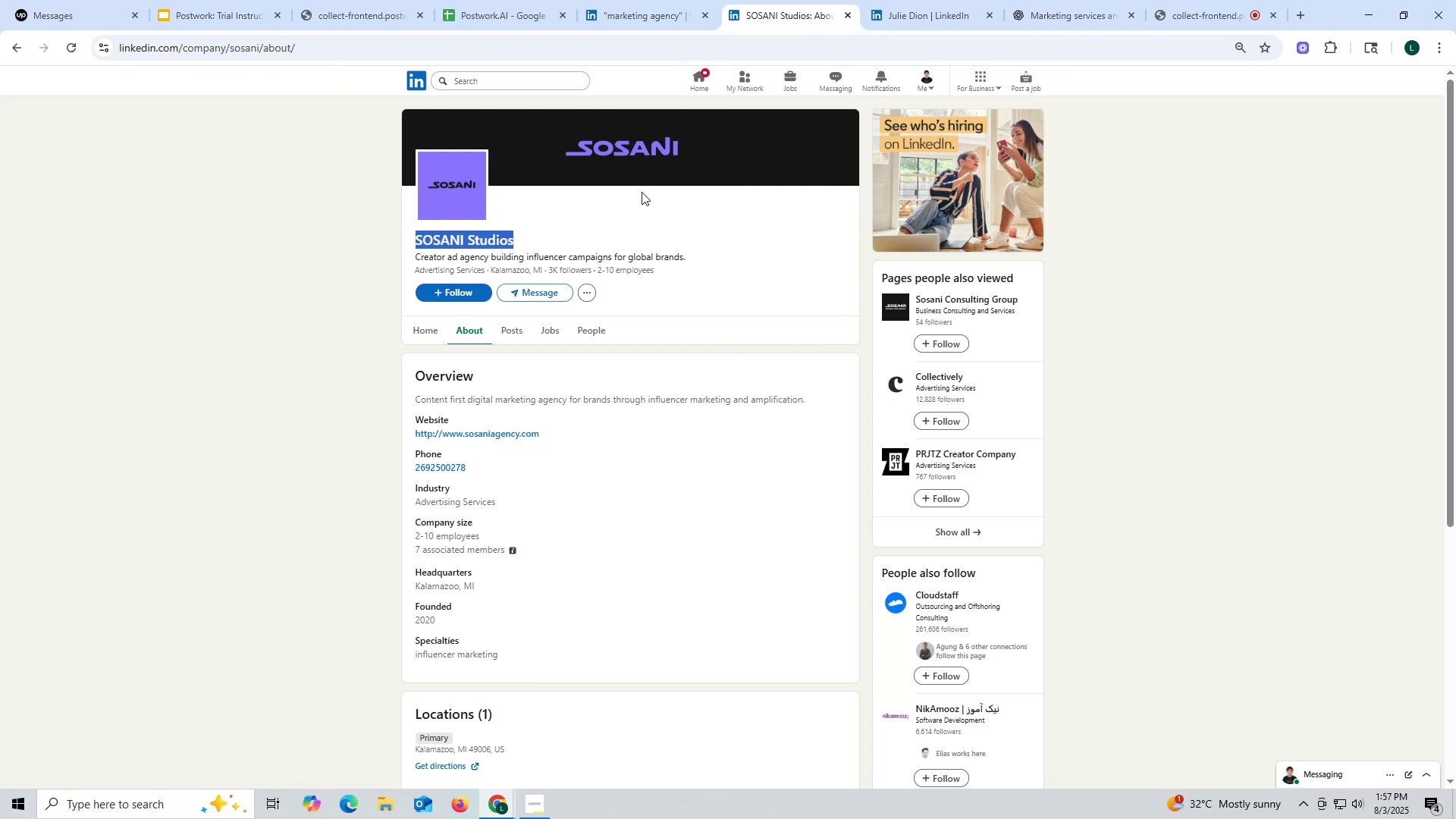 
key(Control+C)
 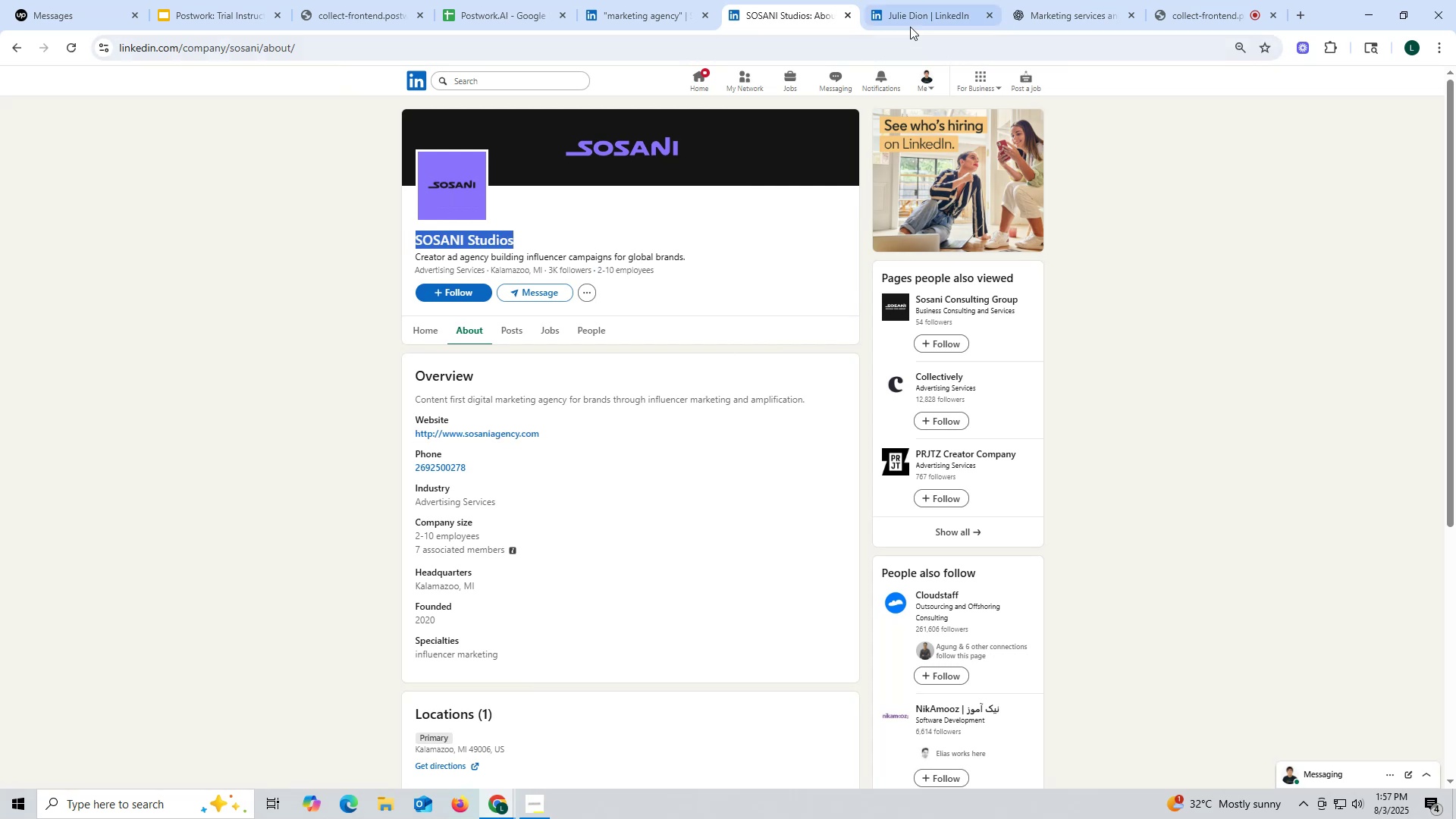 
left_click([910, 27])
 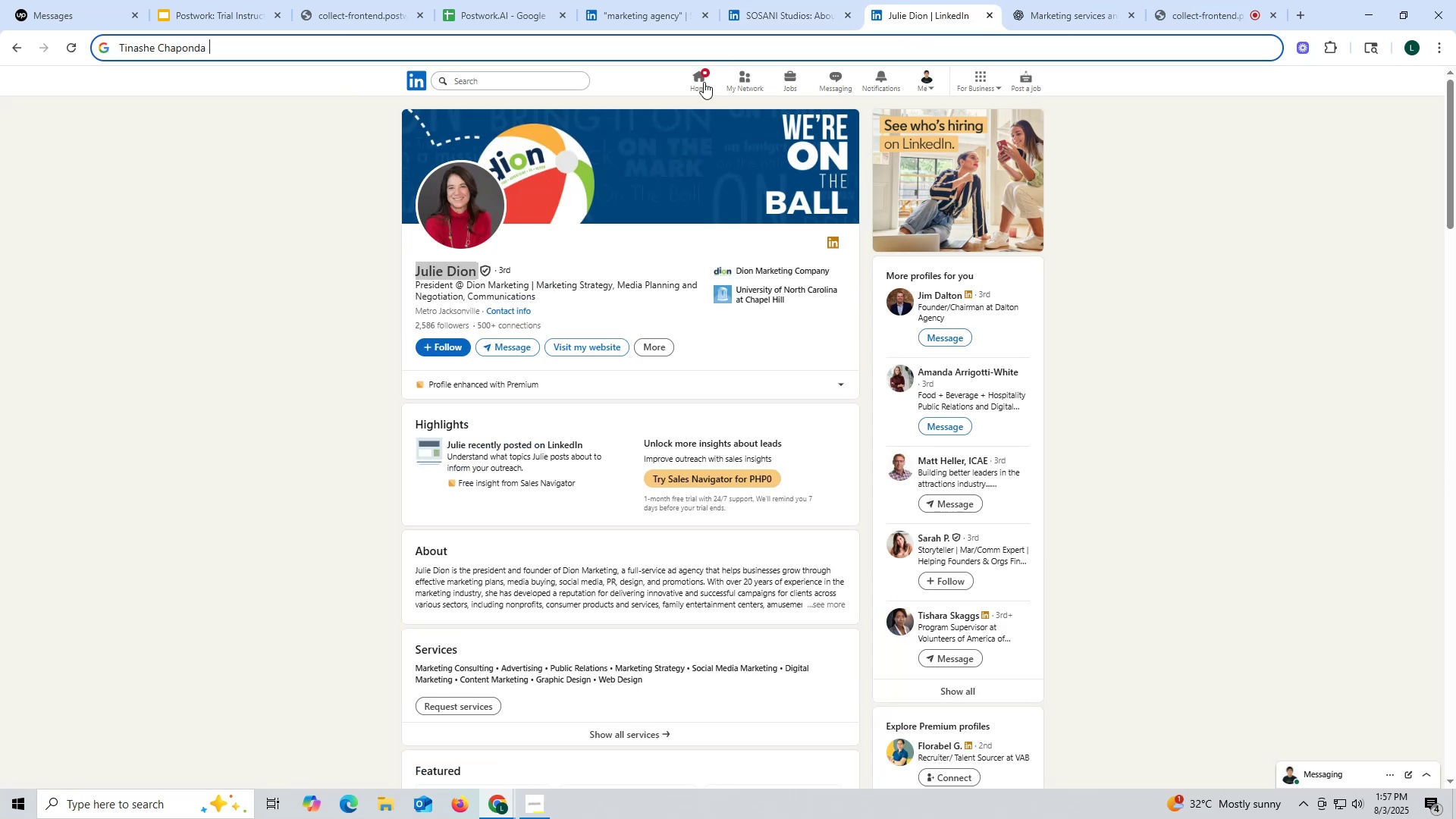 
key(Control+ControlLeft)
 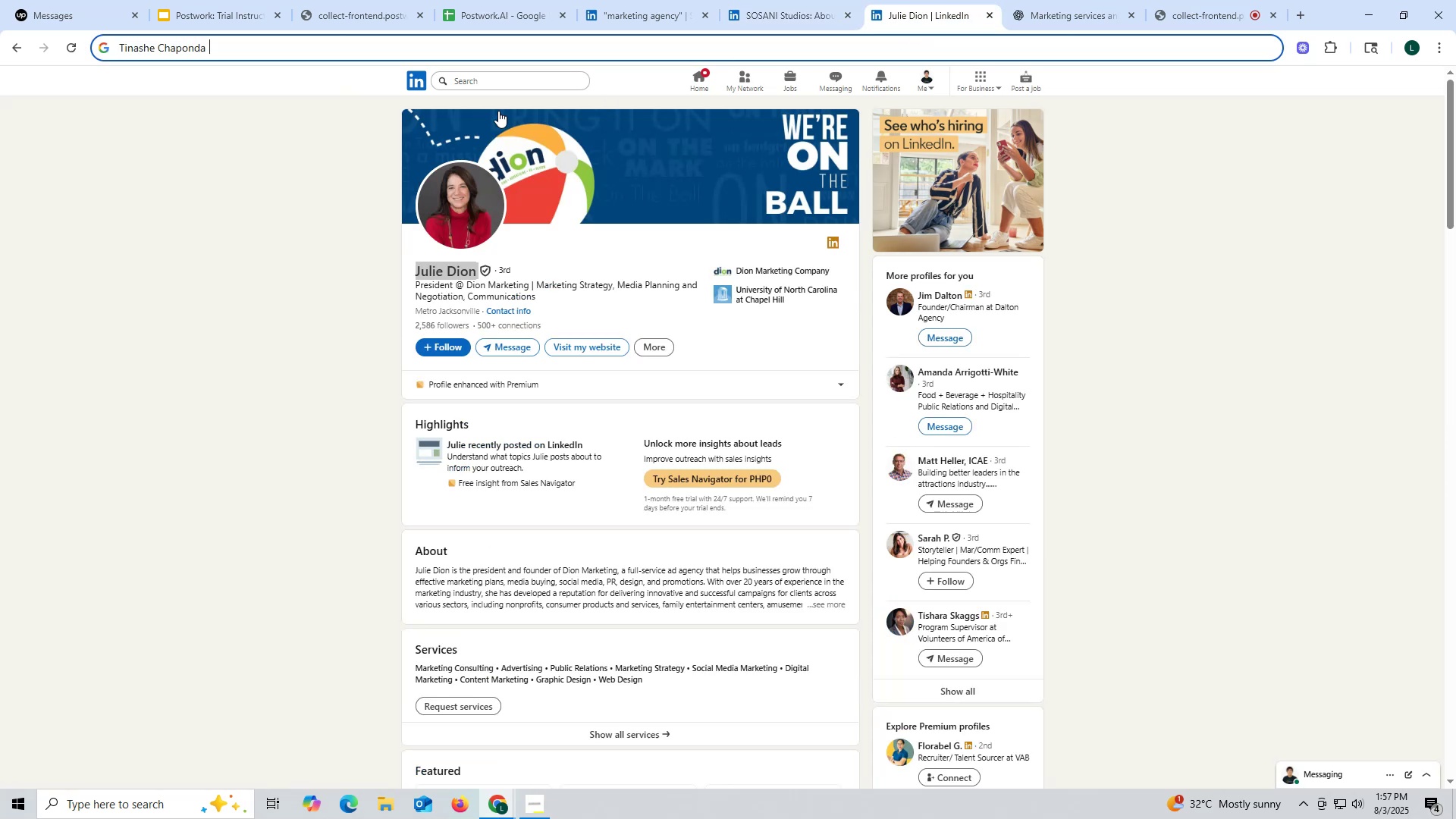 
key(Control+V)
 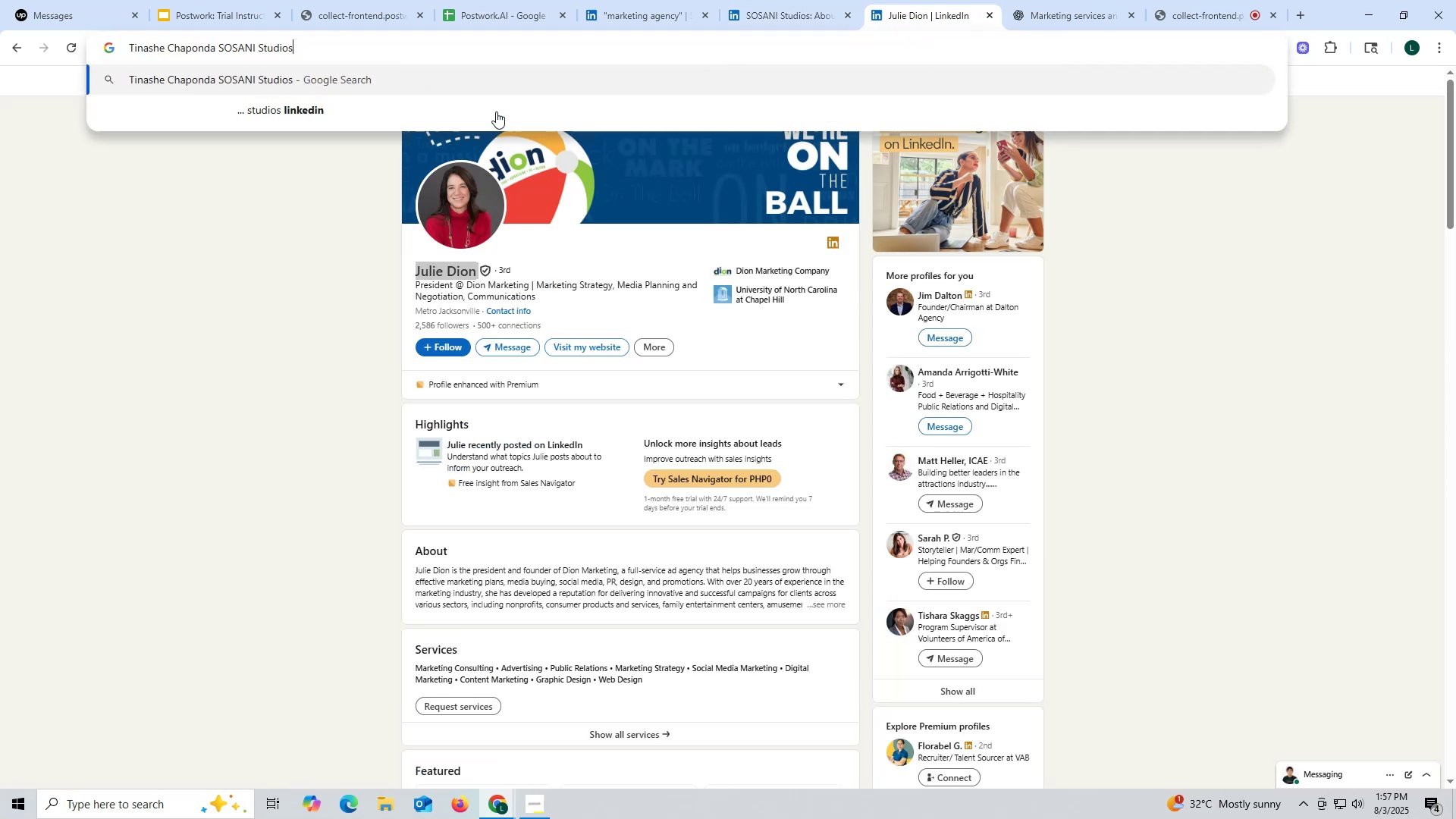 
key(Space)
 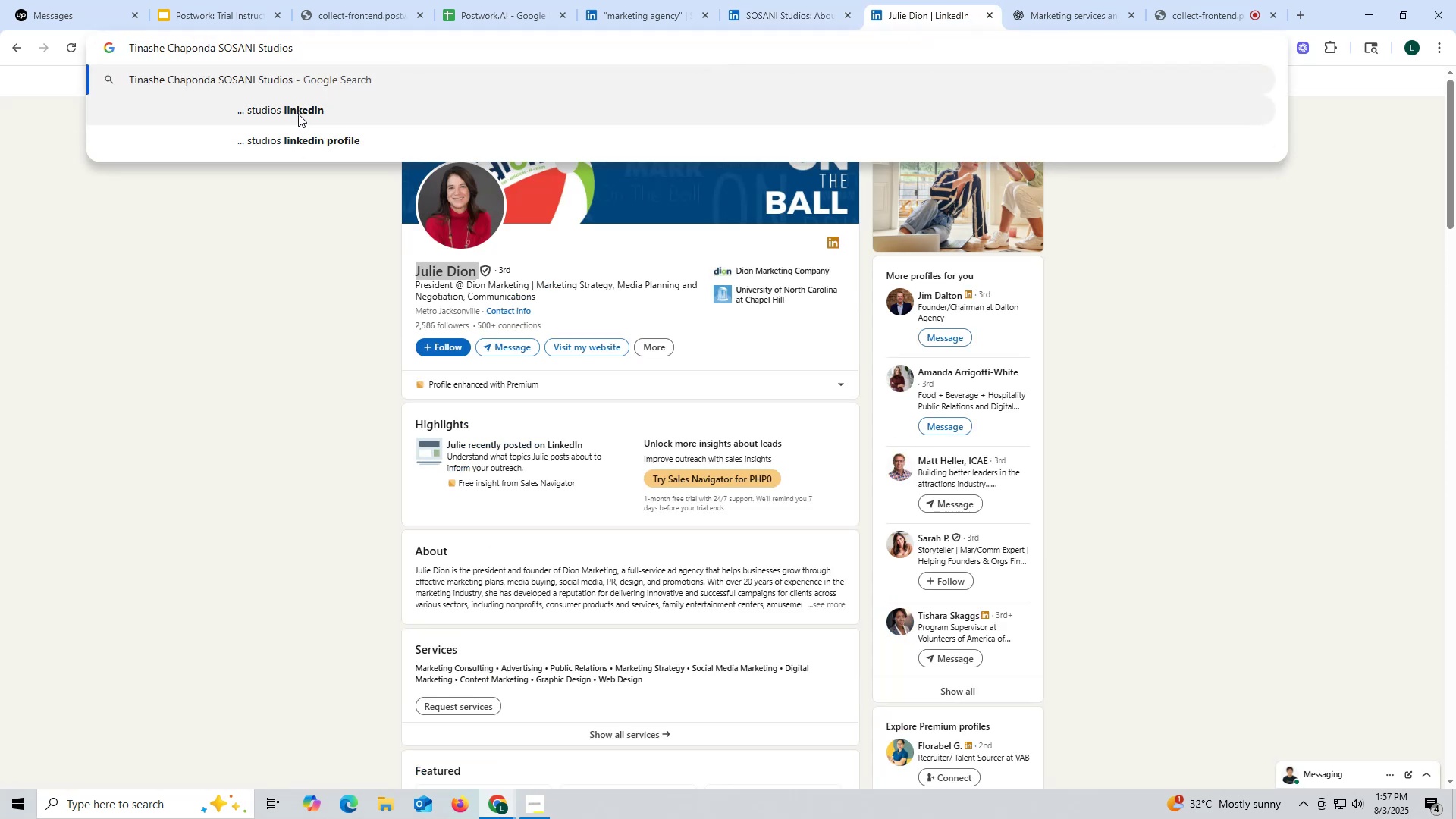 
left_click([298, 113])
 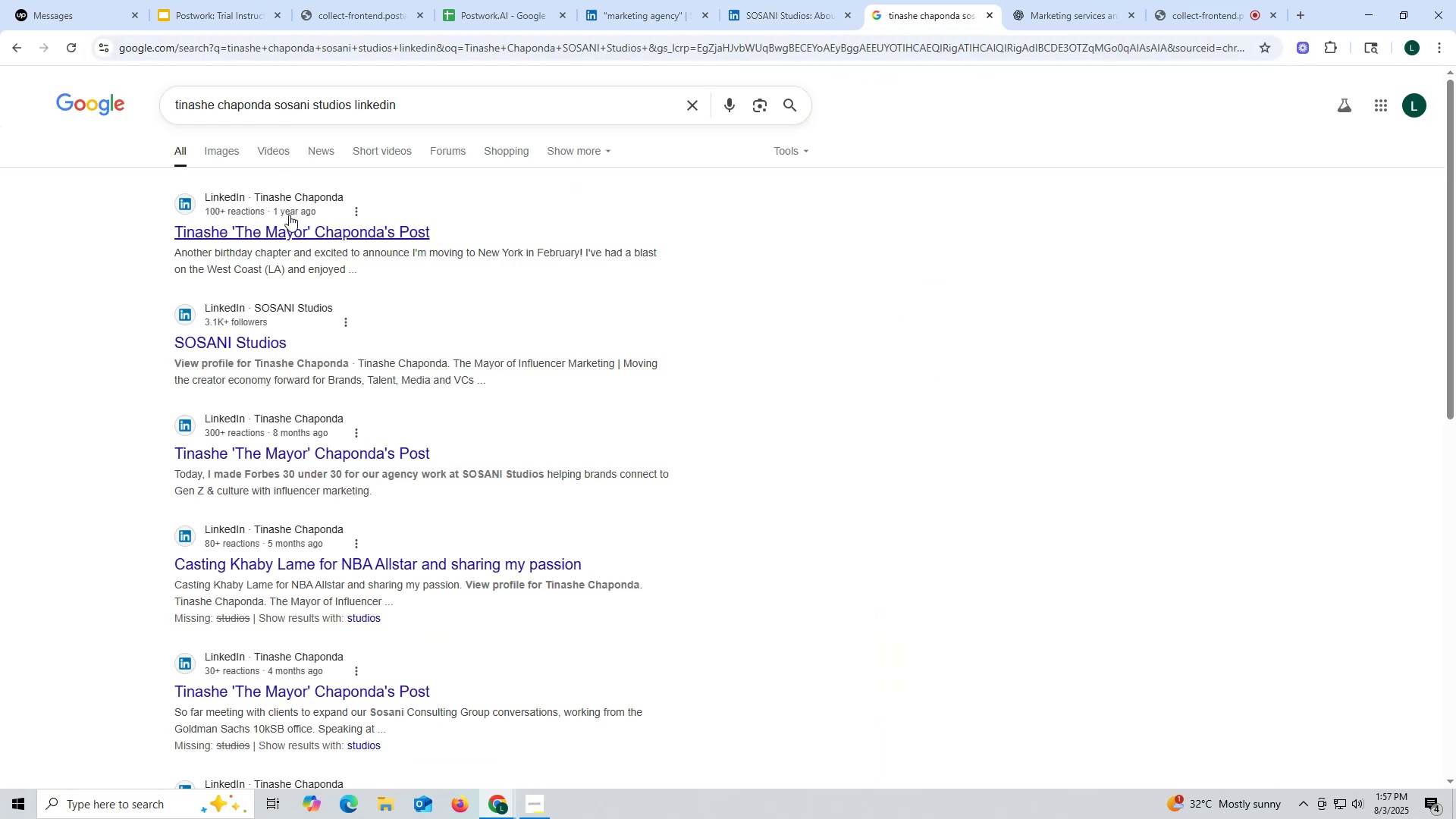 
left_click([289, 228])
 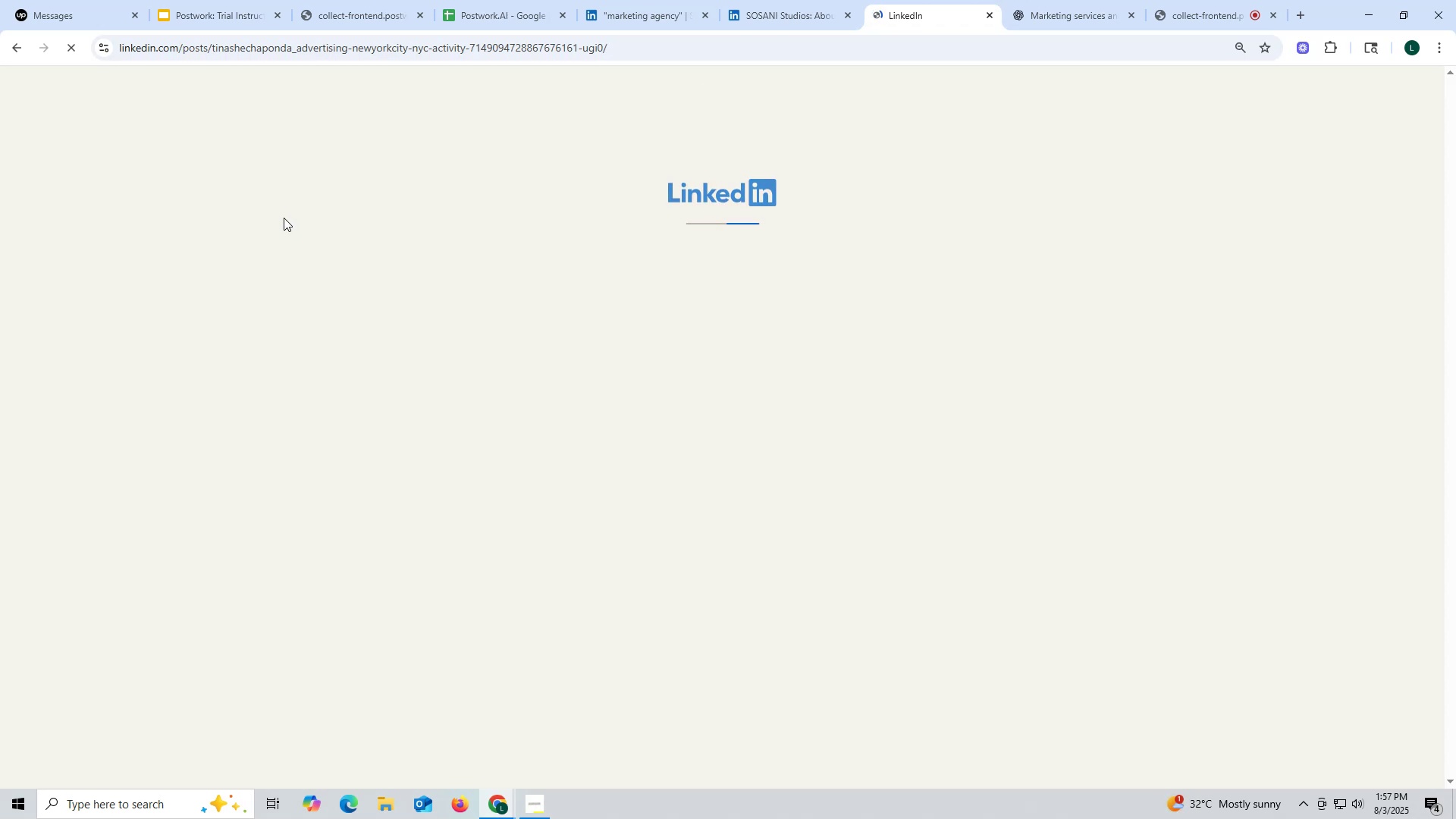 
wait(11.92)
 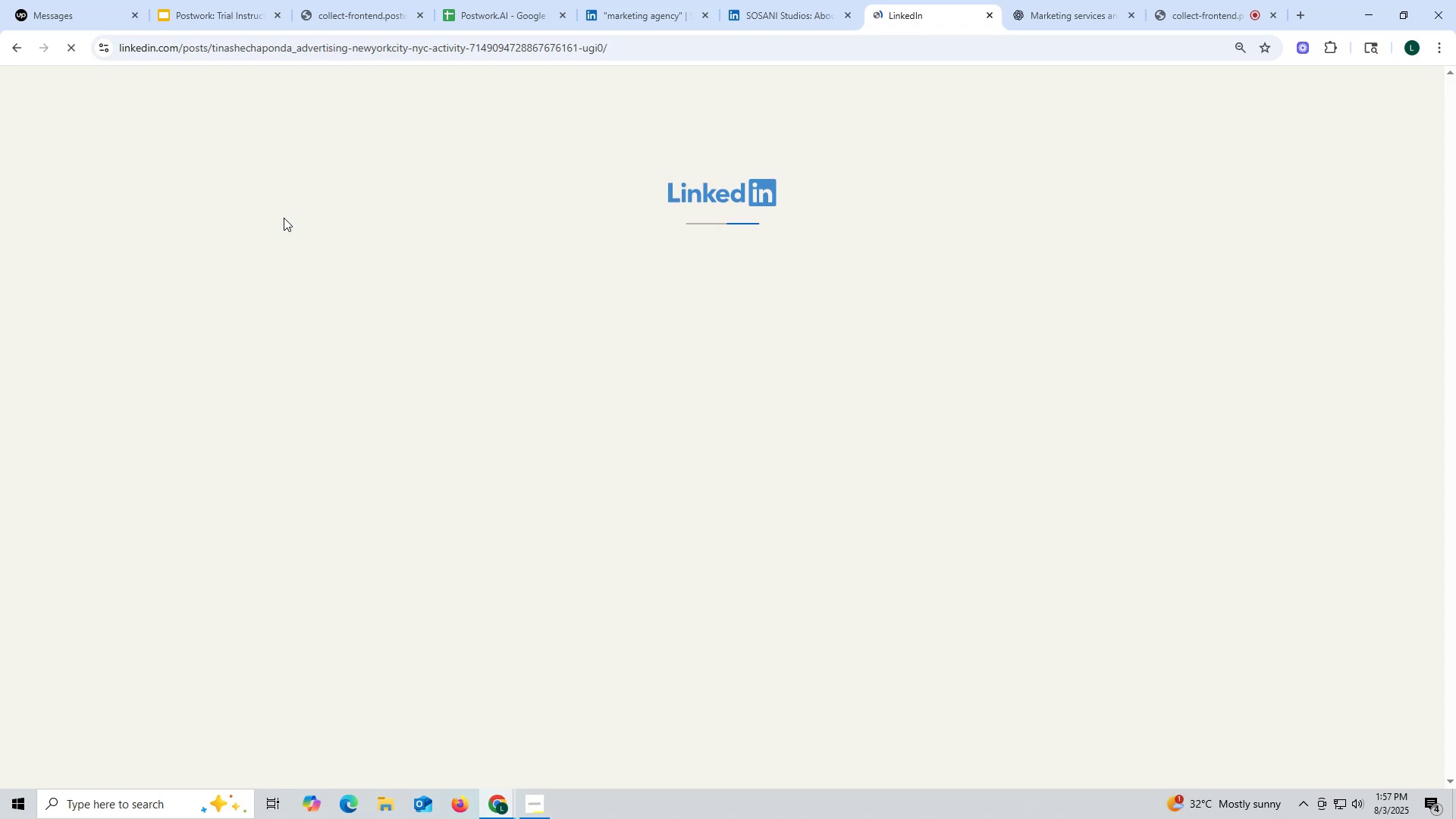 
left_click([642, 122])
 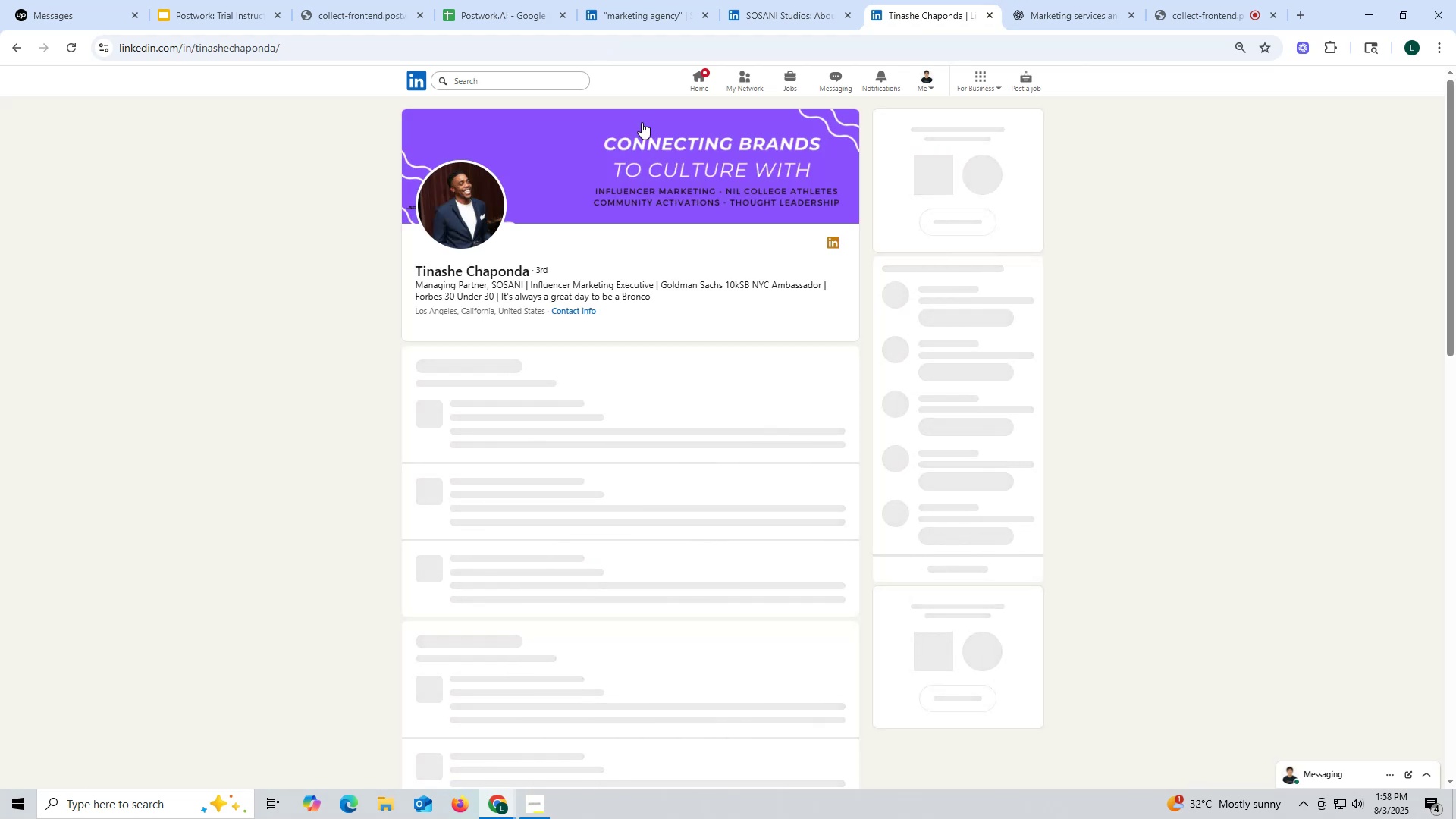 
wait(10.12)
 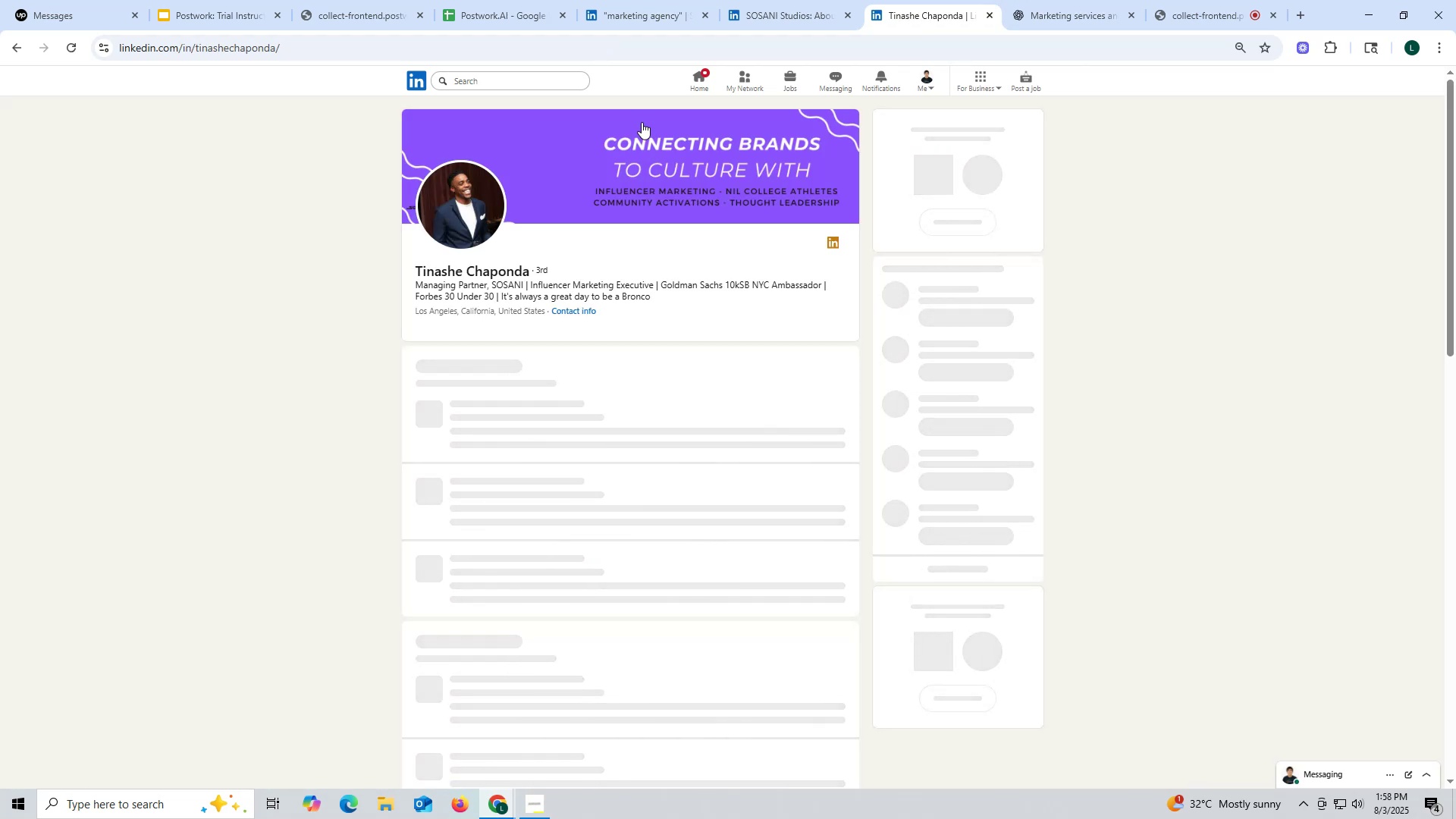 
scroll: coordinate [679, 293], scroll_direction: down, amount: 6.0
 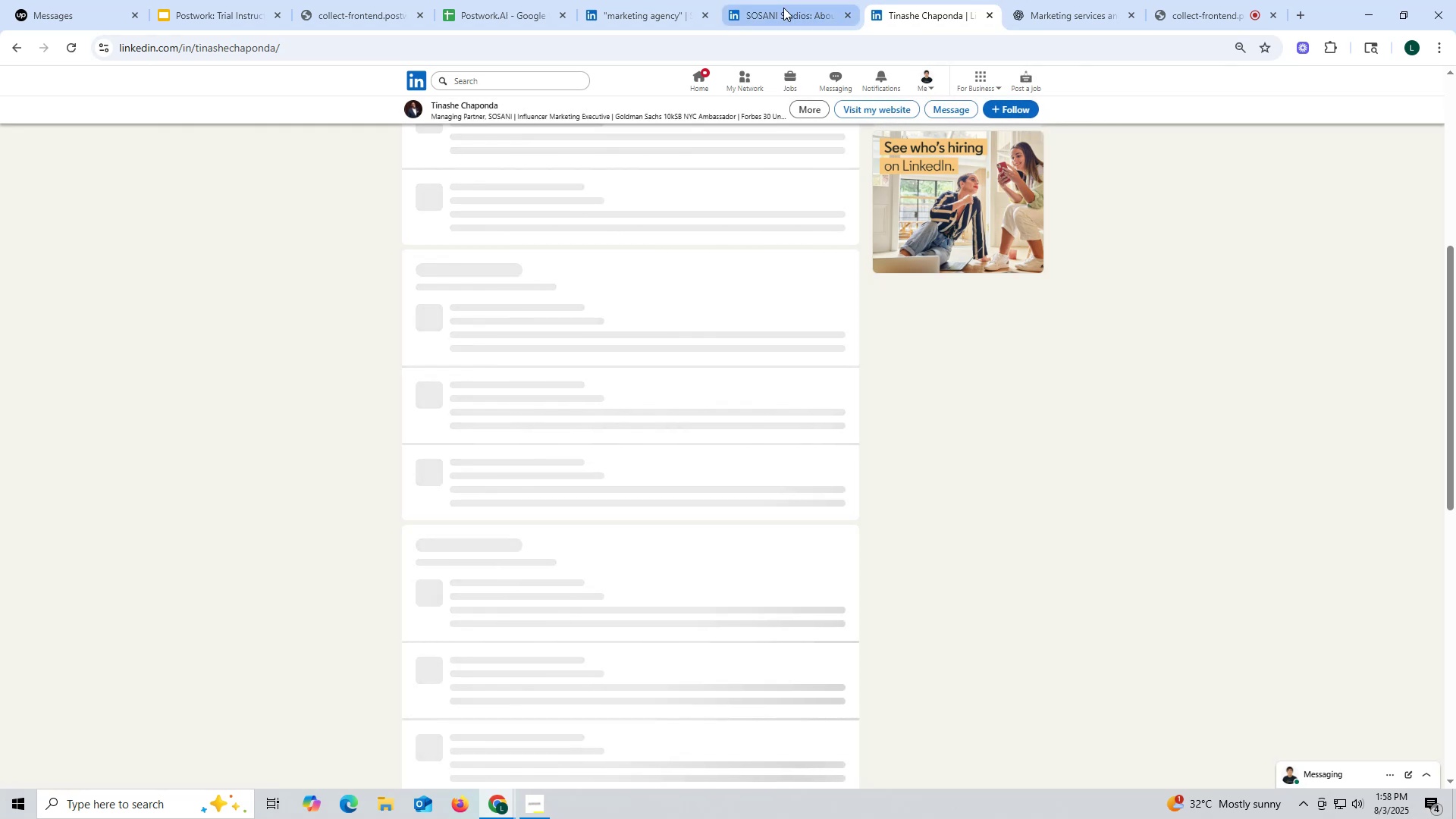 
left_click([783, 8])
 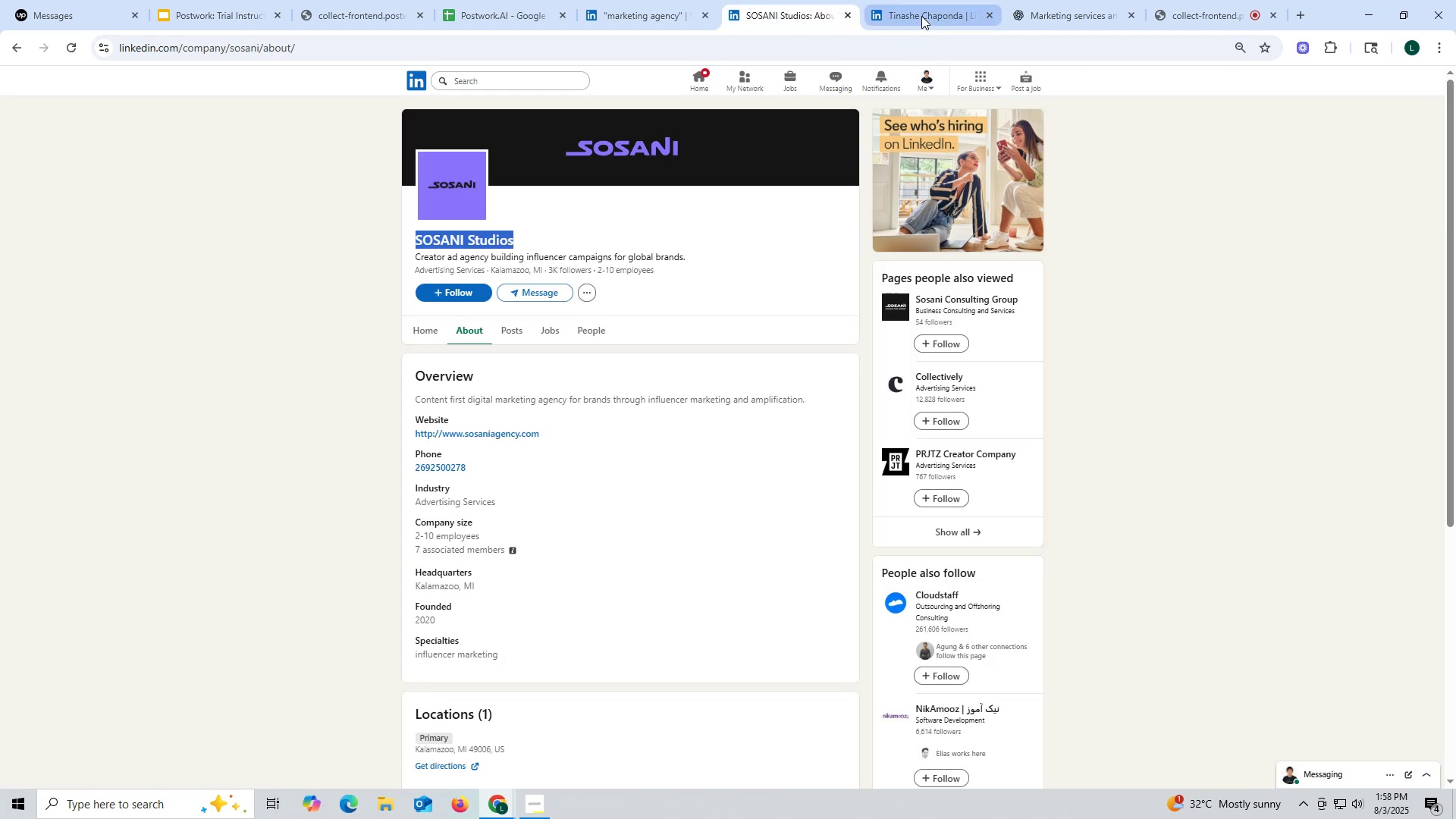 
left_click([918, 11])
 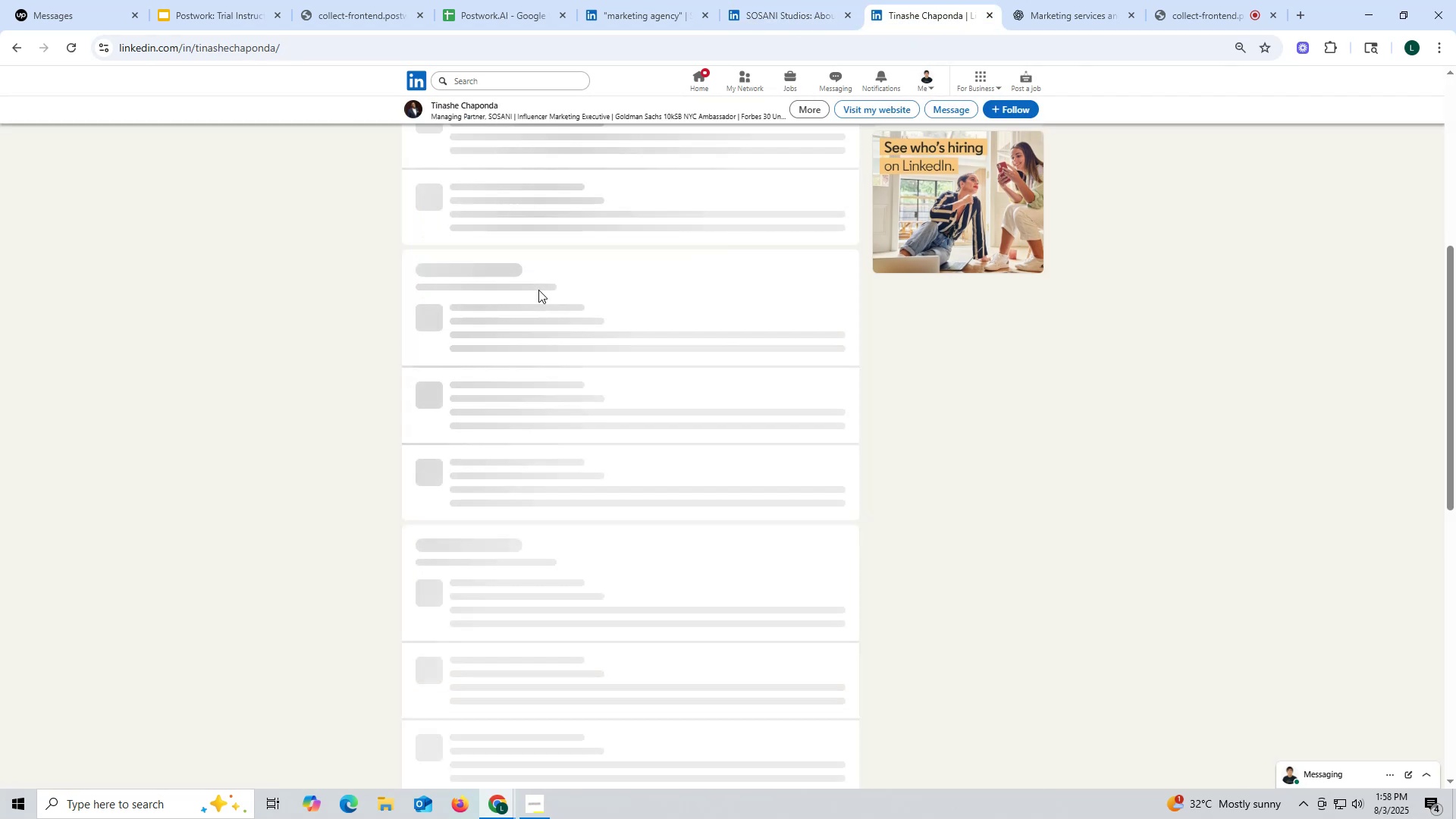 
scroll: coordinate [605, 281], scroll_direction: up, amount: 24.0
 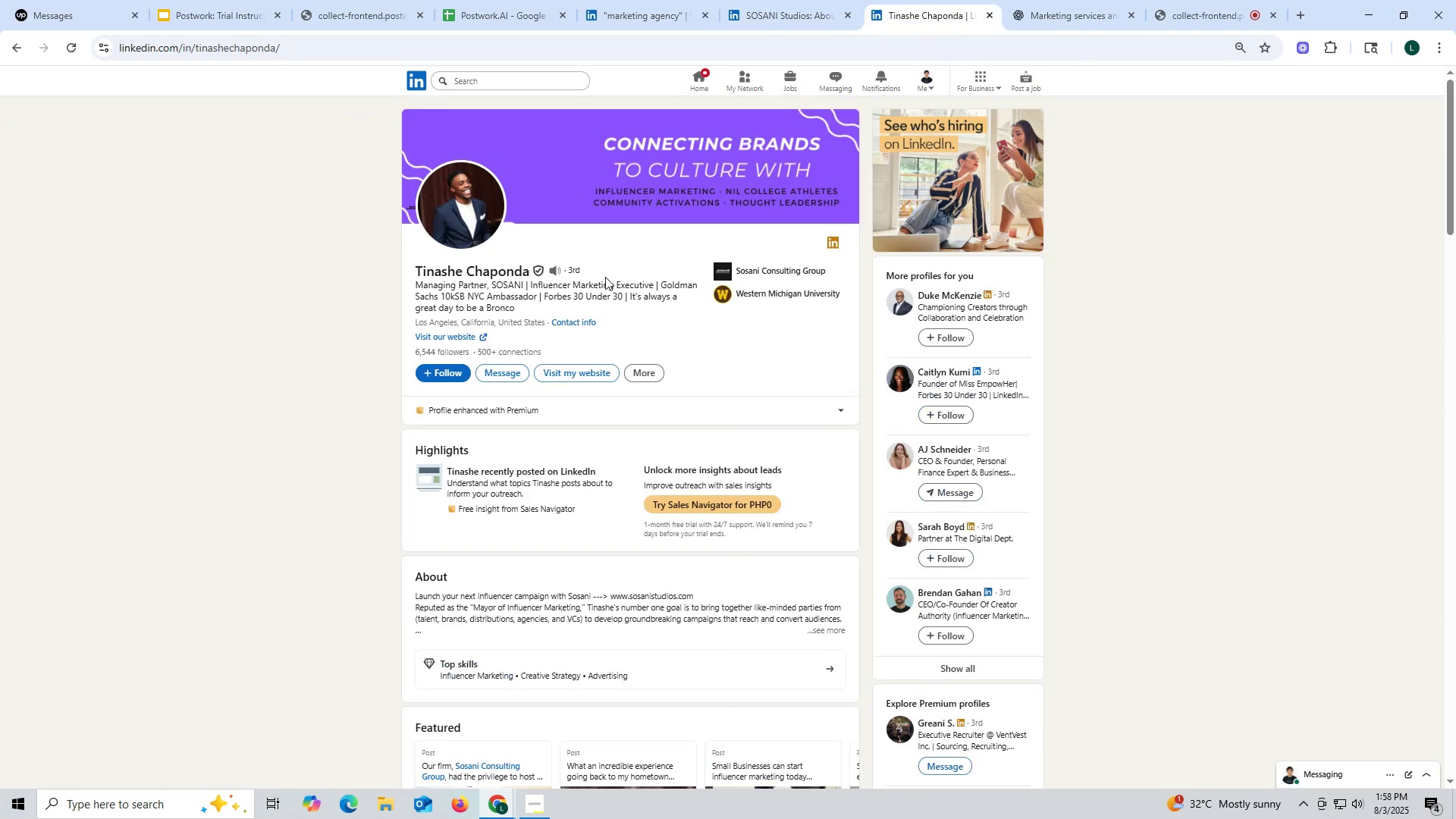 
scroll: coordinate [606, 271], scroll_direction: down, amount: 13.0
 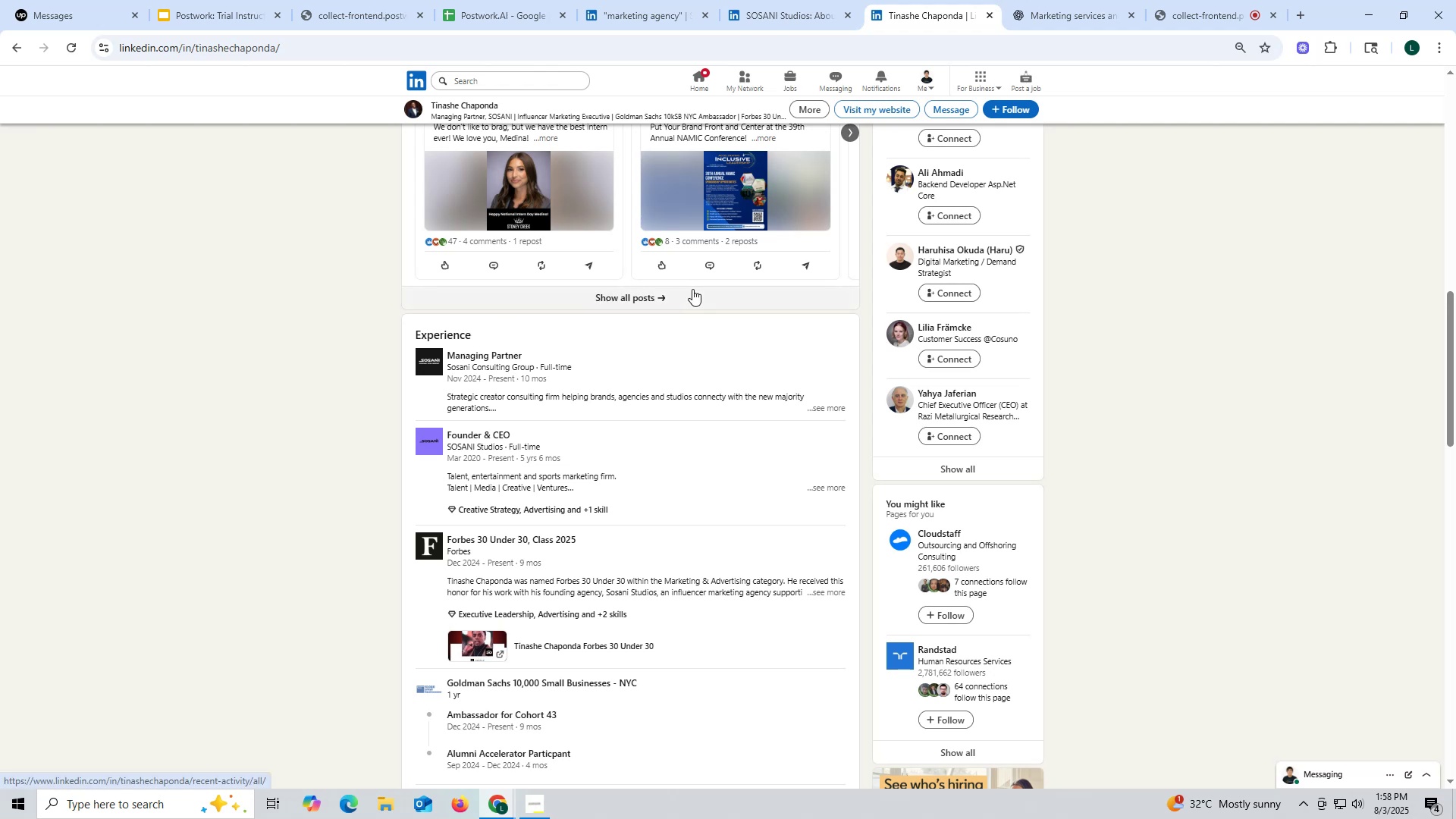 
scroll: coordinate [742, 265], scroll_direction: up, amount: 4.0
 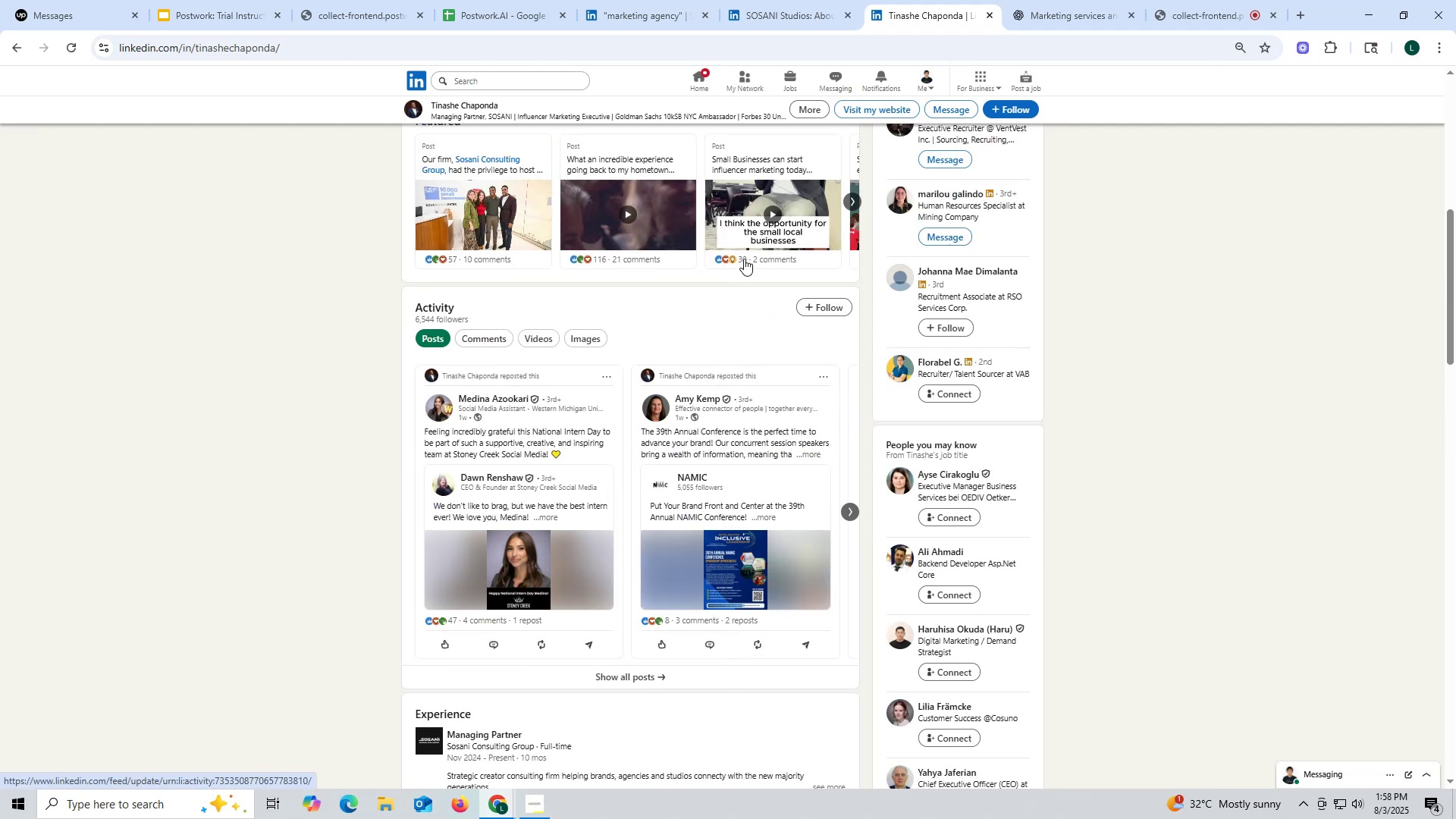 
scroll: coordinate [745, 257], scroll_direction: down, amount: 4.0
 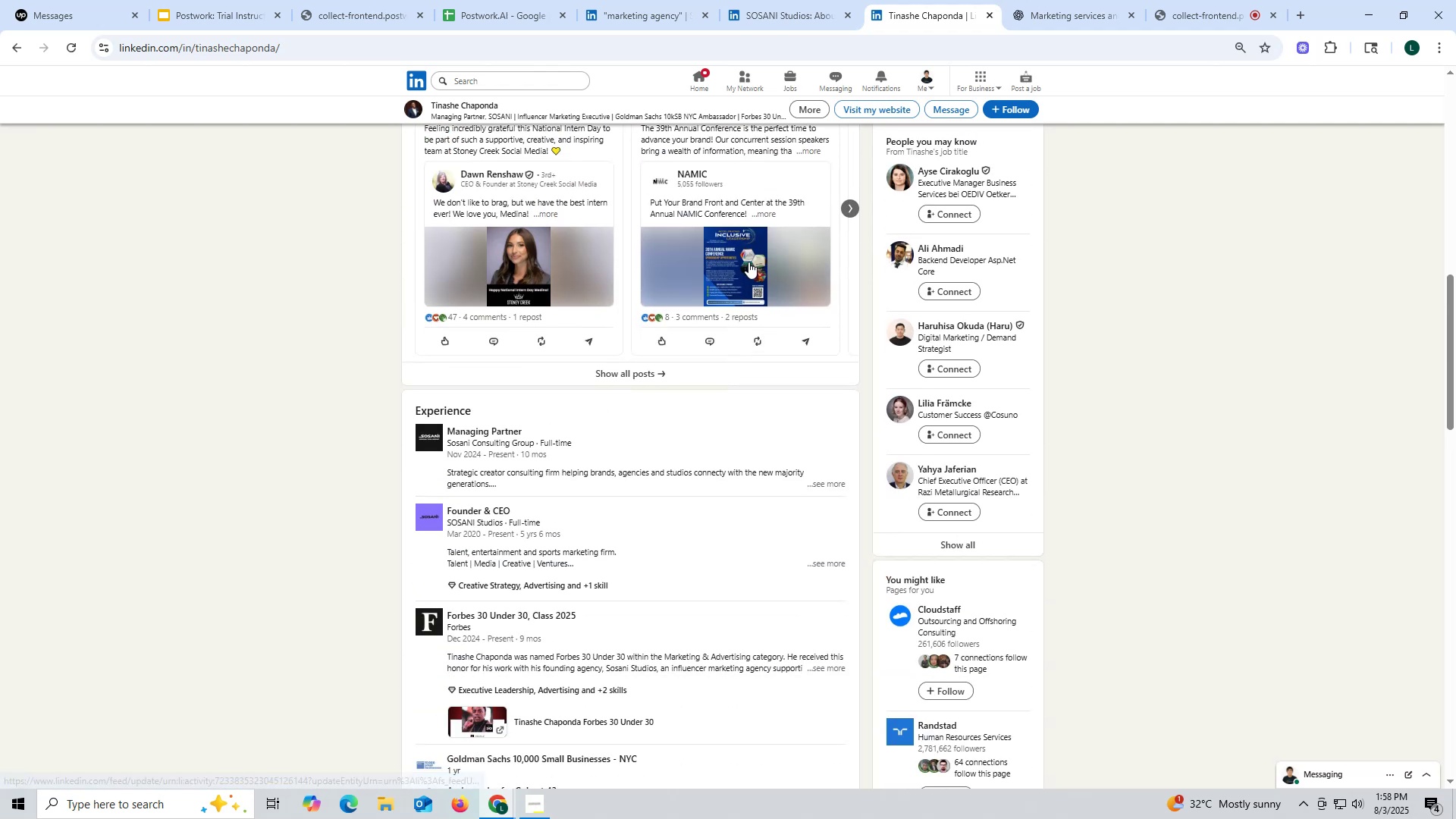 
scroll: coordinate [740, 242], scroll_direction: up, amount: 23.0
 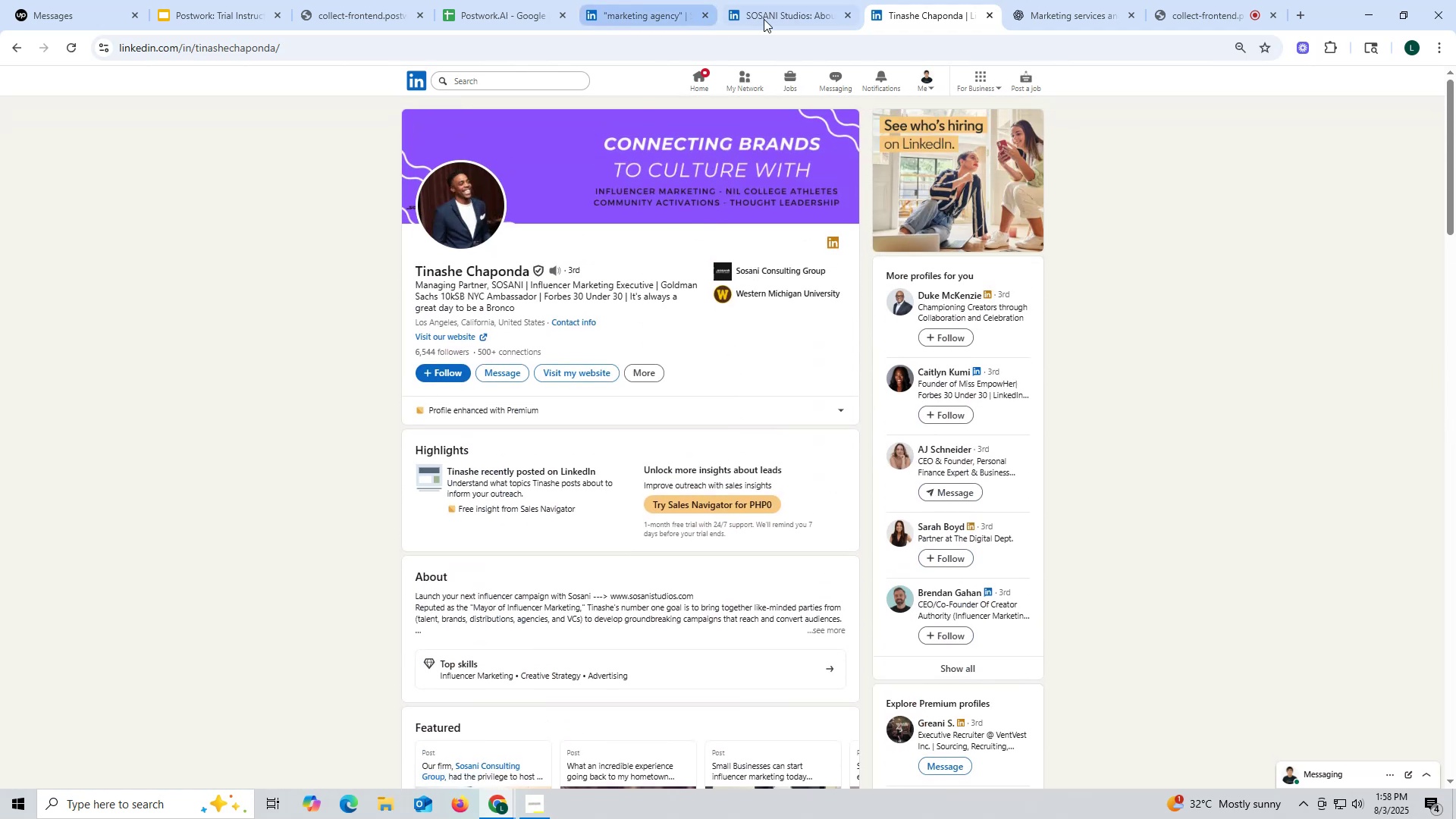 
left_click([772, 16])
 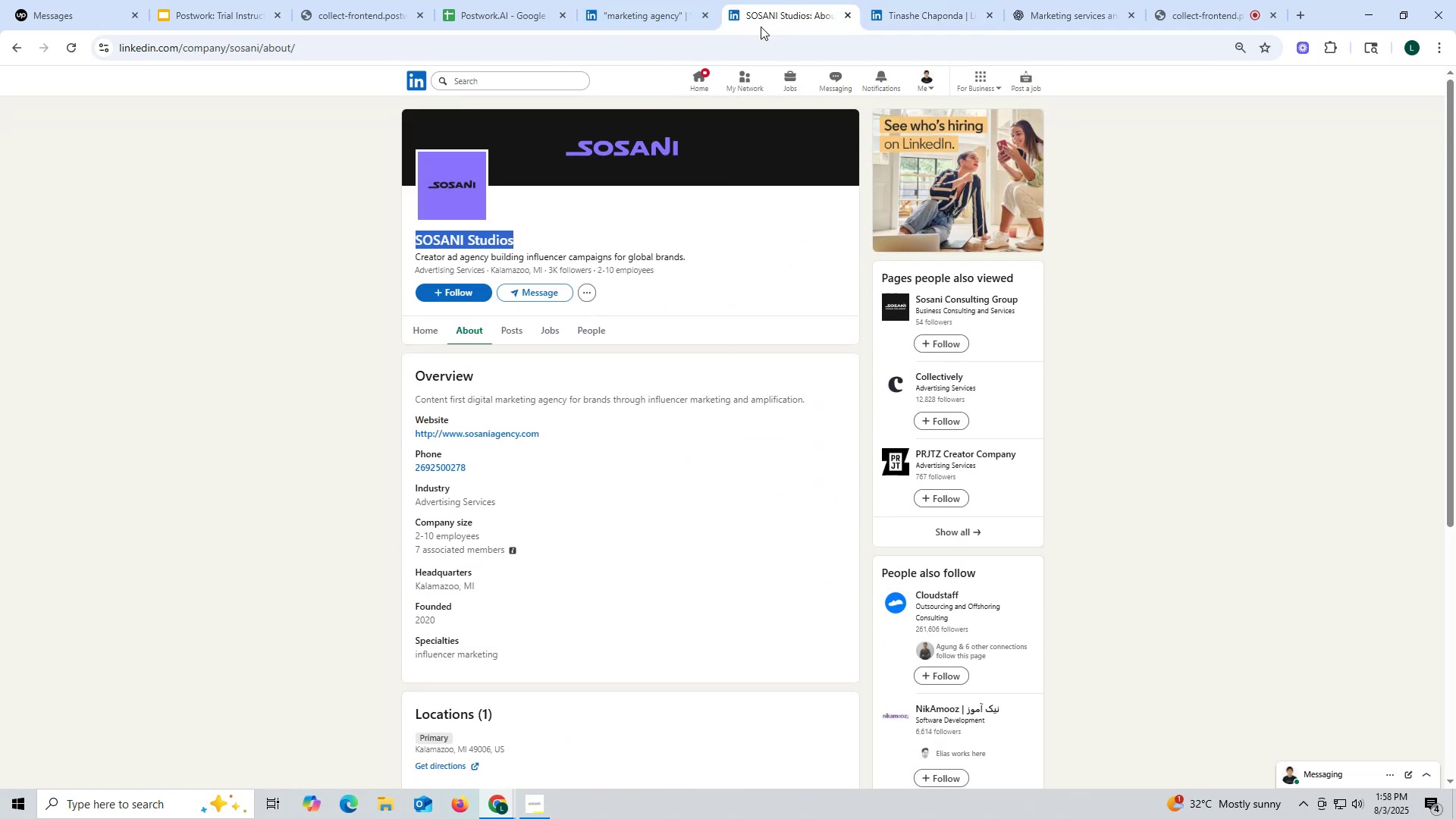 
key(Control+ControlLeft)
 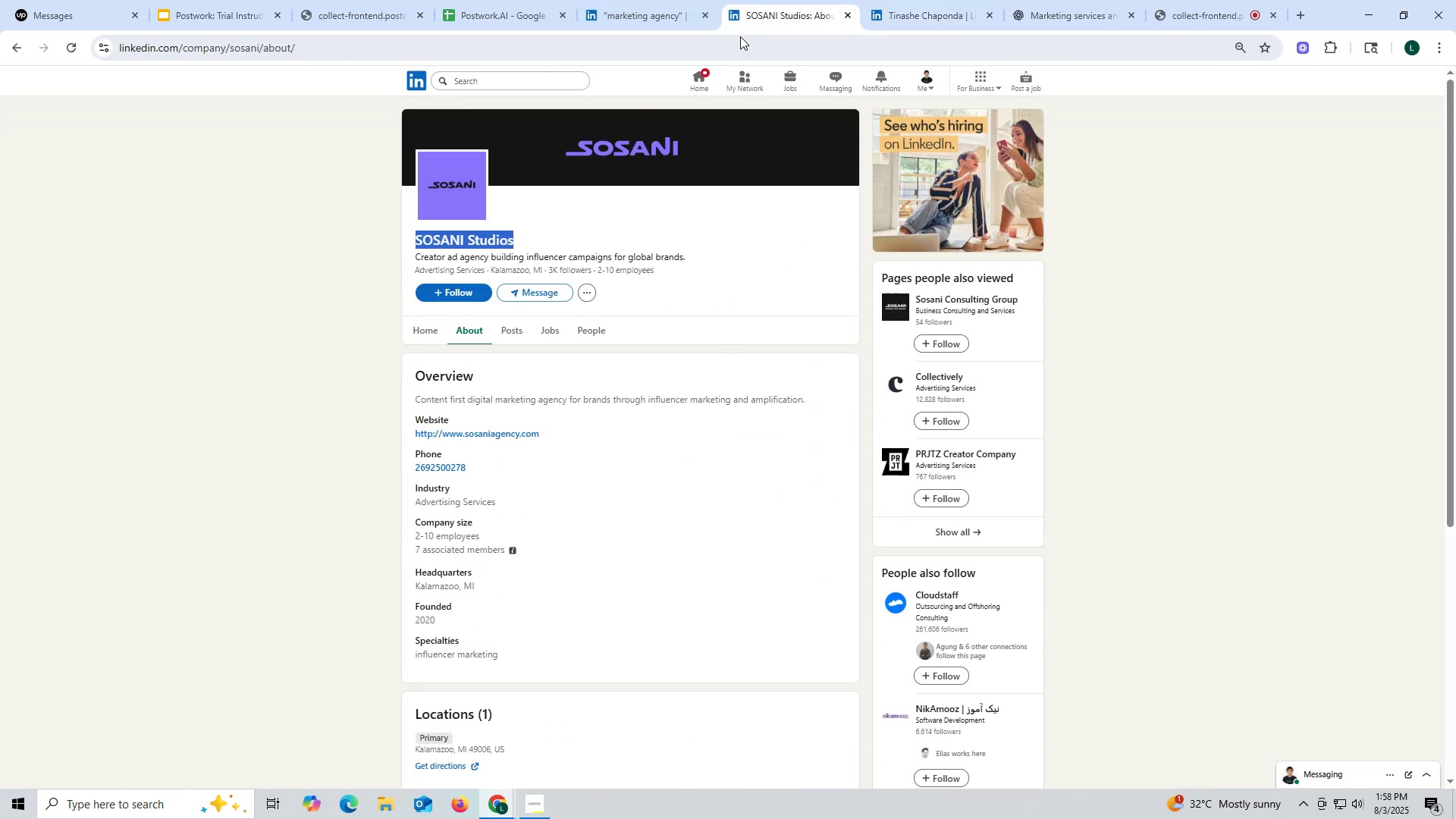 
key(Control+C)
 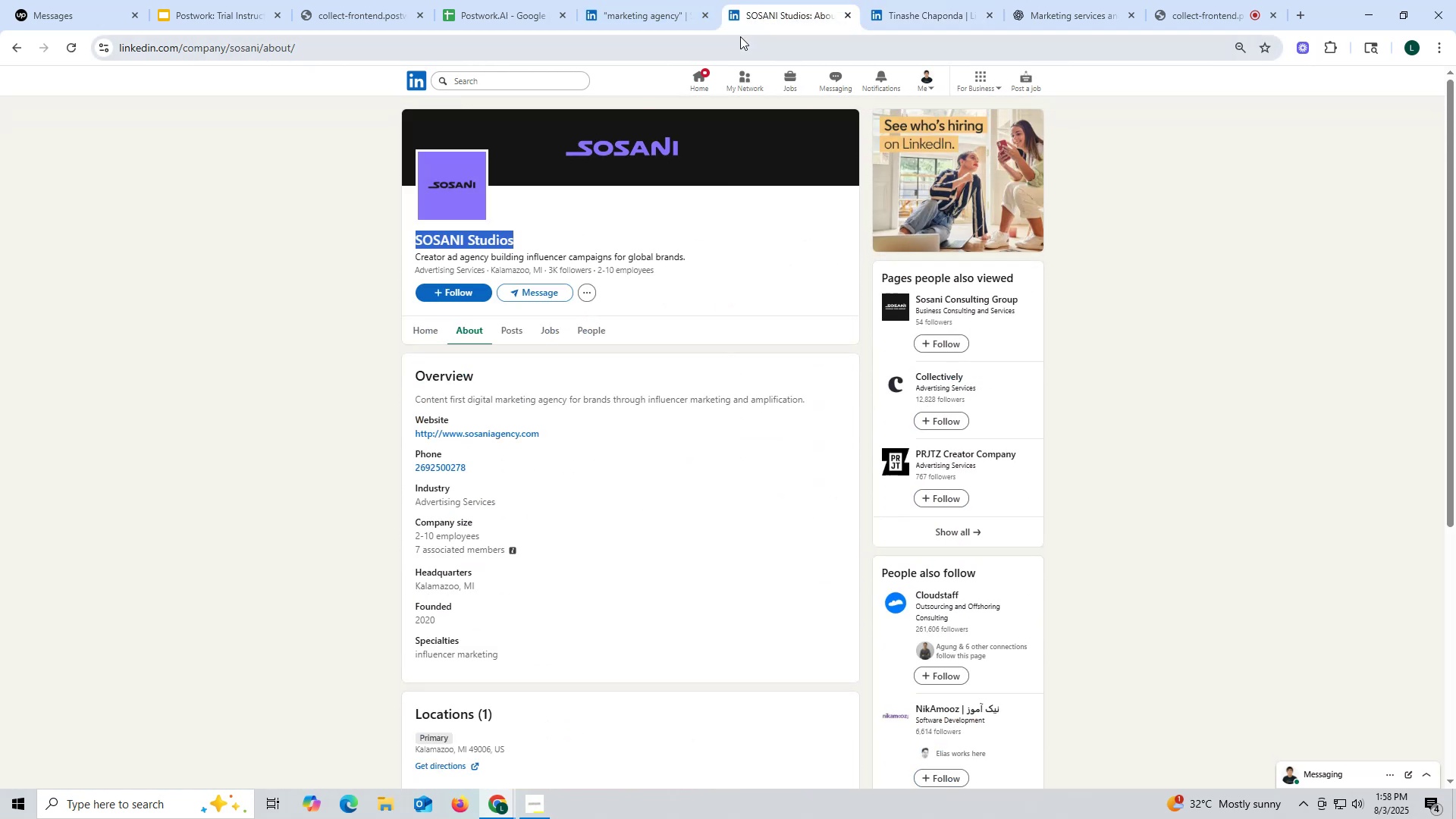 
key(Control+ControlLeft)
 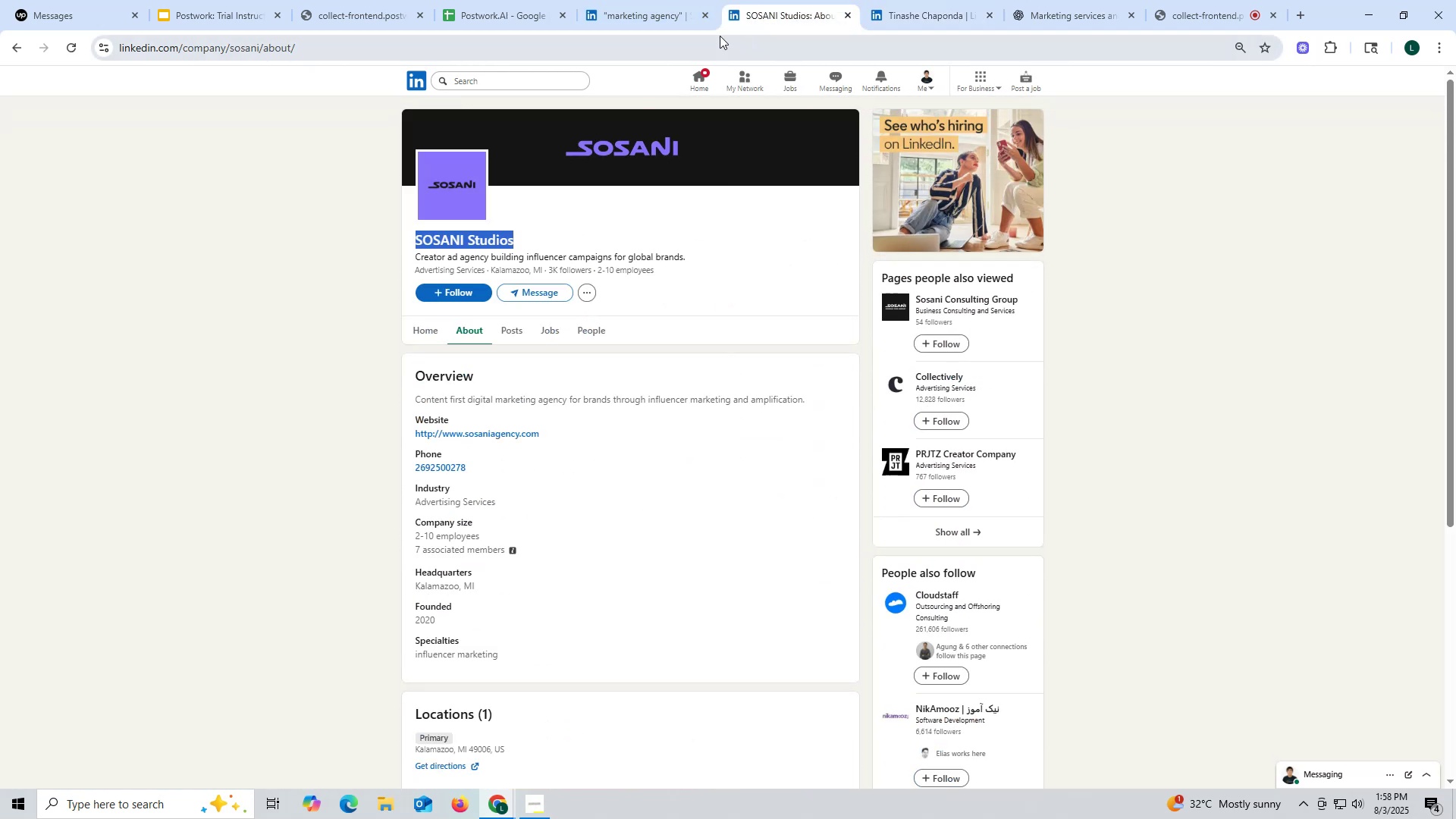 
key(Control+C)
 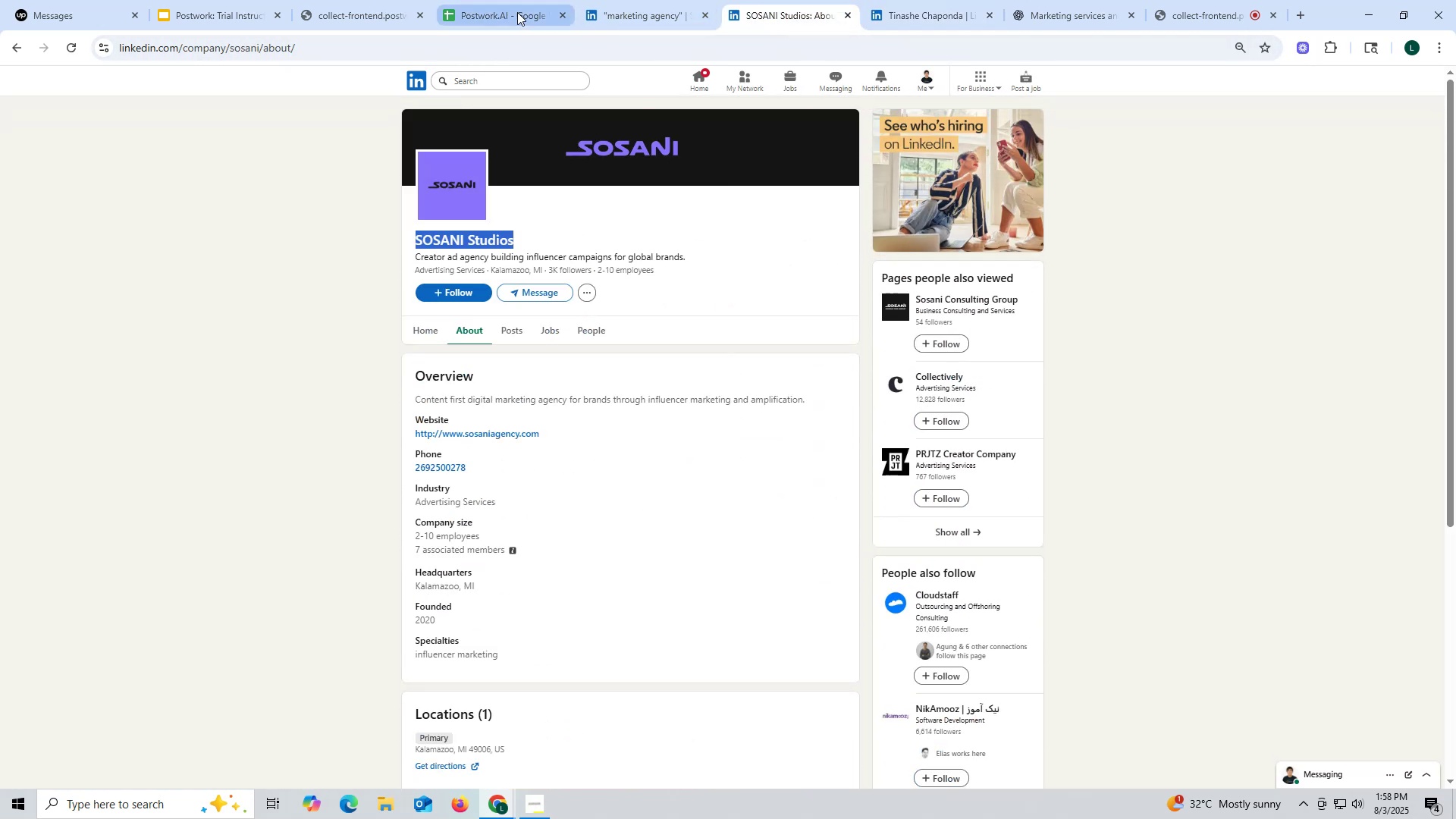 
left_click([517, 12])
 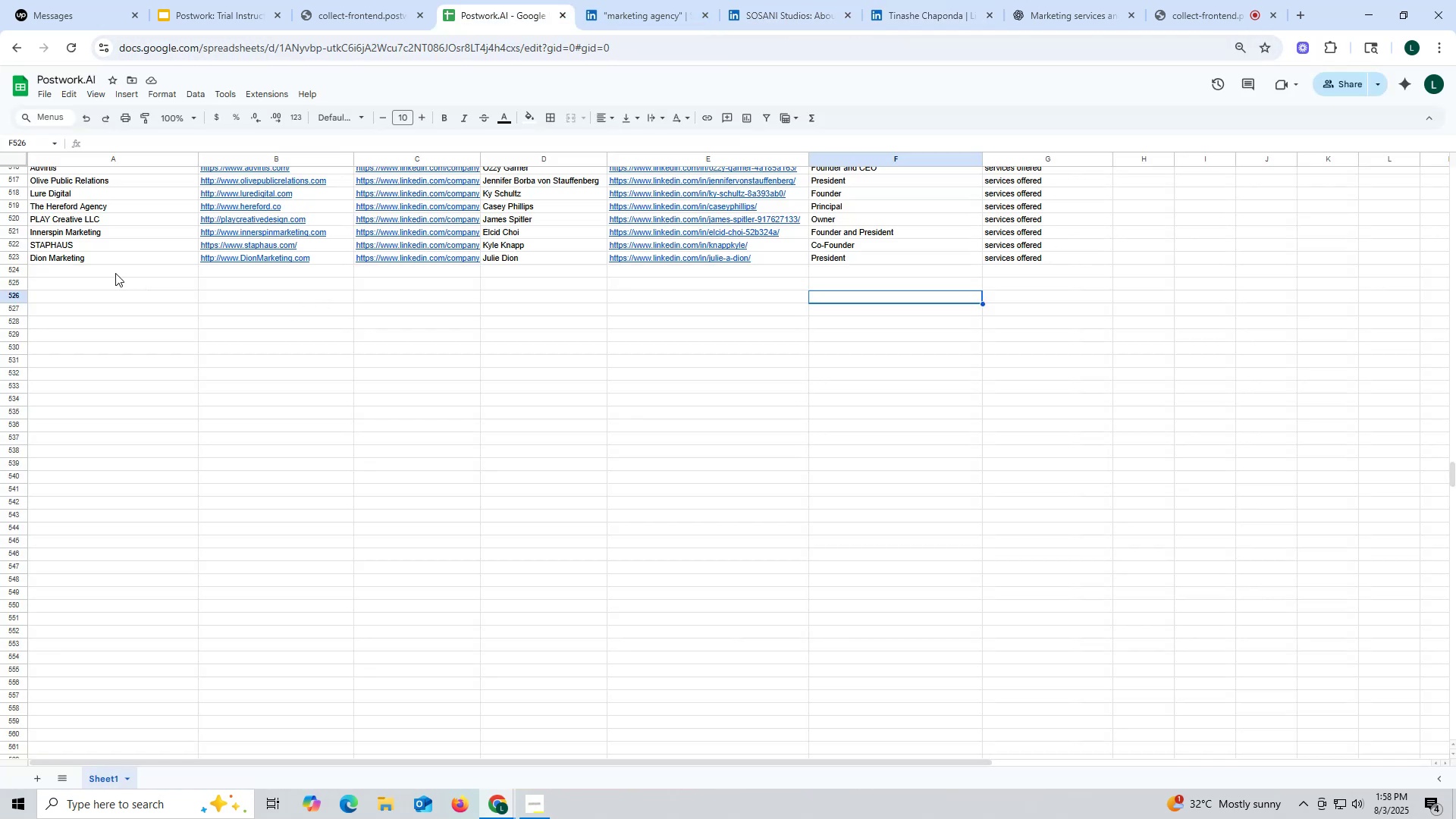 
double_click([115, 273])
 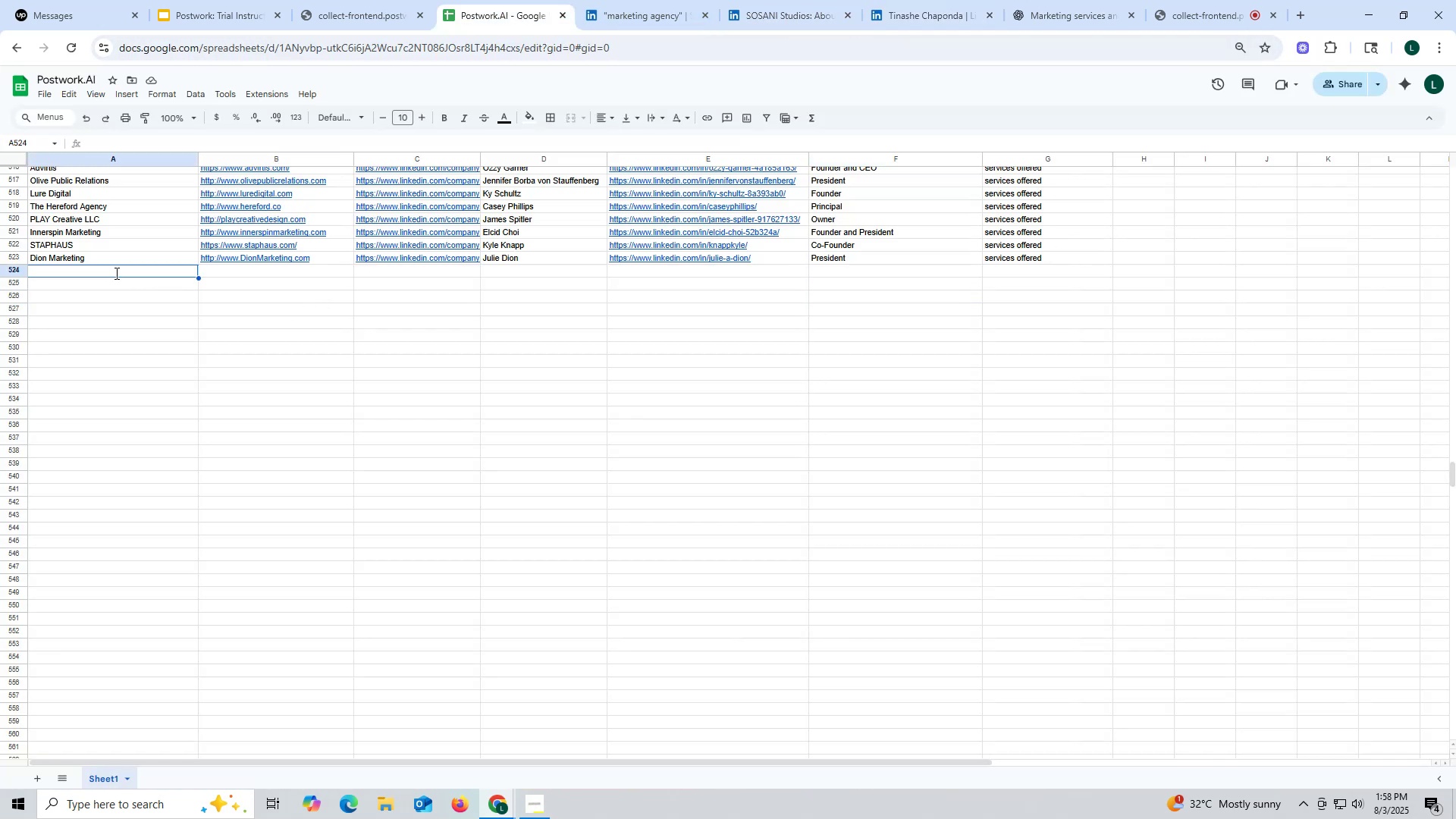 
key(Control+ControlLeft)
 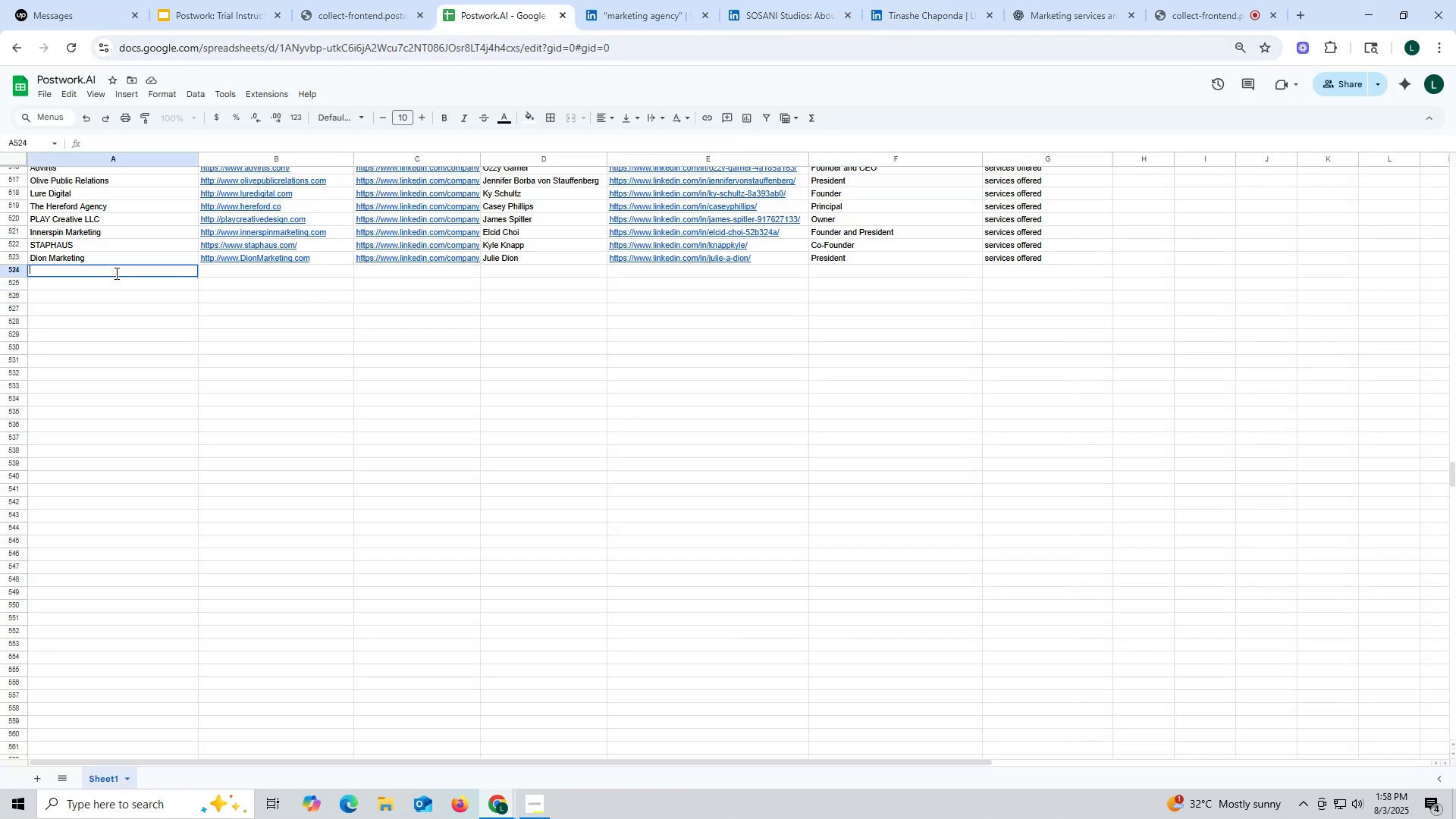 
key(Control+V)
 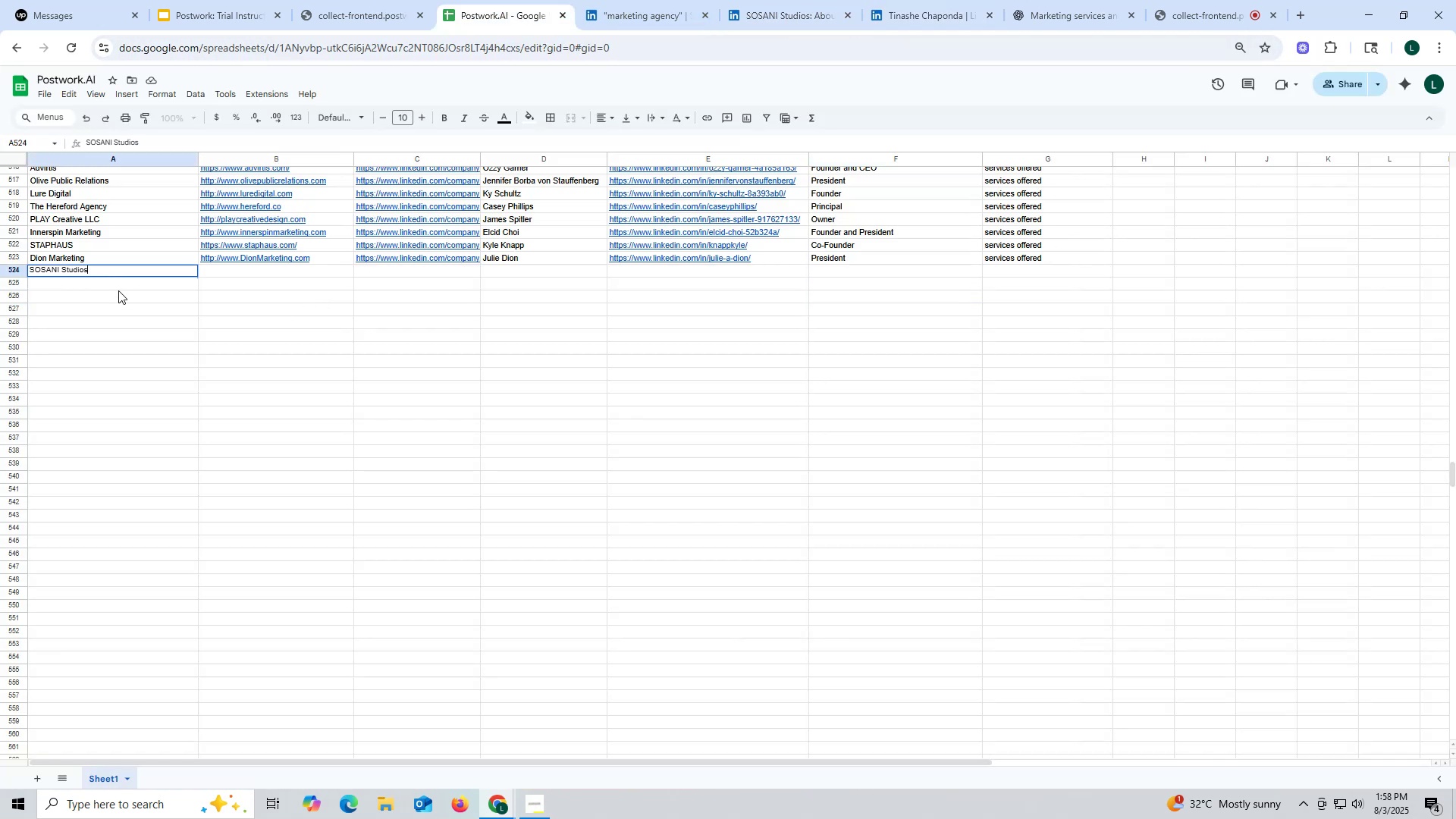 
triple_click([118, 290])
 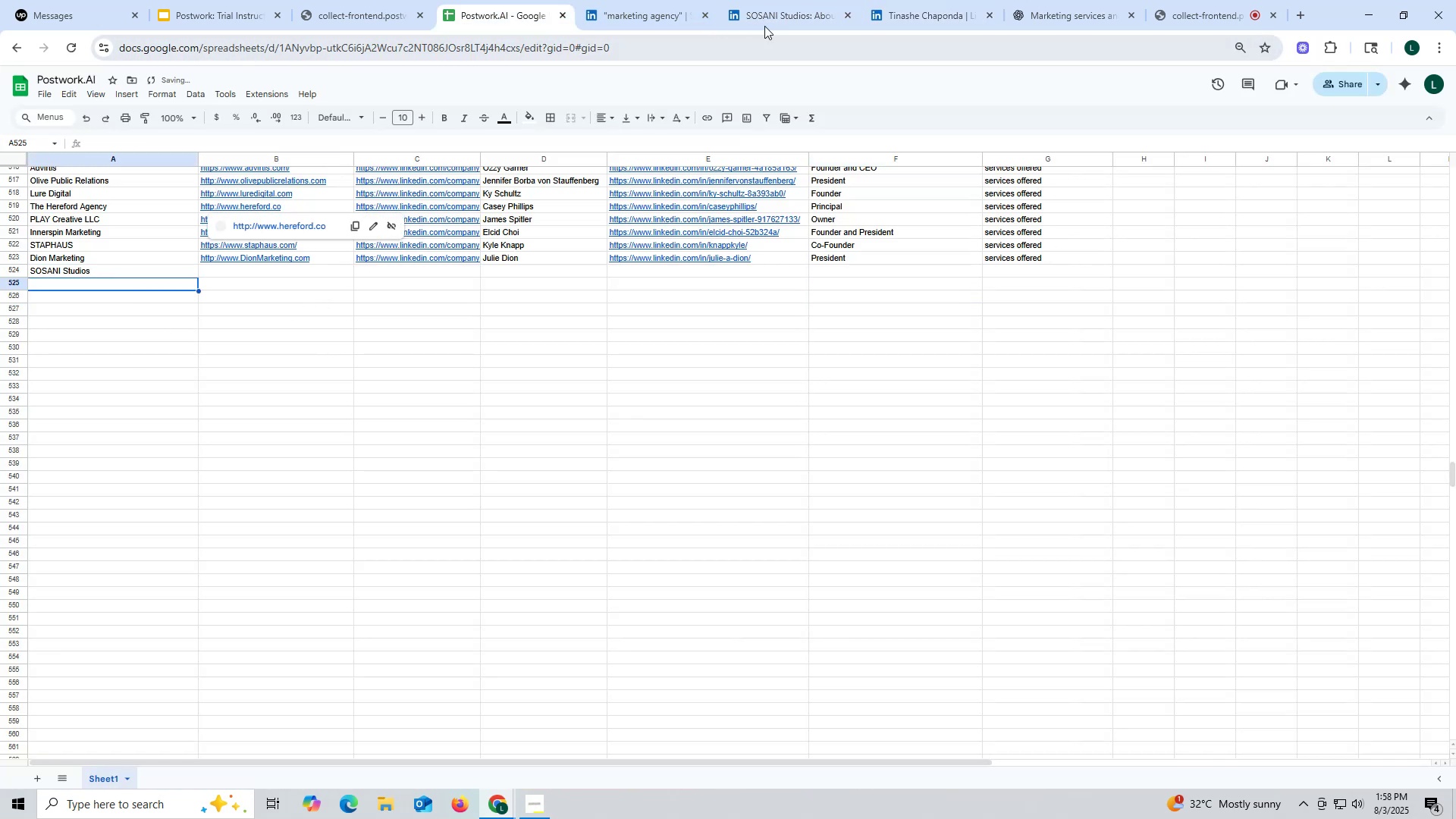 
left_click([777, 15])
 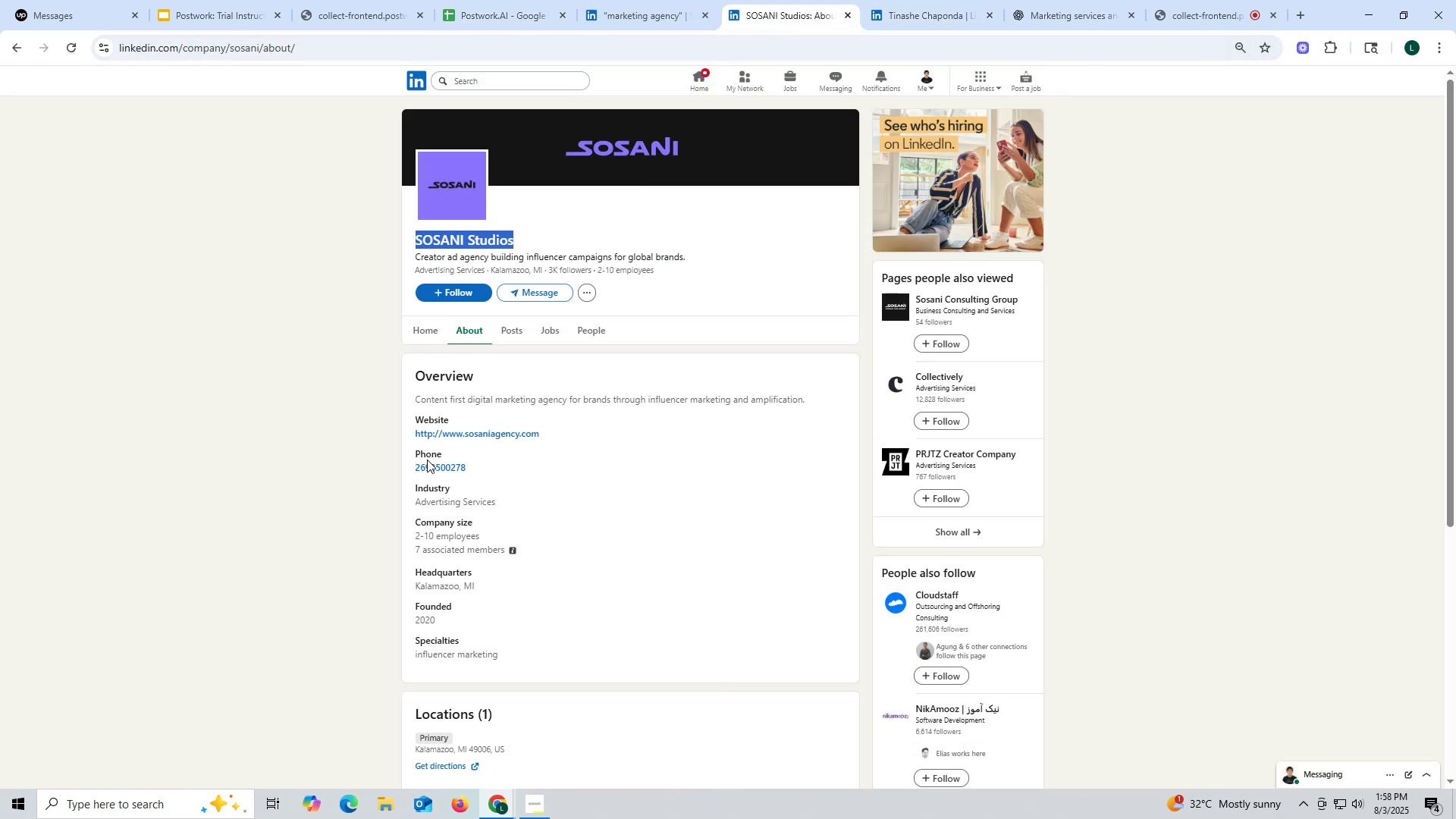 
left_click_drag(start_coordinate=[411, 433], to_coordinate=[600, 431])
 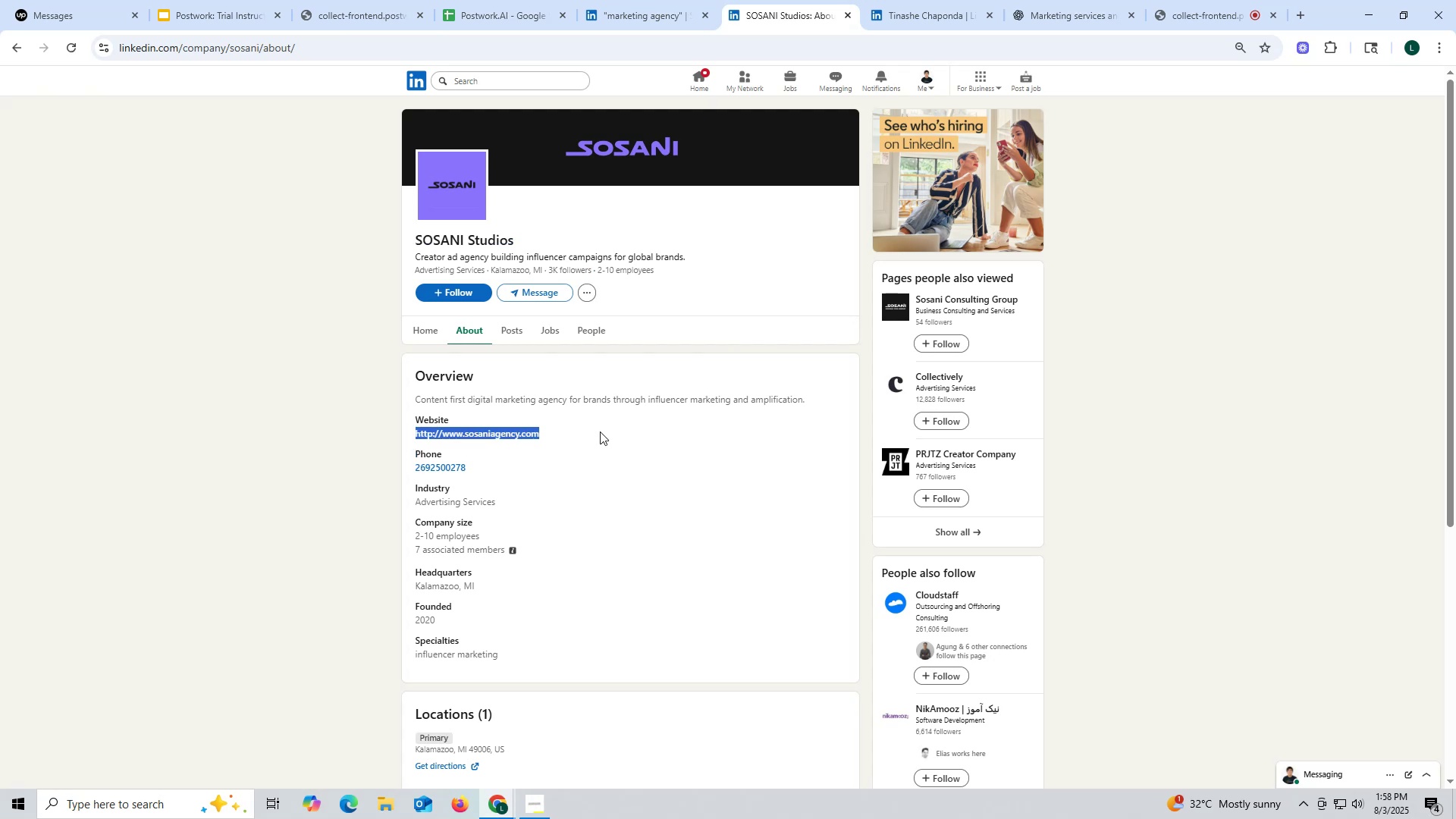 
key(Control+ControlLeft)
 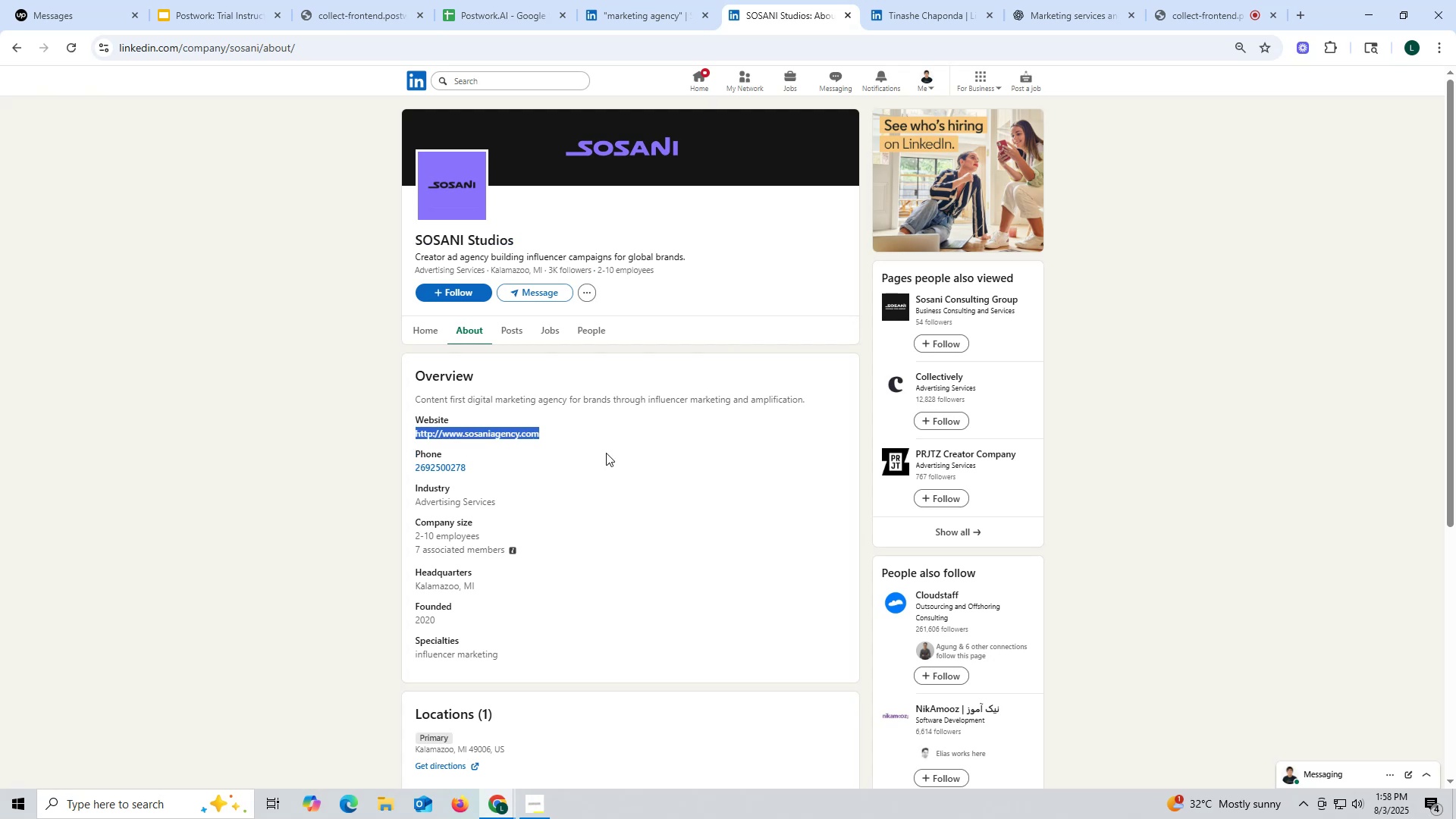 
key(Control+C)
 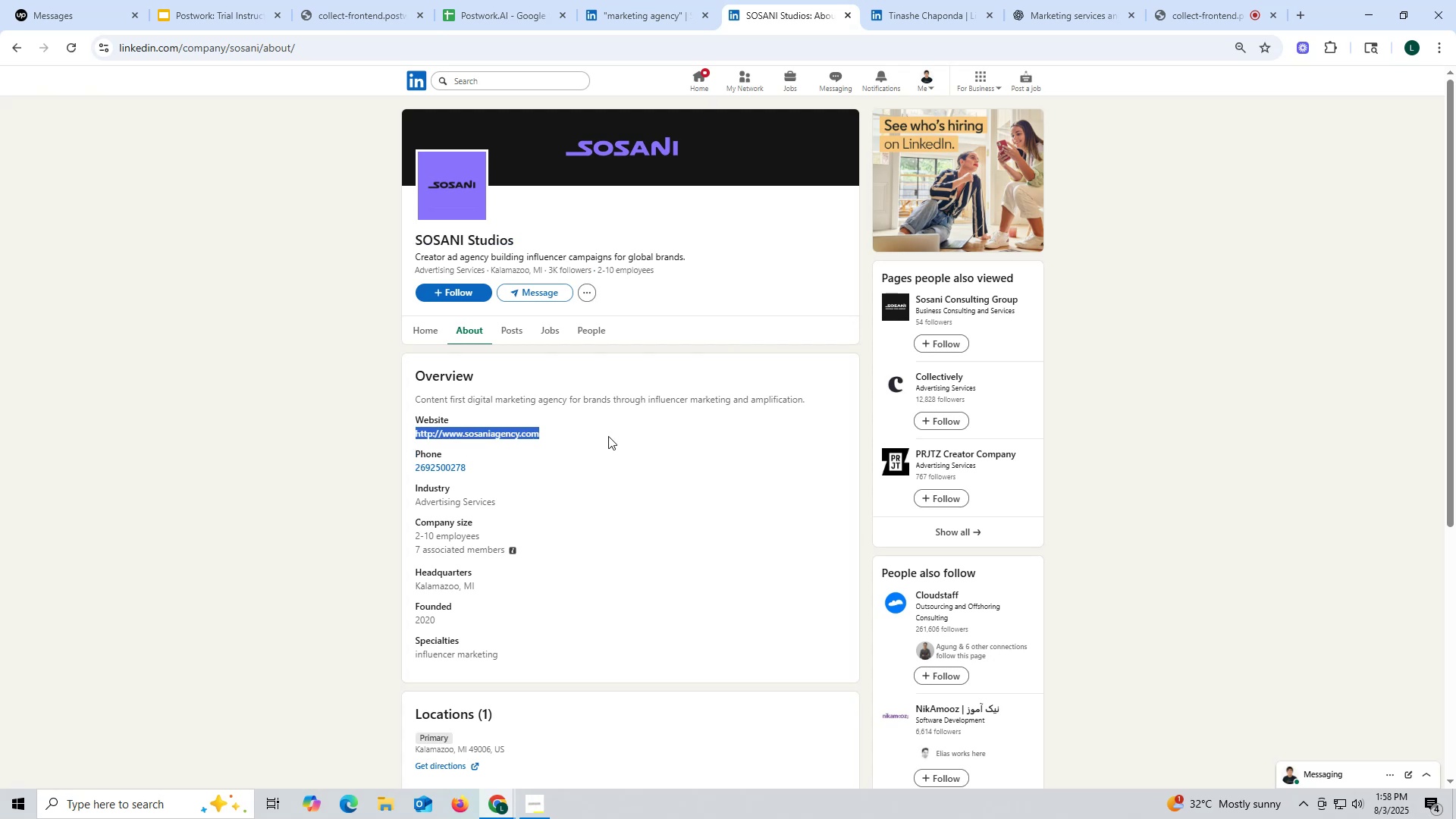 
key(Control+ControlLeft)
 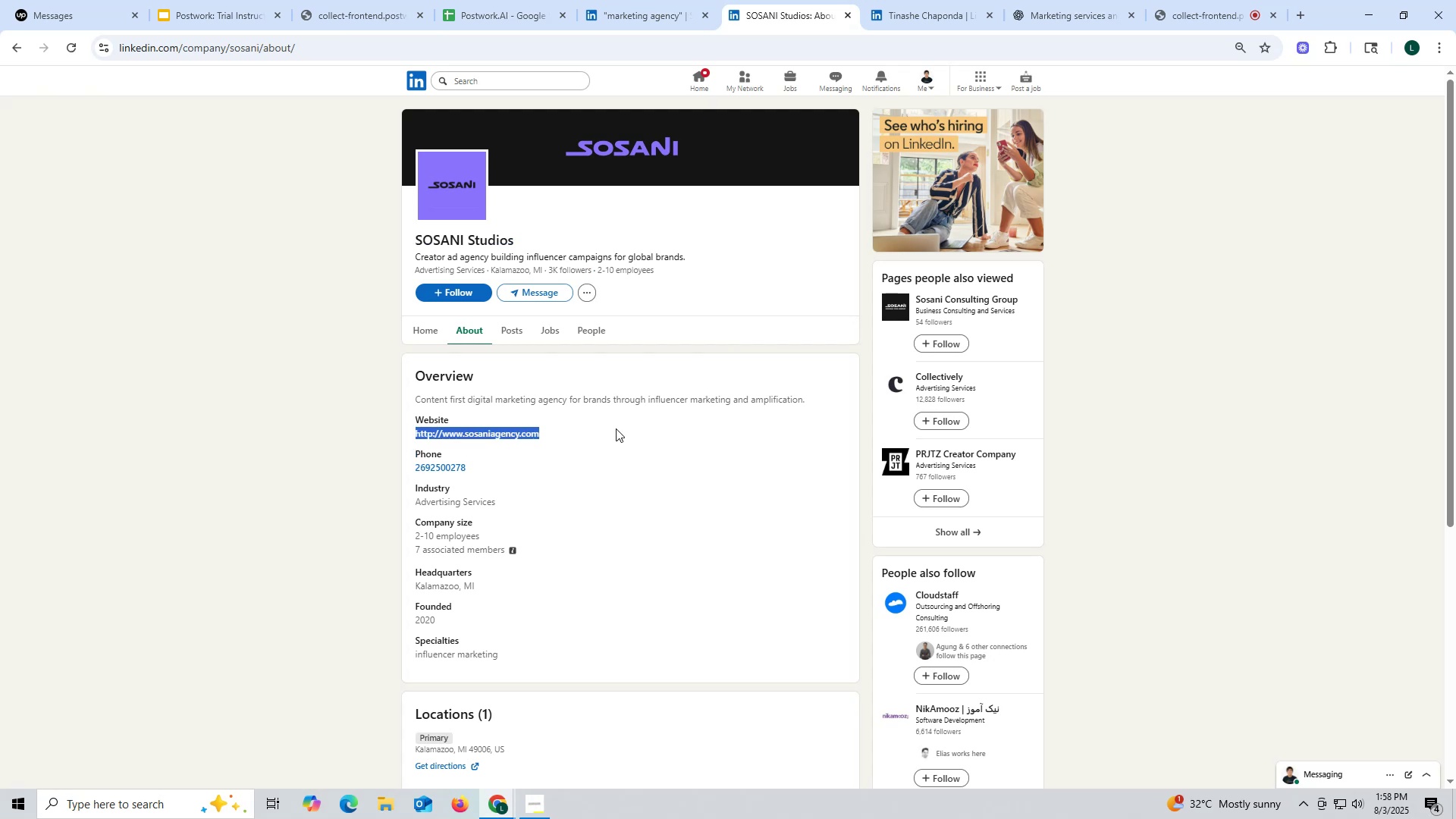 
key(Control+C)
 